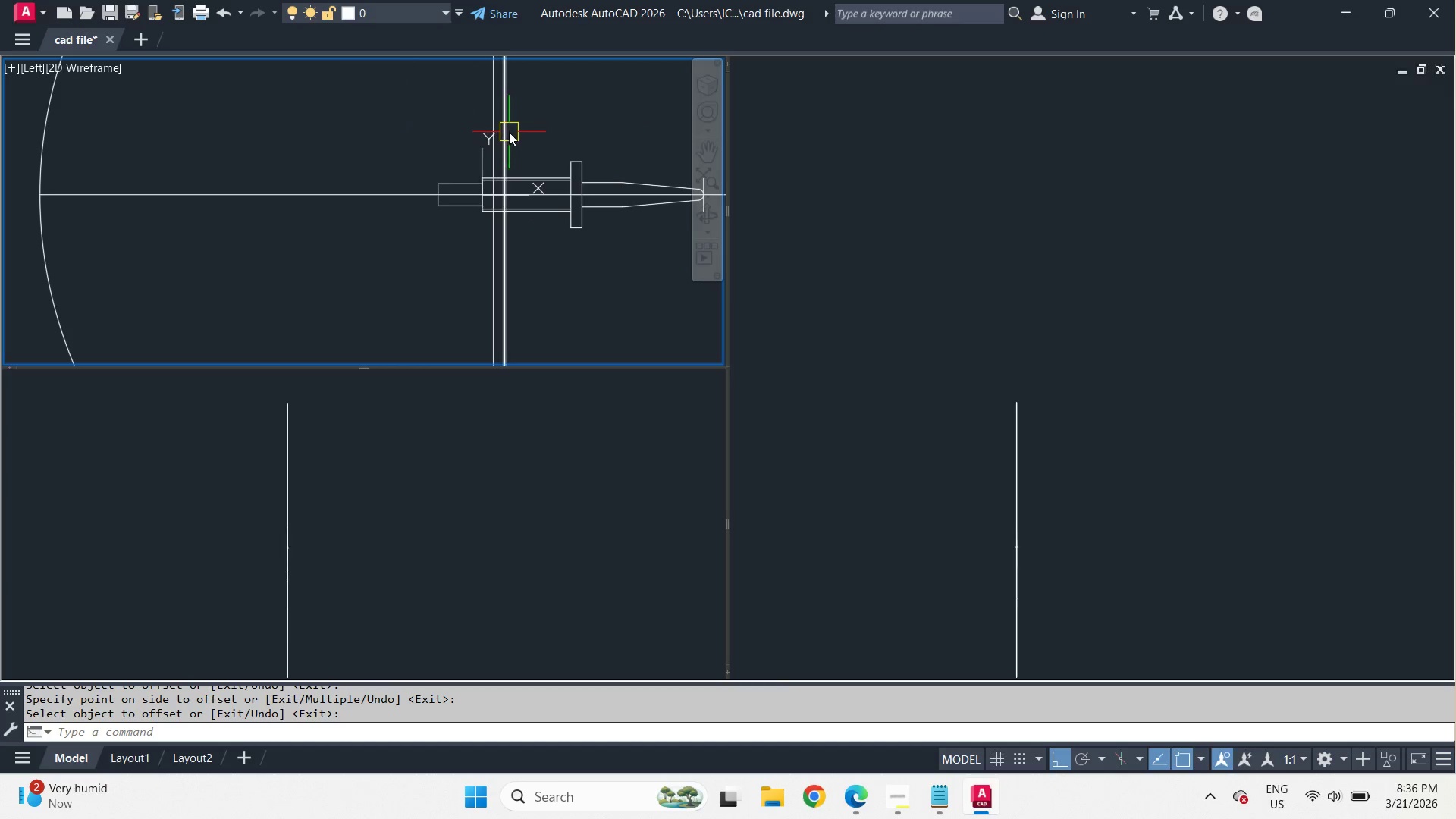 
scroll: coordinate [509, 132], scroll_direction: up, amount: 2.0
 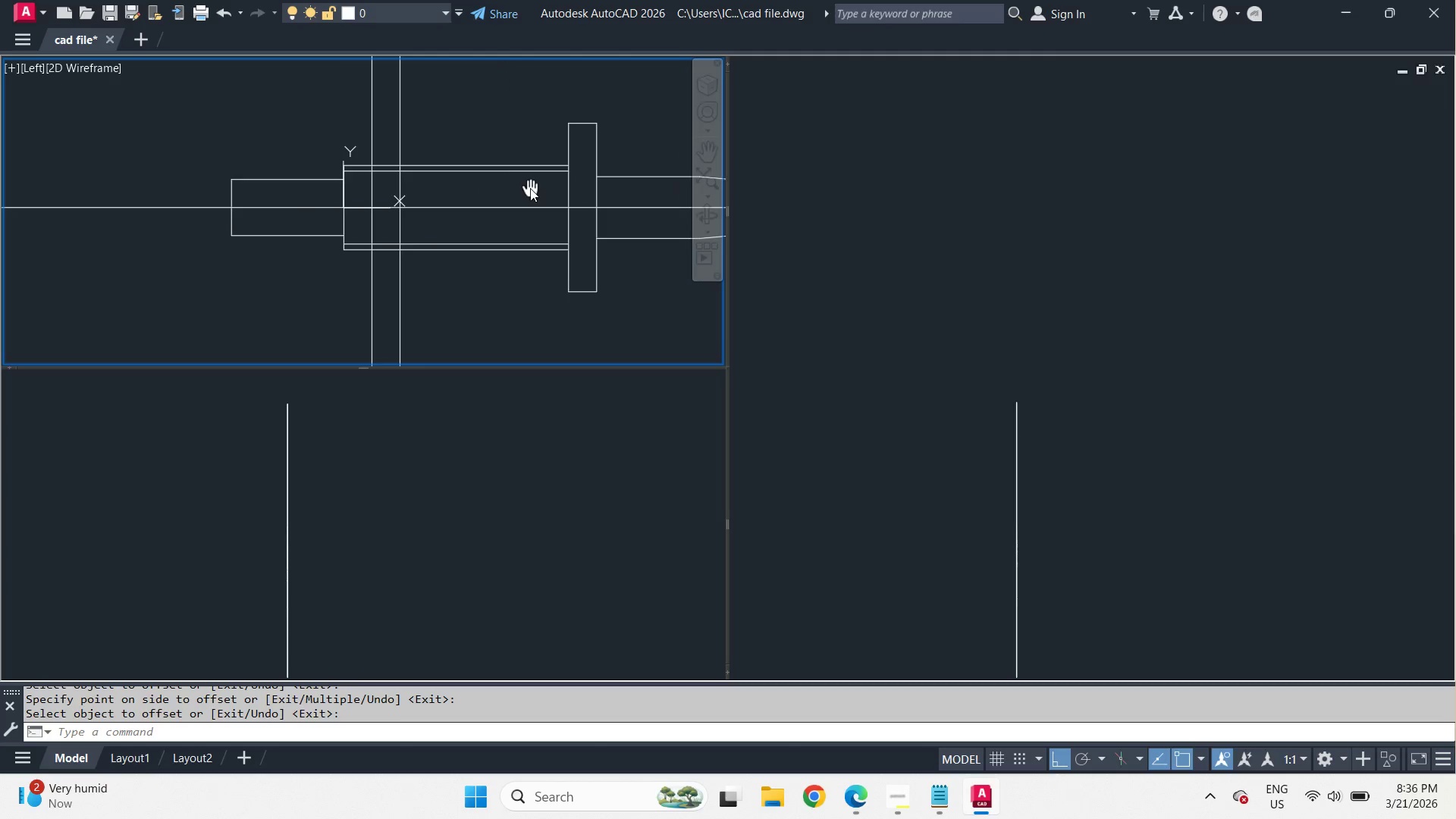 
wait(27.51)
 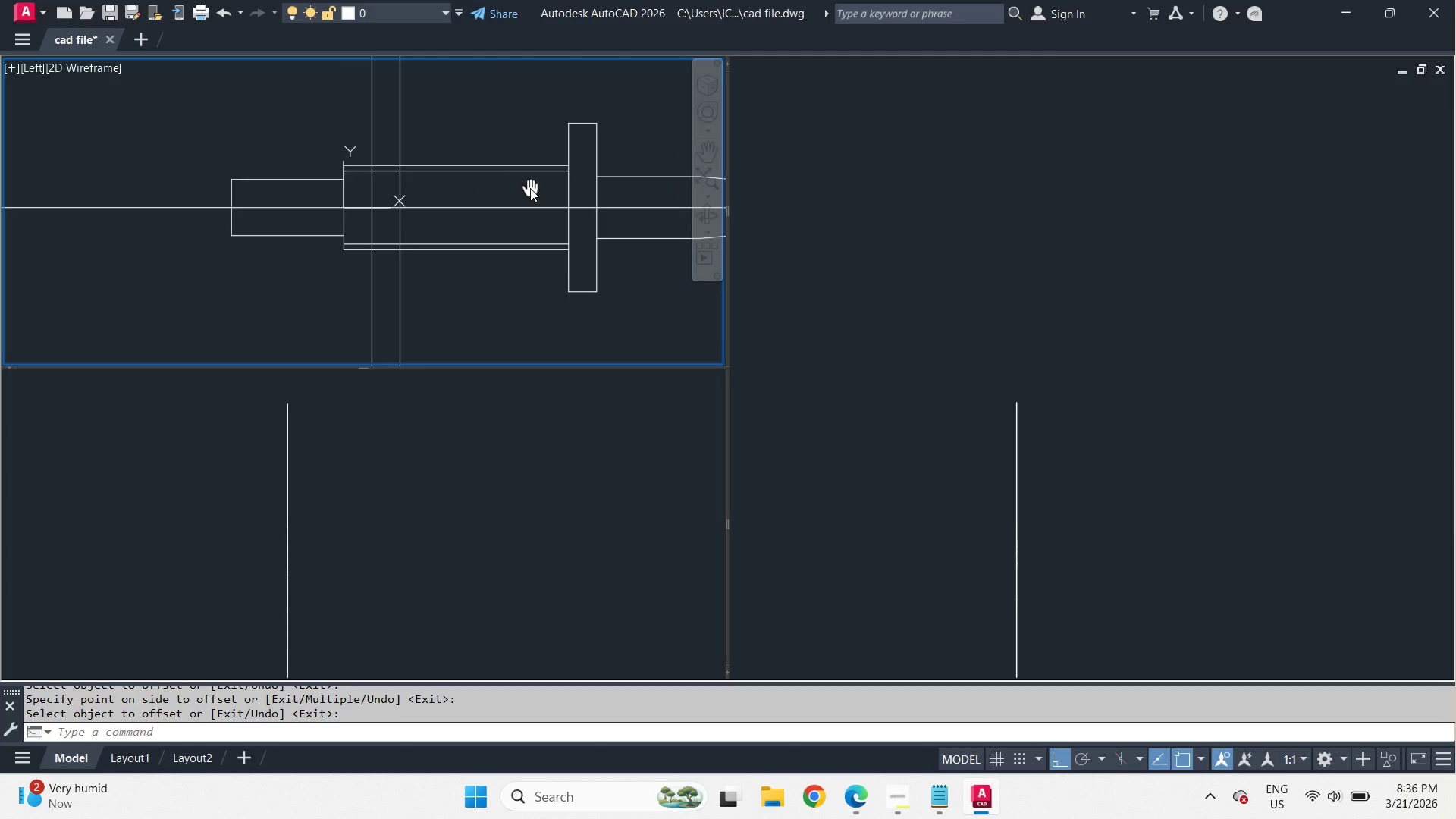 
scroll: coordinate [585, 126], scroll_direction: up, amount: 2.0
 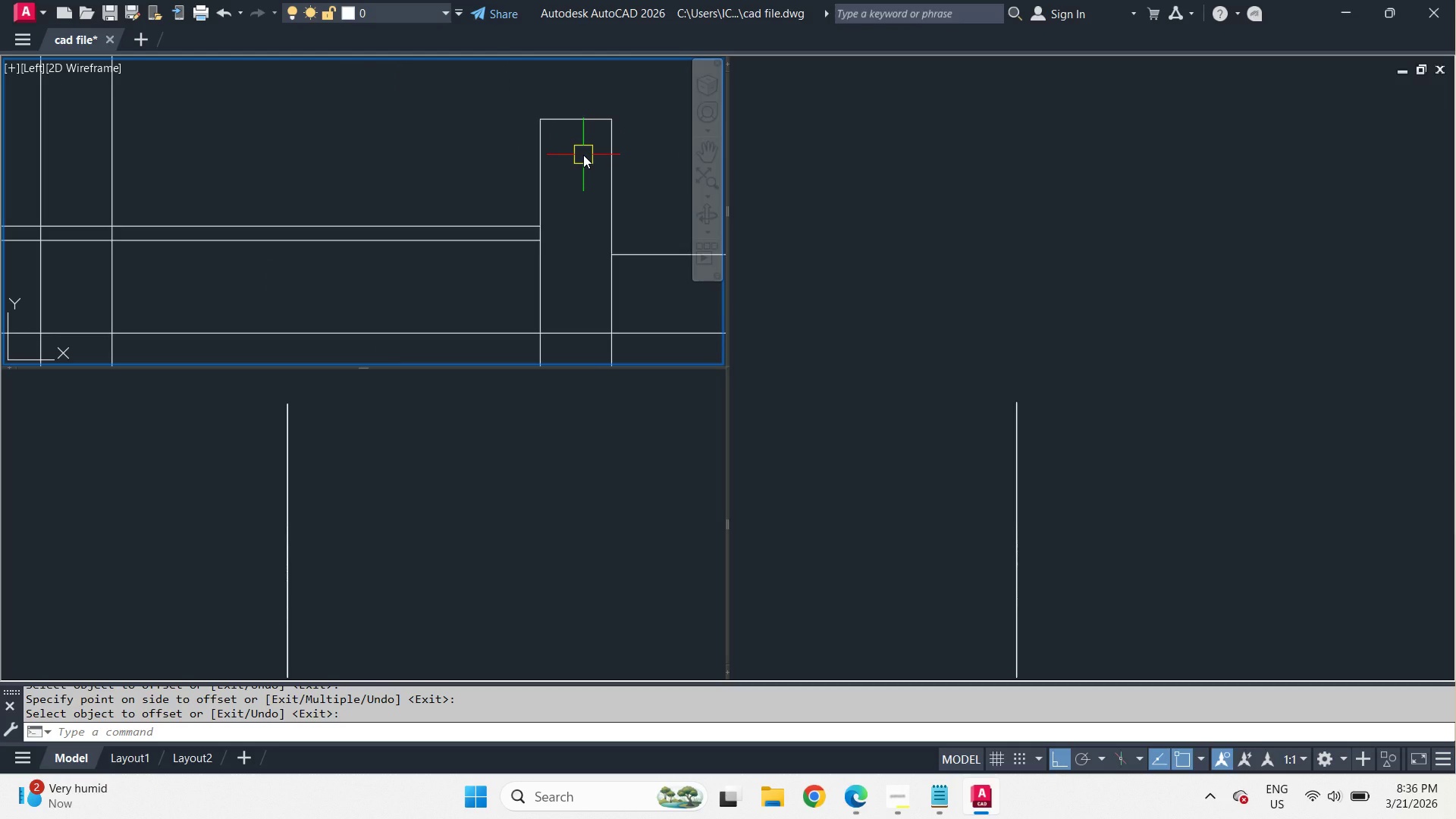 
scroll: coordinate [583, 155], scroll_direction: down, amount: 2.0
 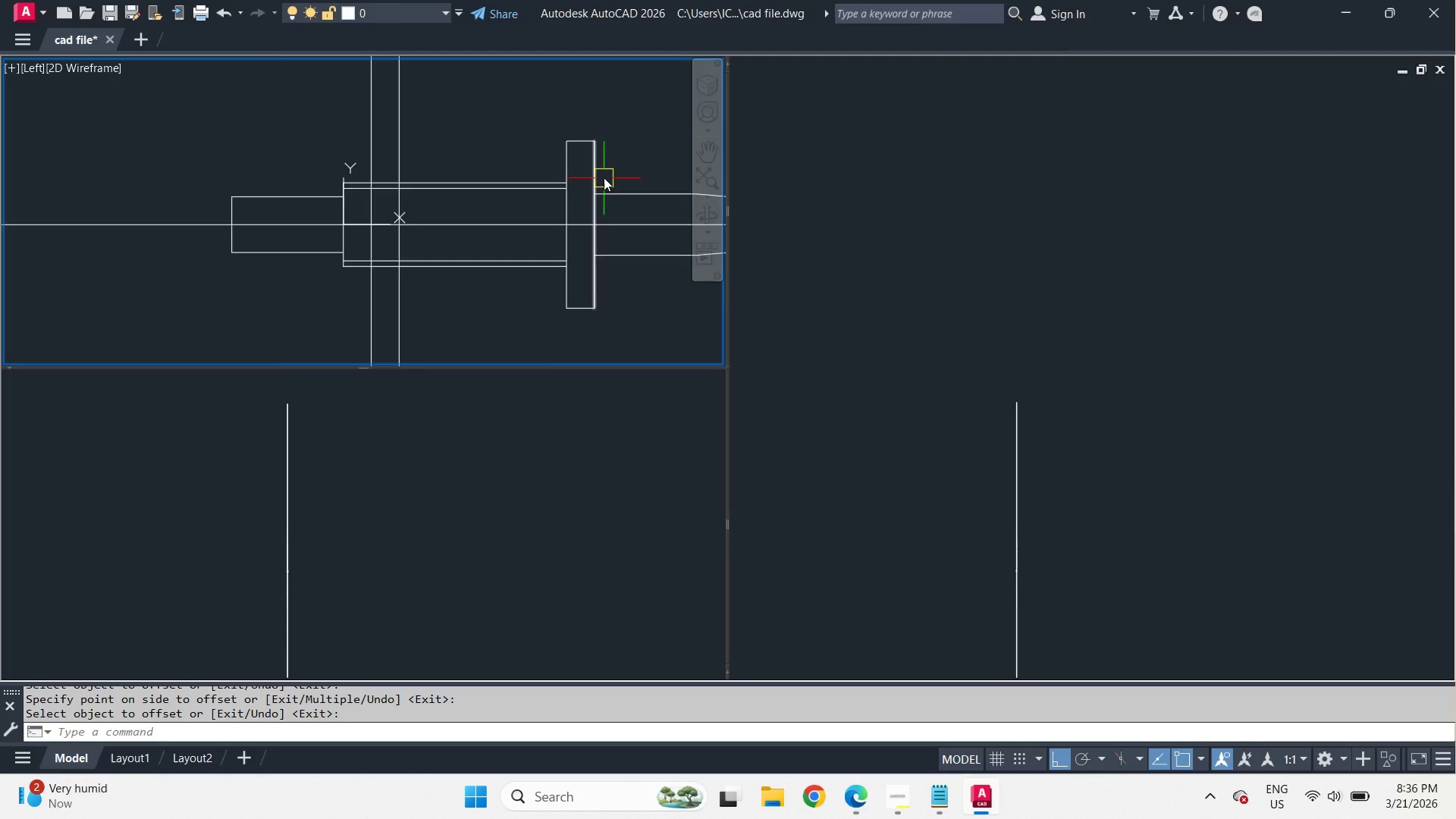 
scroll: coordinate [604, 177], scroll_direction: up, amount: 1.0
 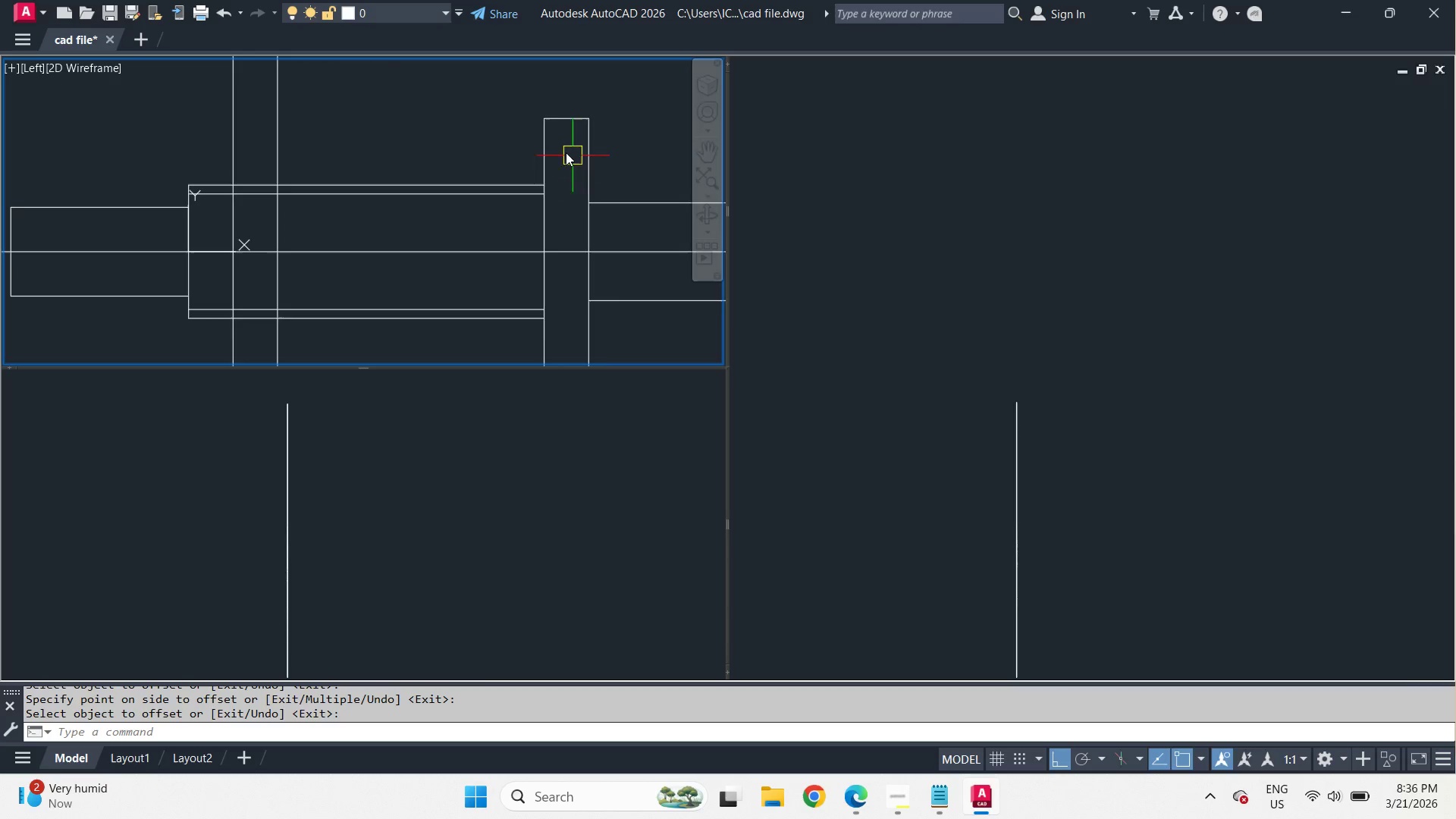 
key(F)
 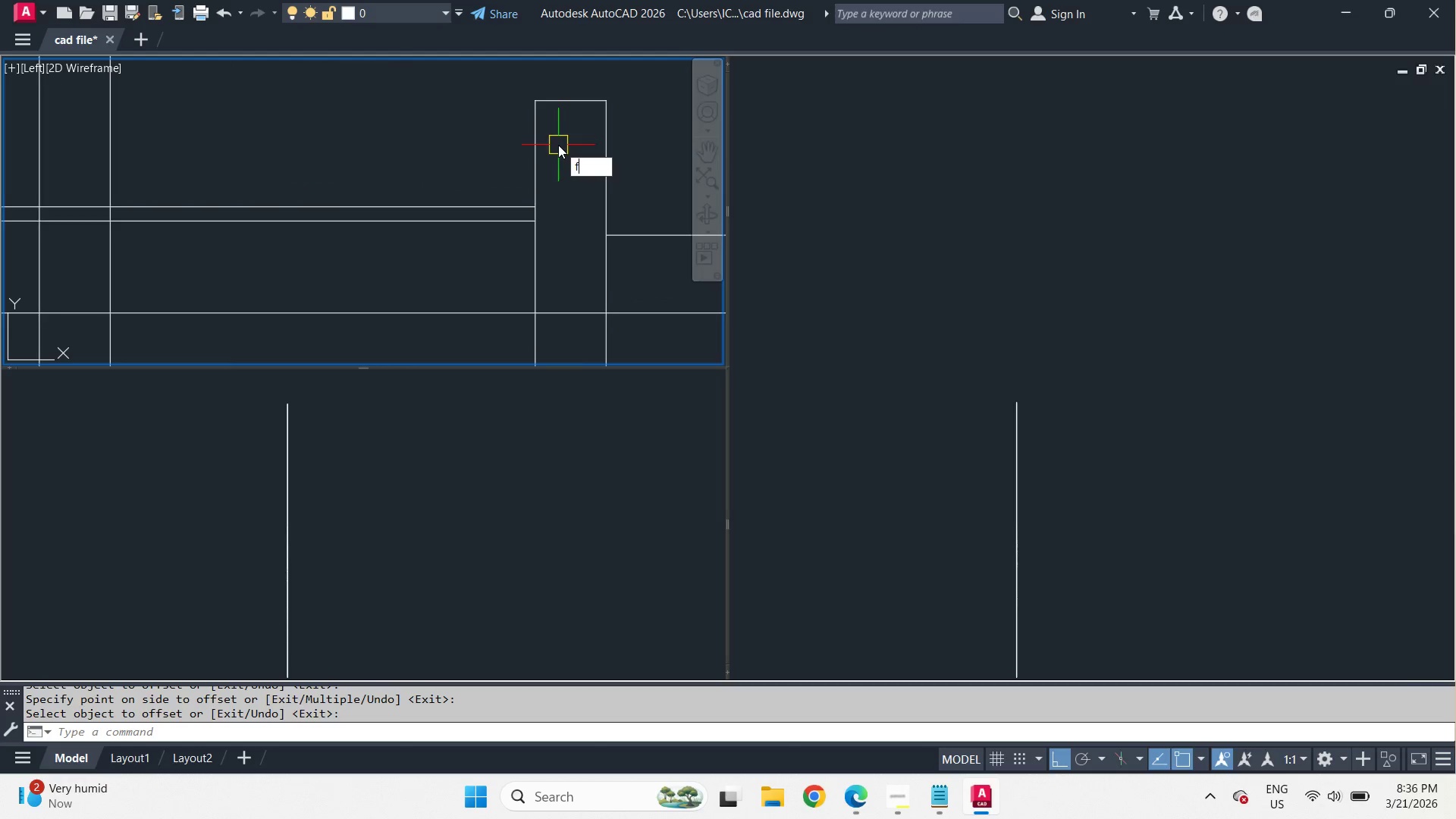 
key(Space)
 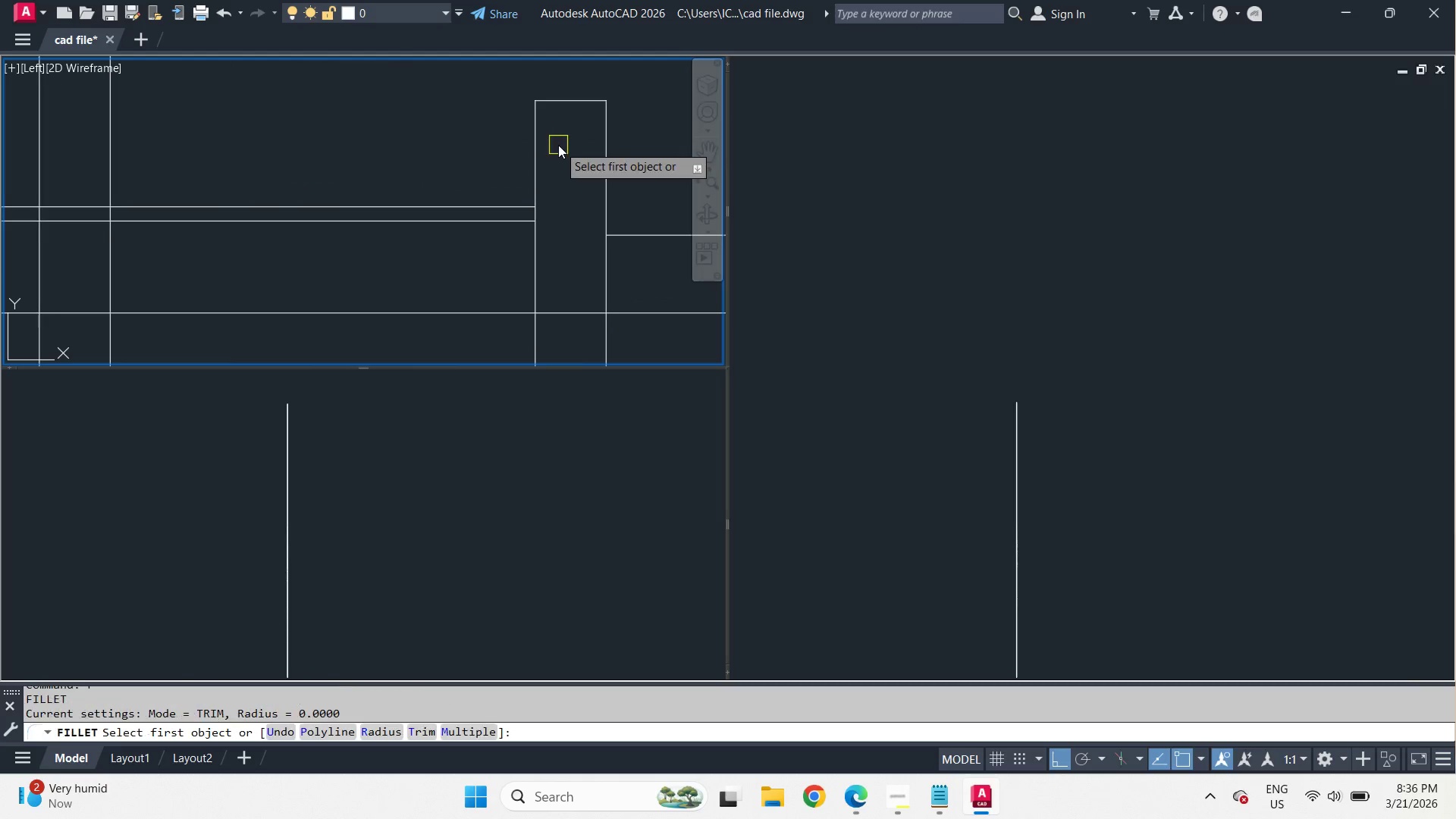 
scroll: coordinate [558, 147], scroll_direction: up, amount: 1.0
 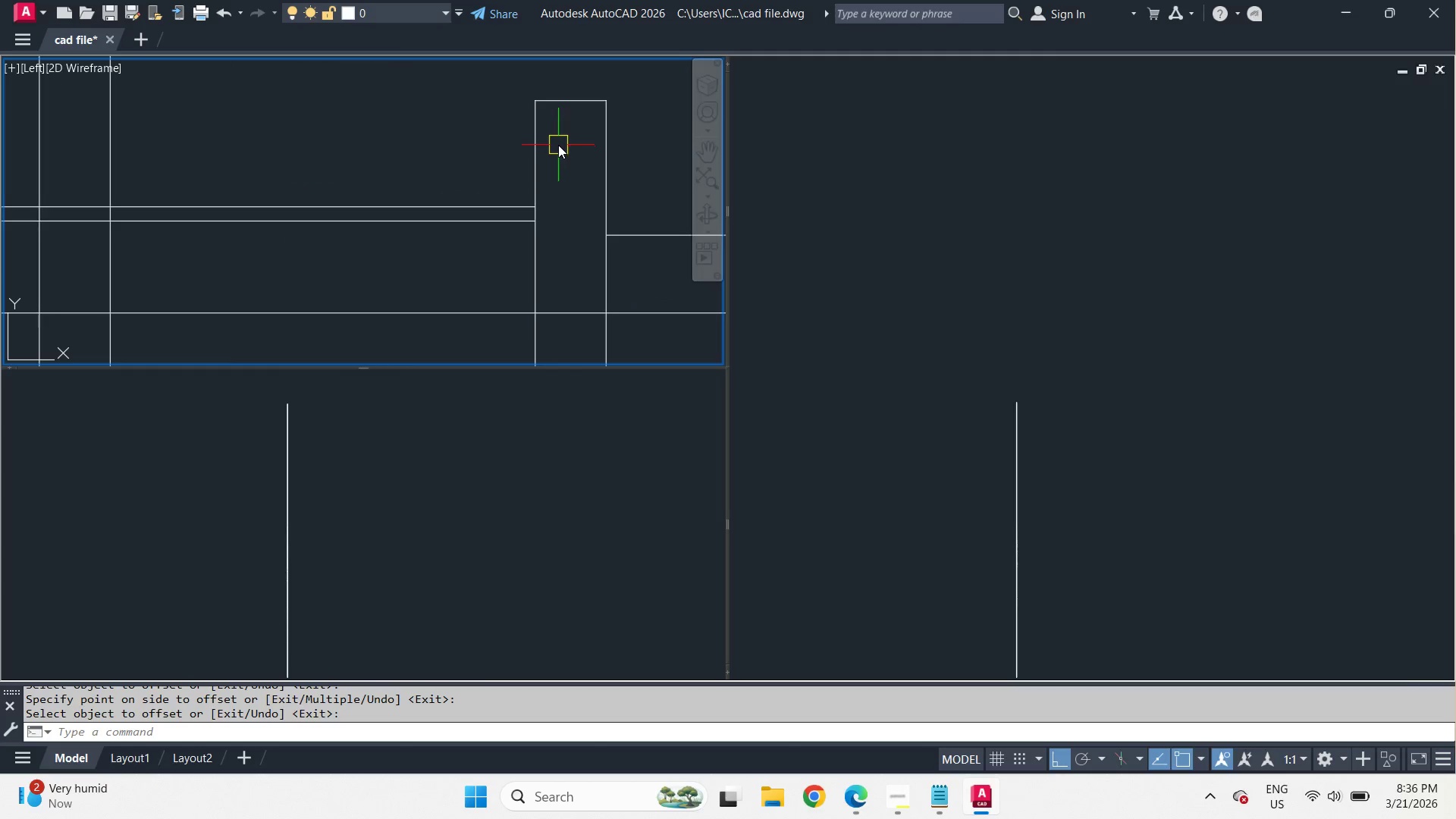 
key(R)
 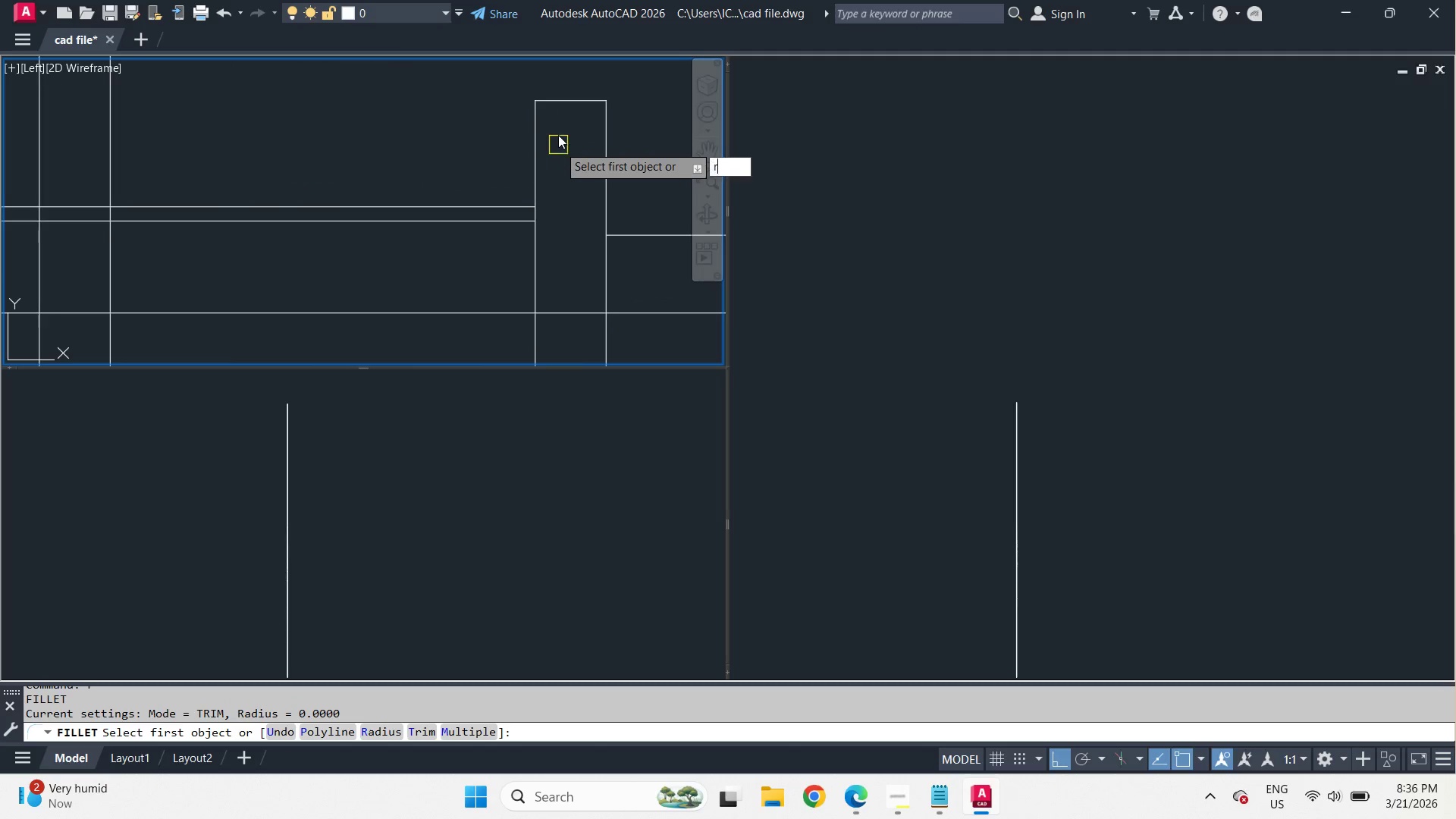 
key(Space)
 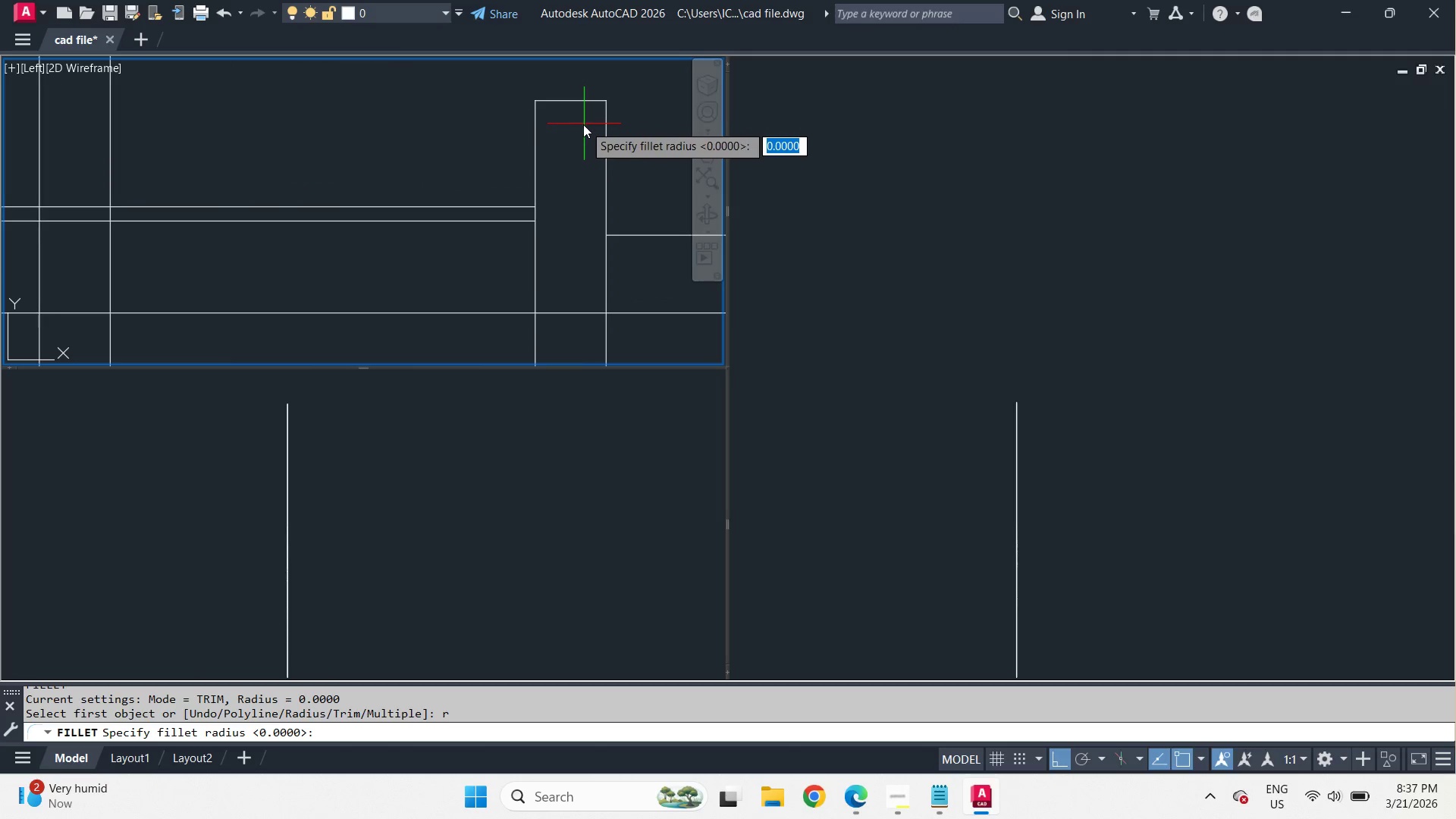 
wait(5.53)
 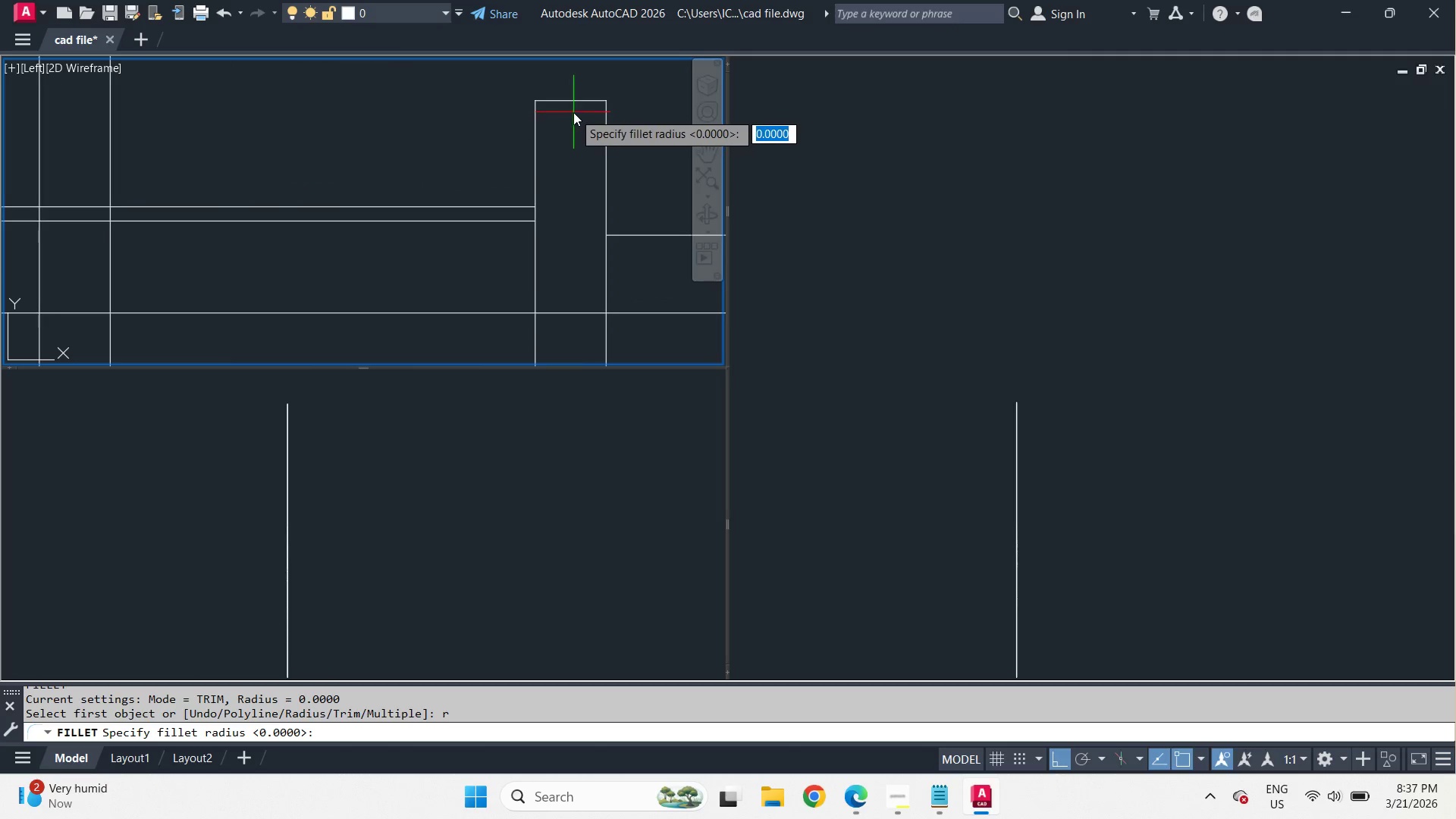 
left_click_drag(start_coordinate=[571, 102], to_coordinate=[567, 102])
 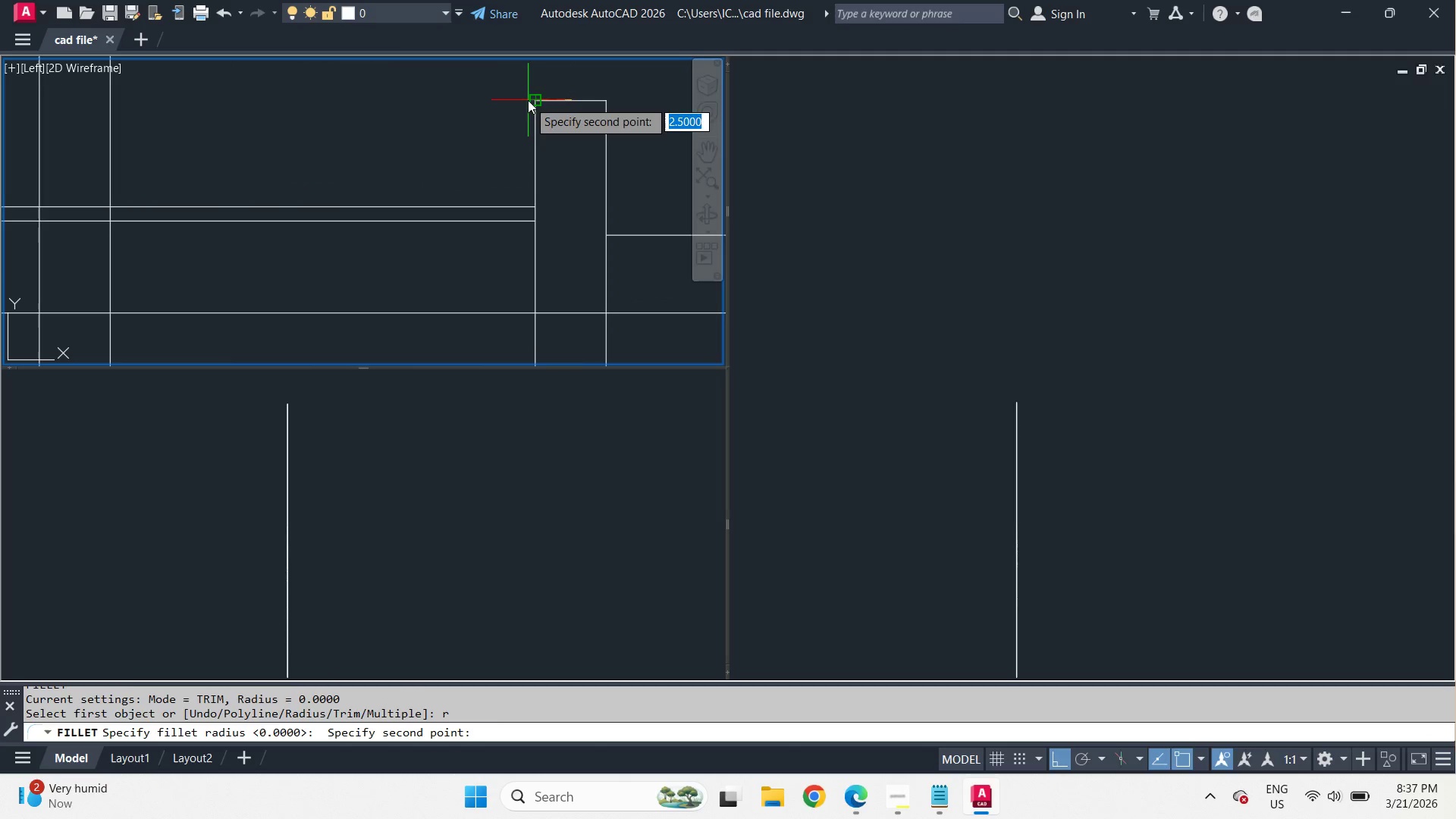 
left_click_drag(start_coordinate=[528, 100], to_coordinate=[529, 108])
 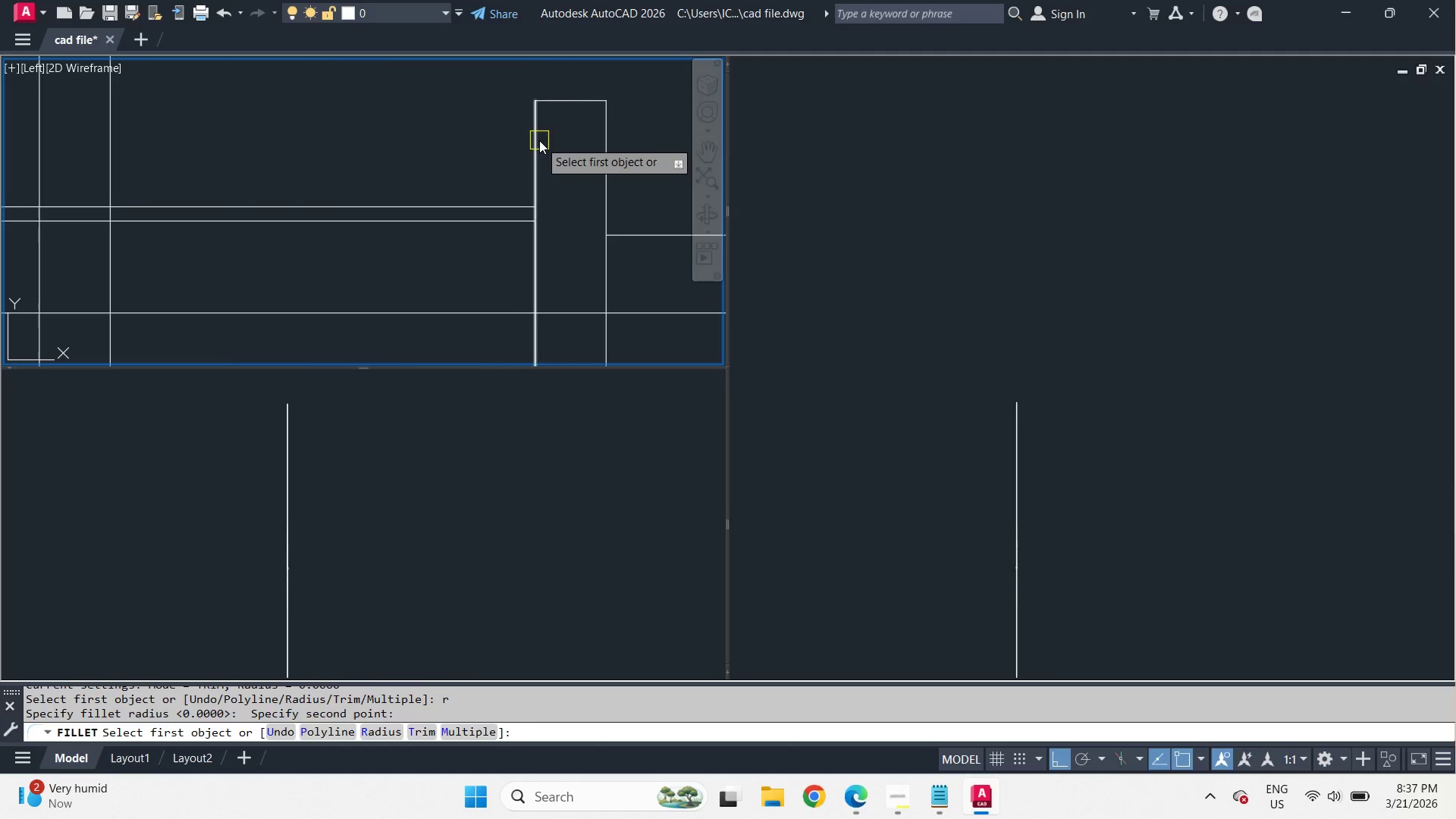 
left_click_drag(start_coordinate=[539, 140], to_coordinate=[545, 136])
 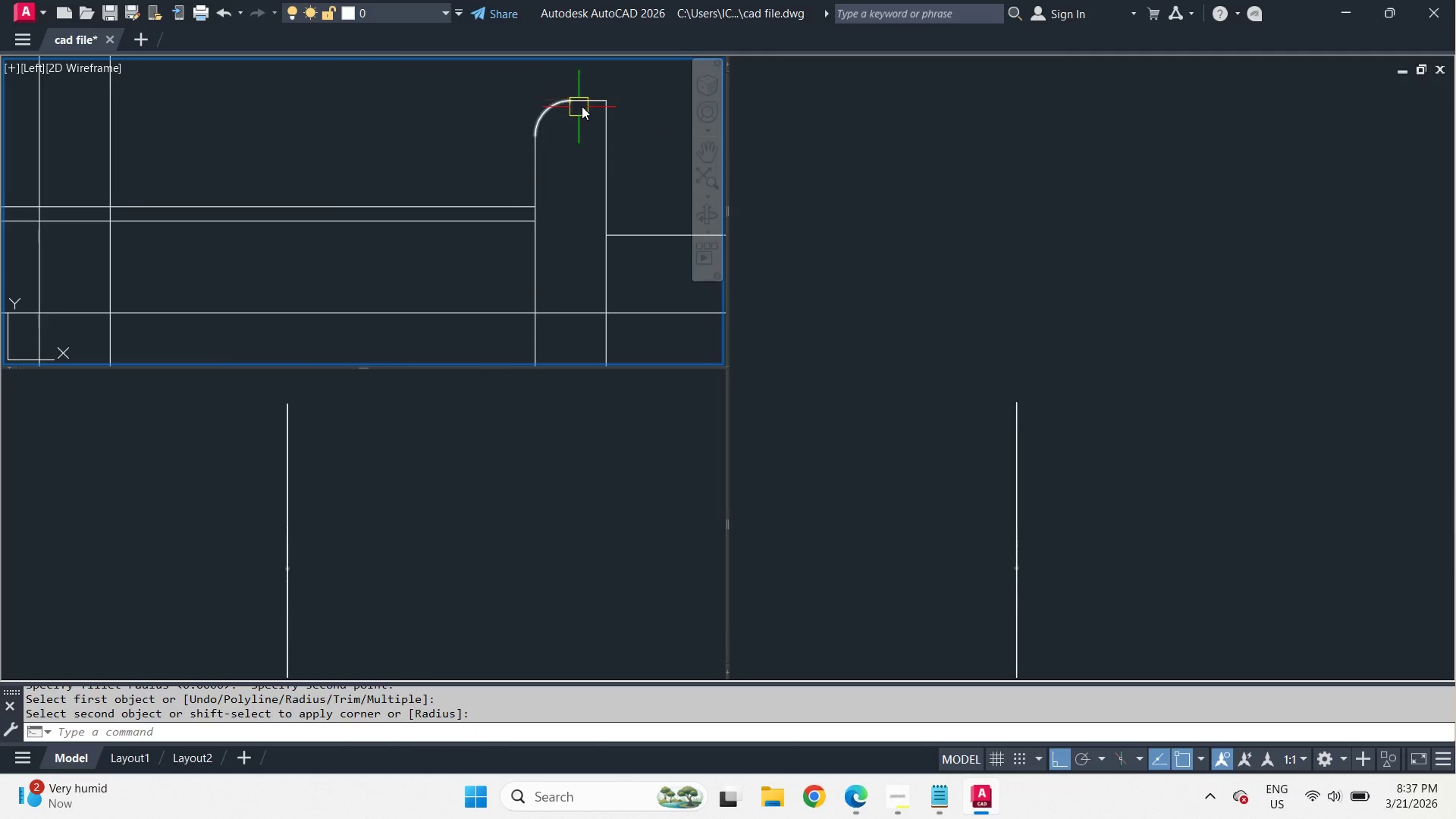 
key(Space)
 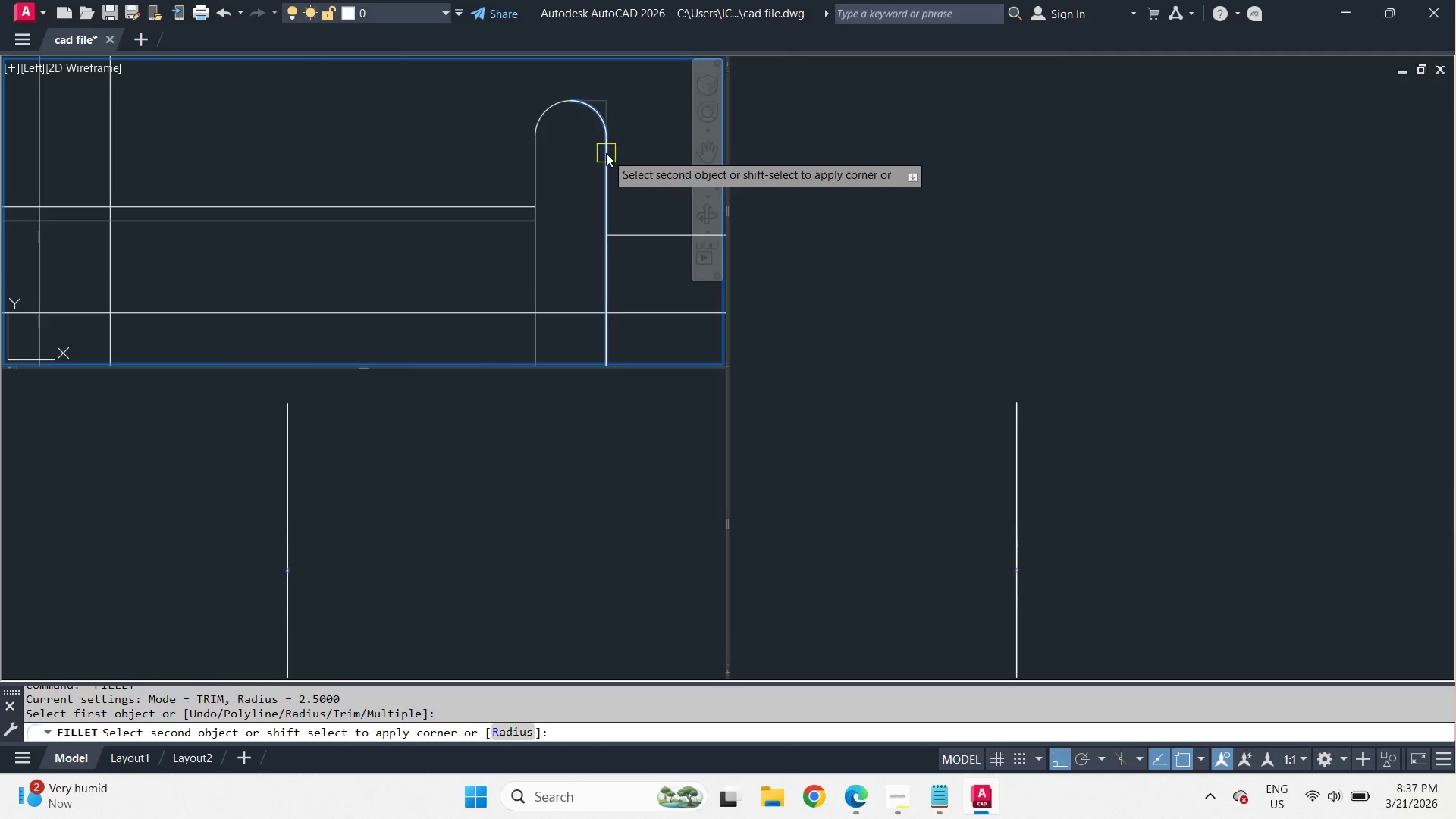 
double_click([608, 154])
 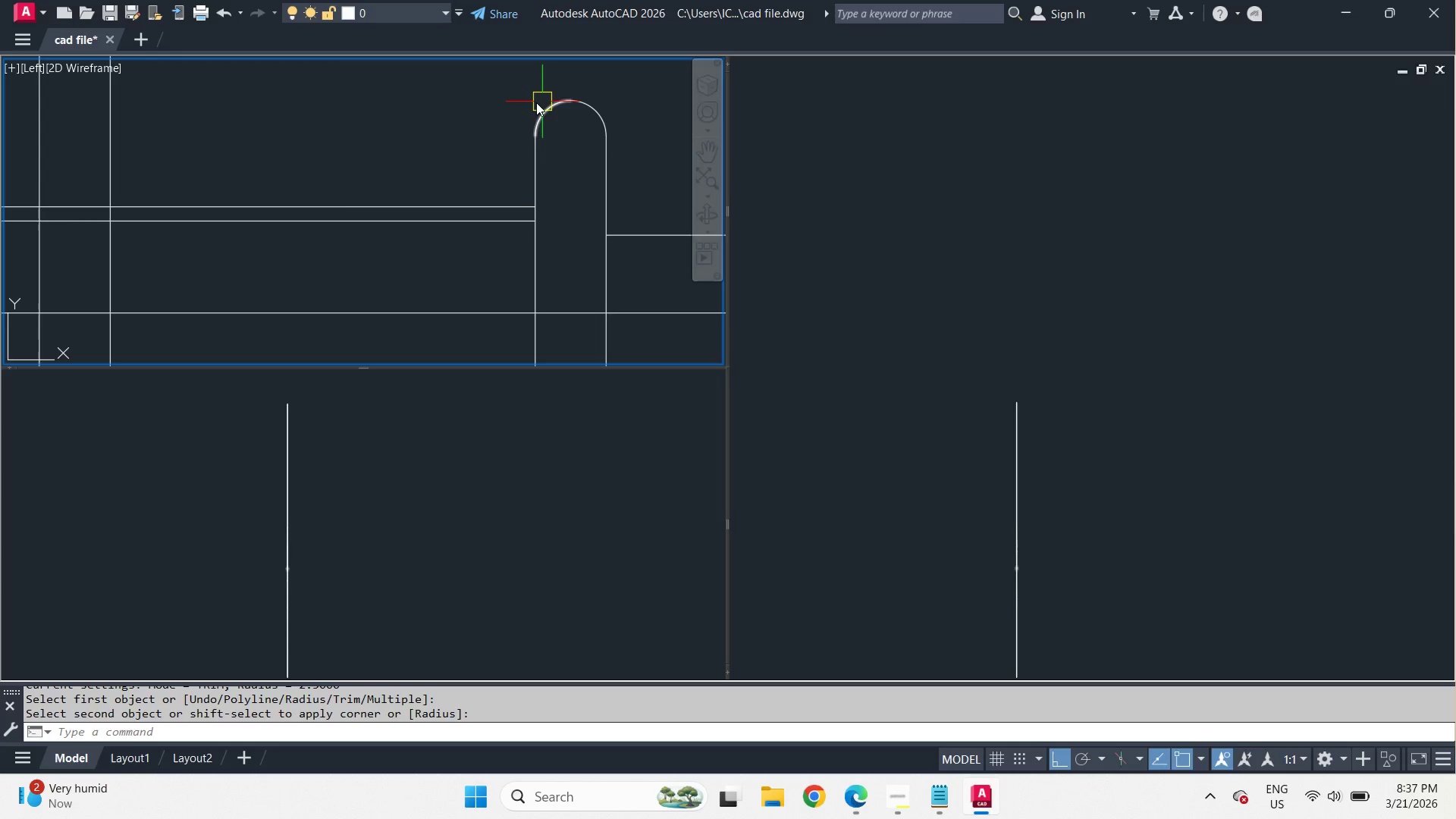 
key(Space)
 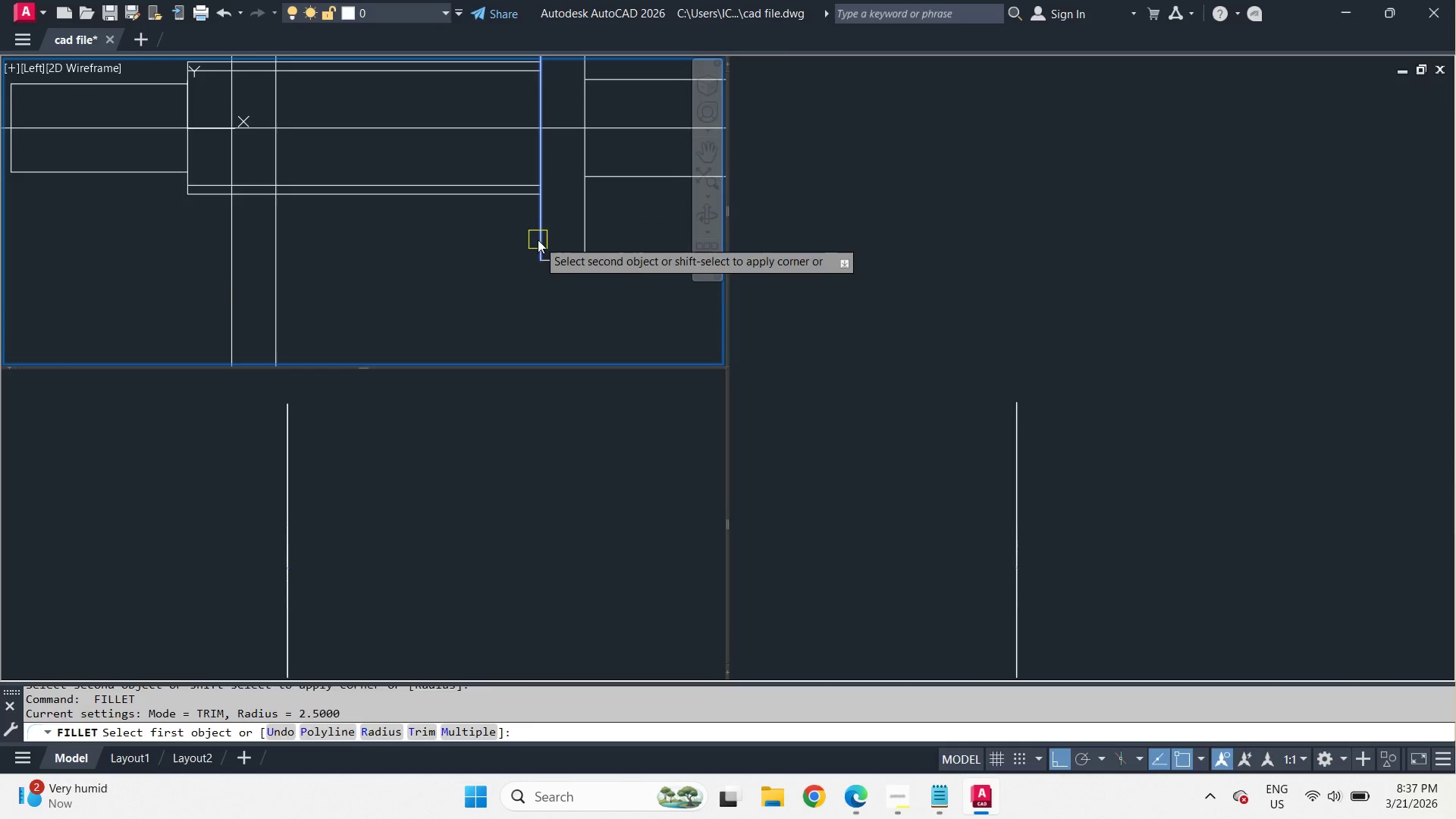 
scroll: coordinate [556, 283], scroll_direction: down, amount: 1.0
 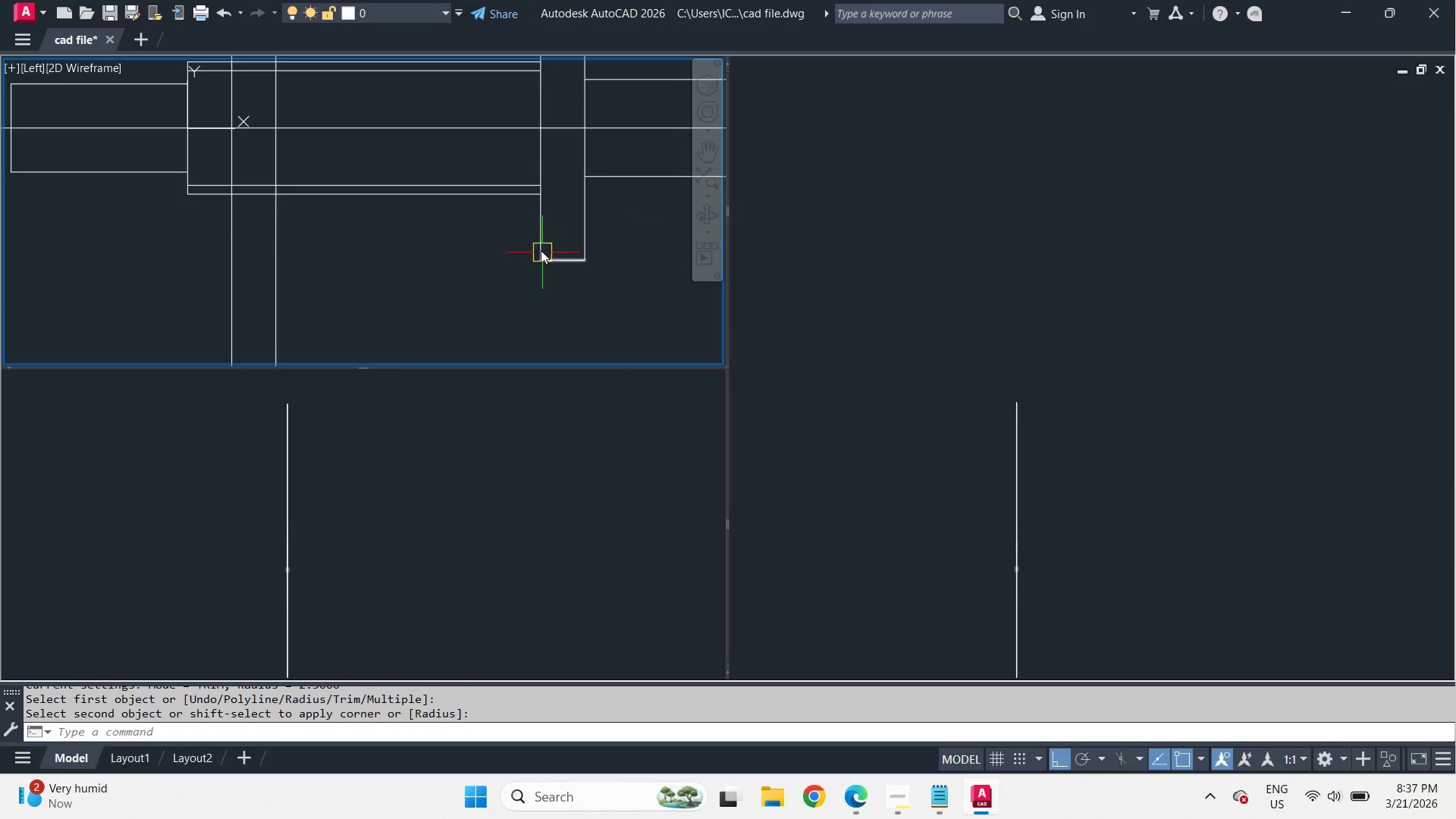 
left_click_drag(start_coordinate=[538, 240], to_coordinate=[548, 247])
 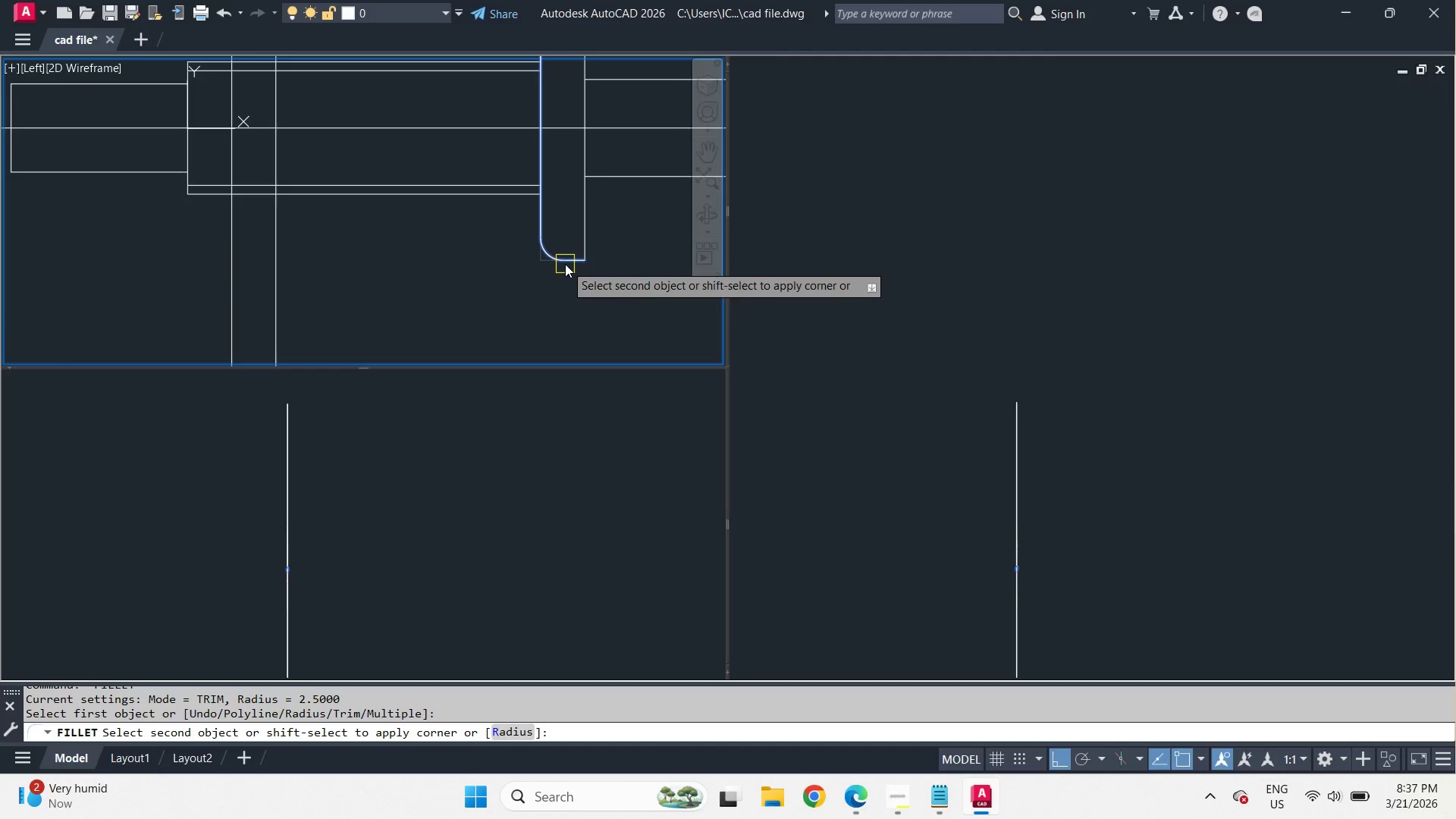 
double_click([565, 264])
 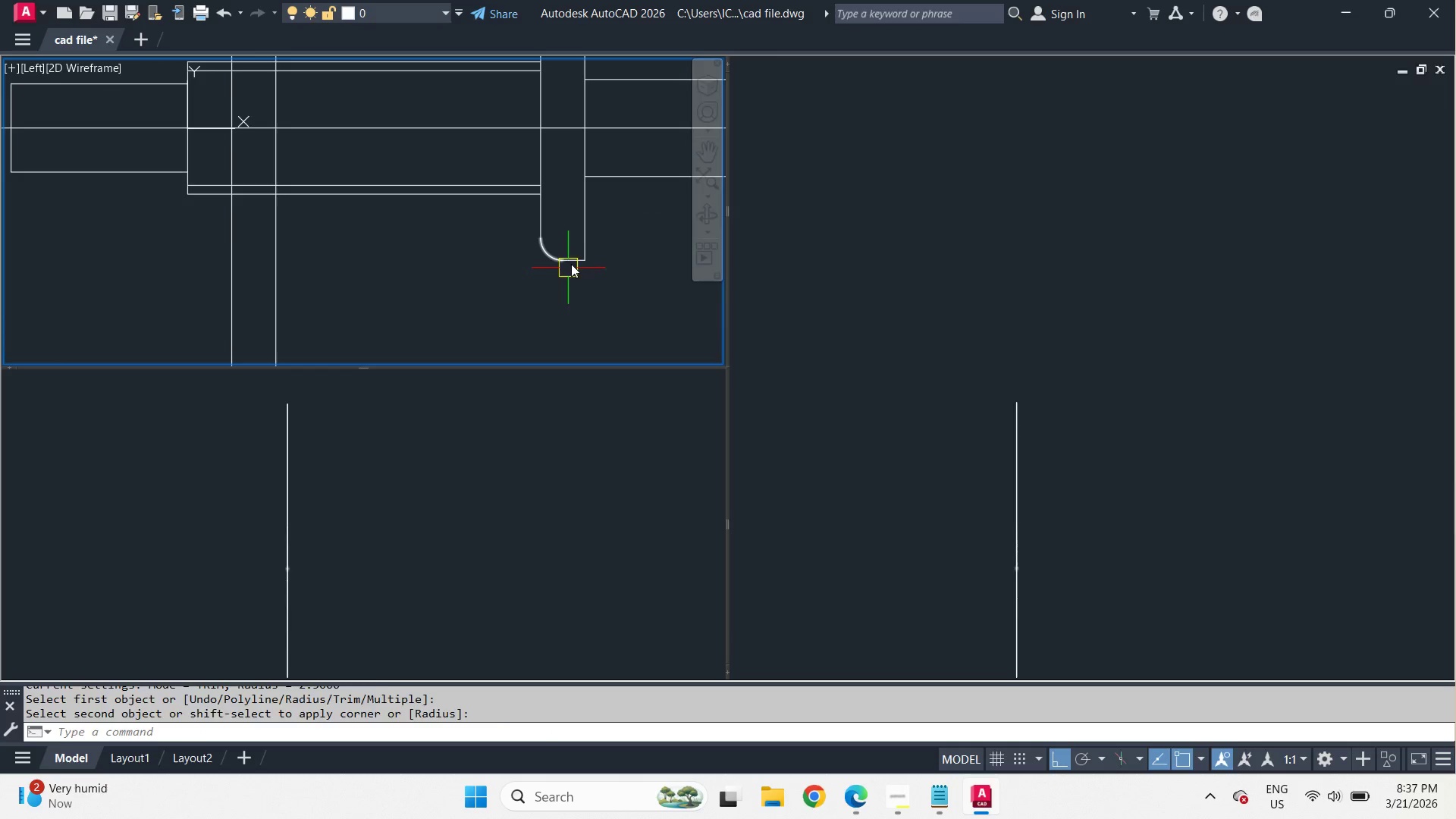 
key(Space)
 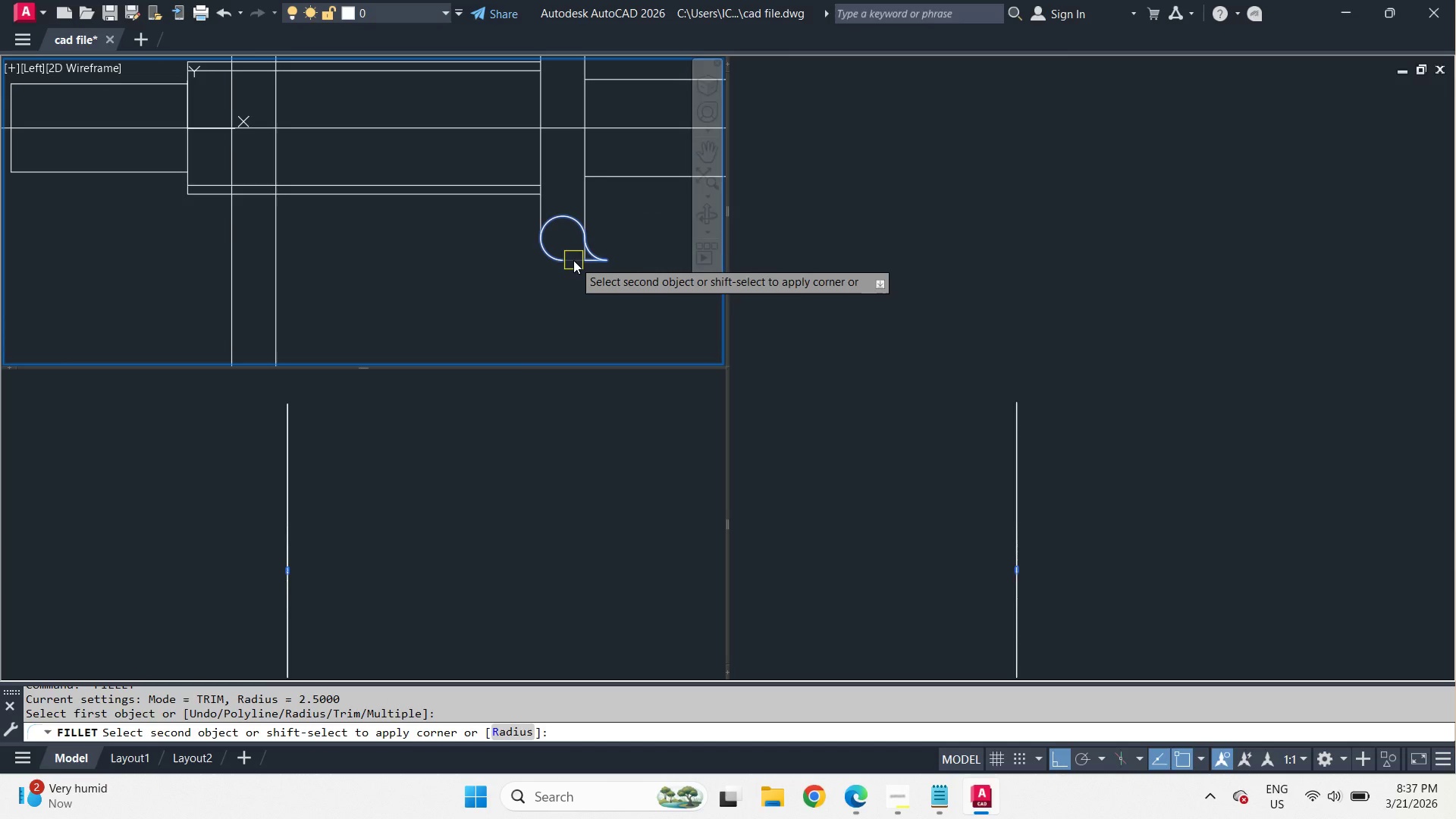 
key(Escape)
 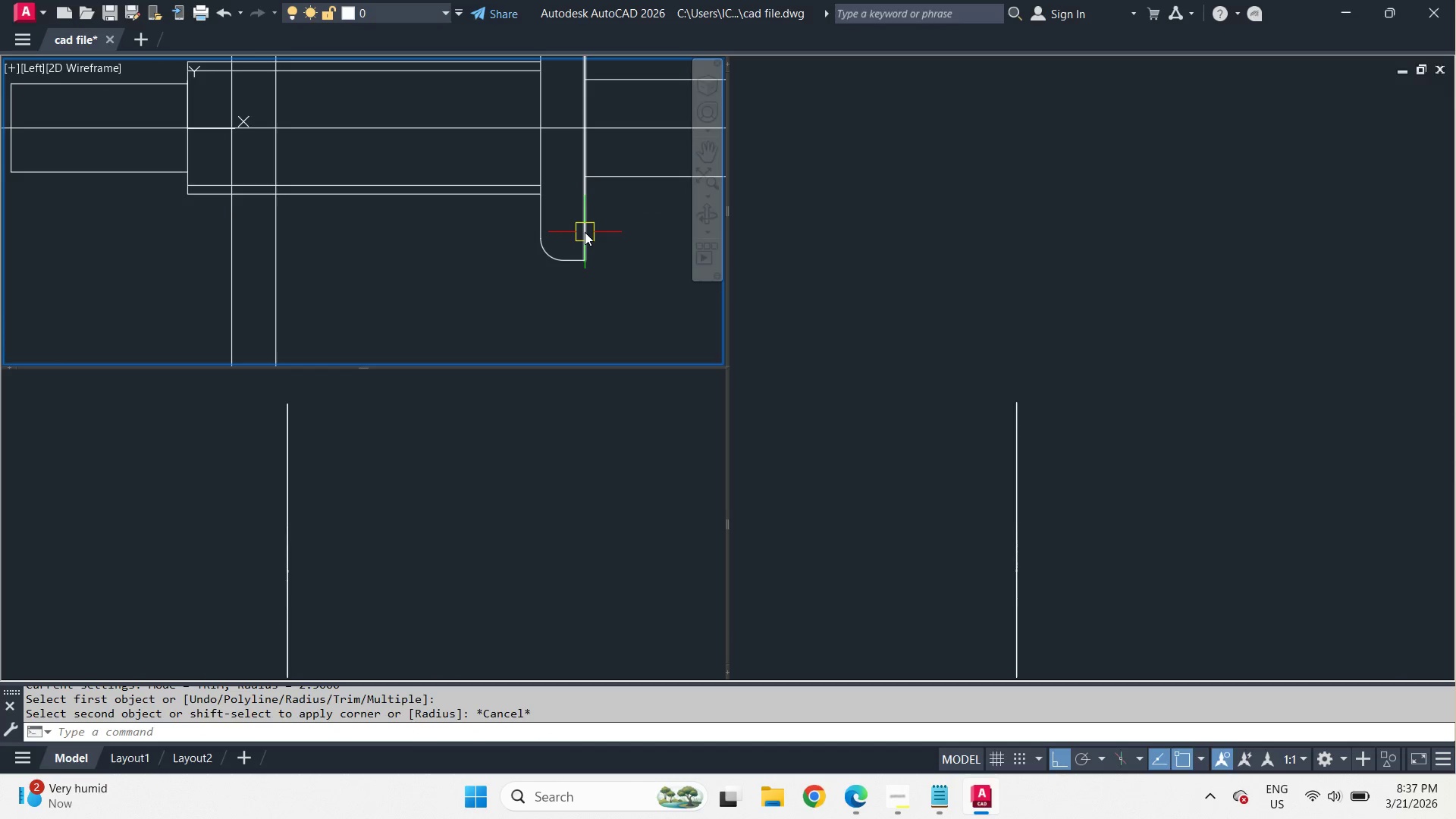 
key(F)
 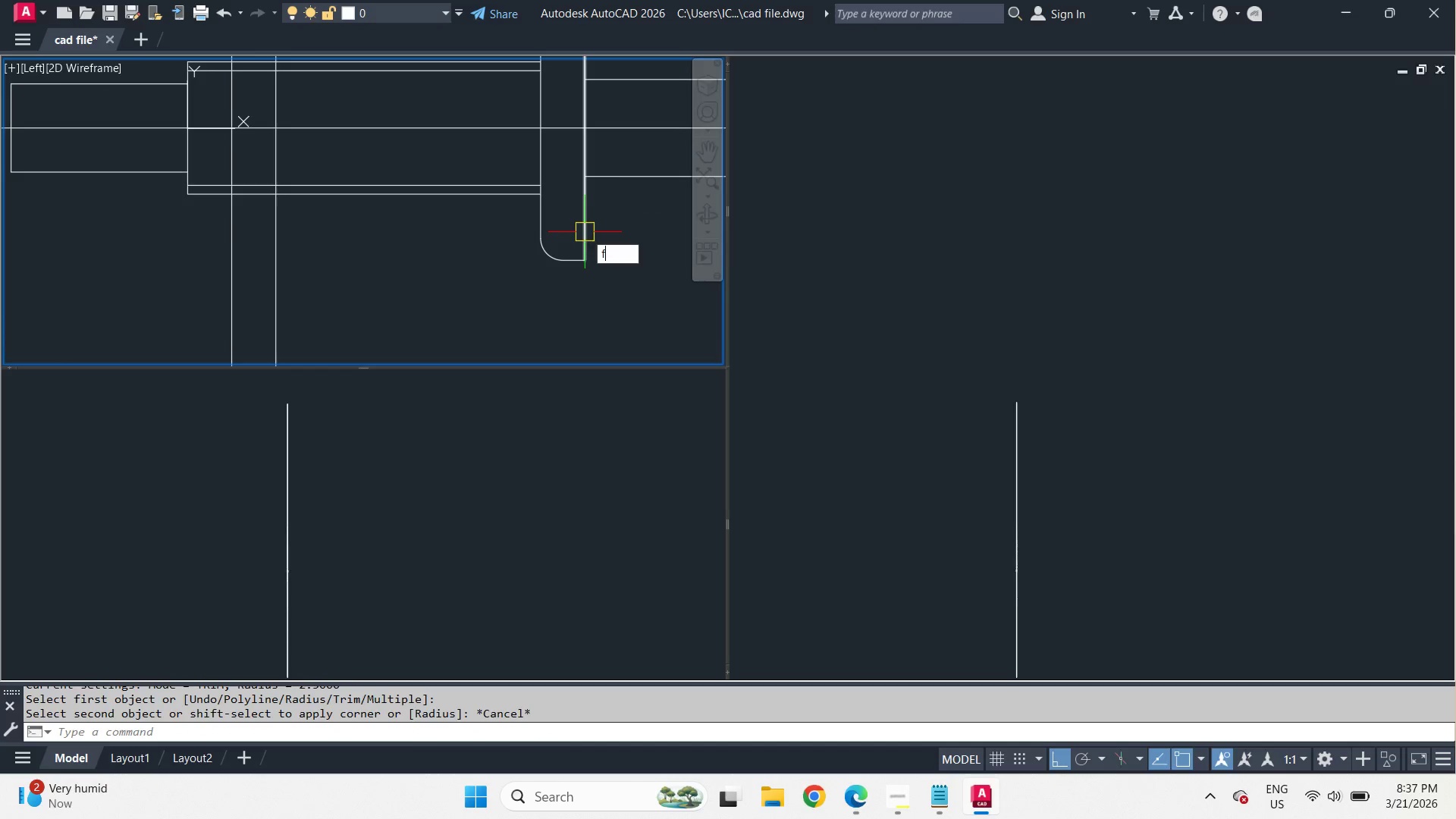 
key(Space)
 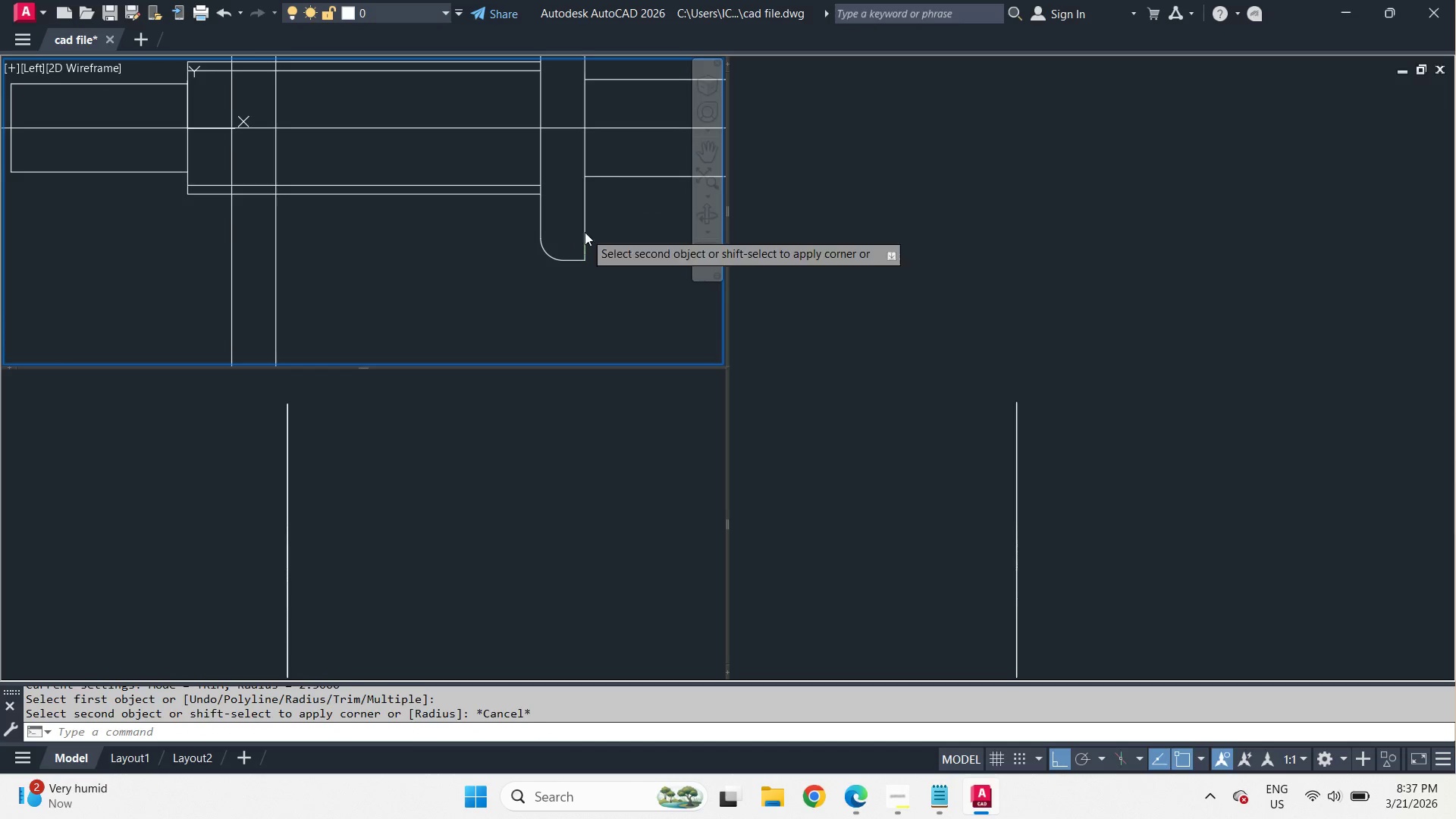 
left_click_drag(start_coordinate=[585, 232], to_coordinate=[584, 242])
 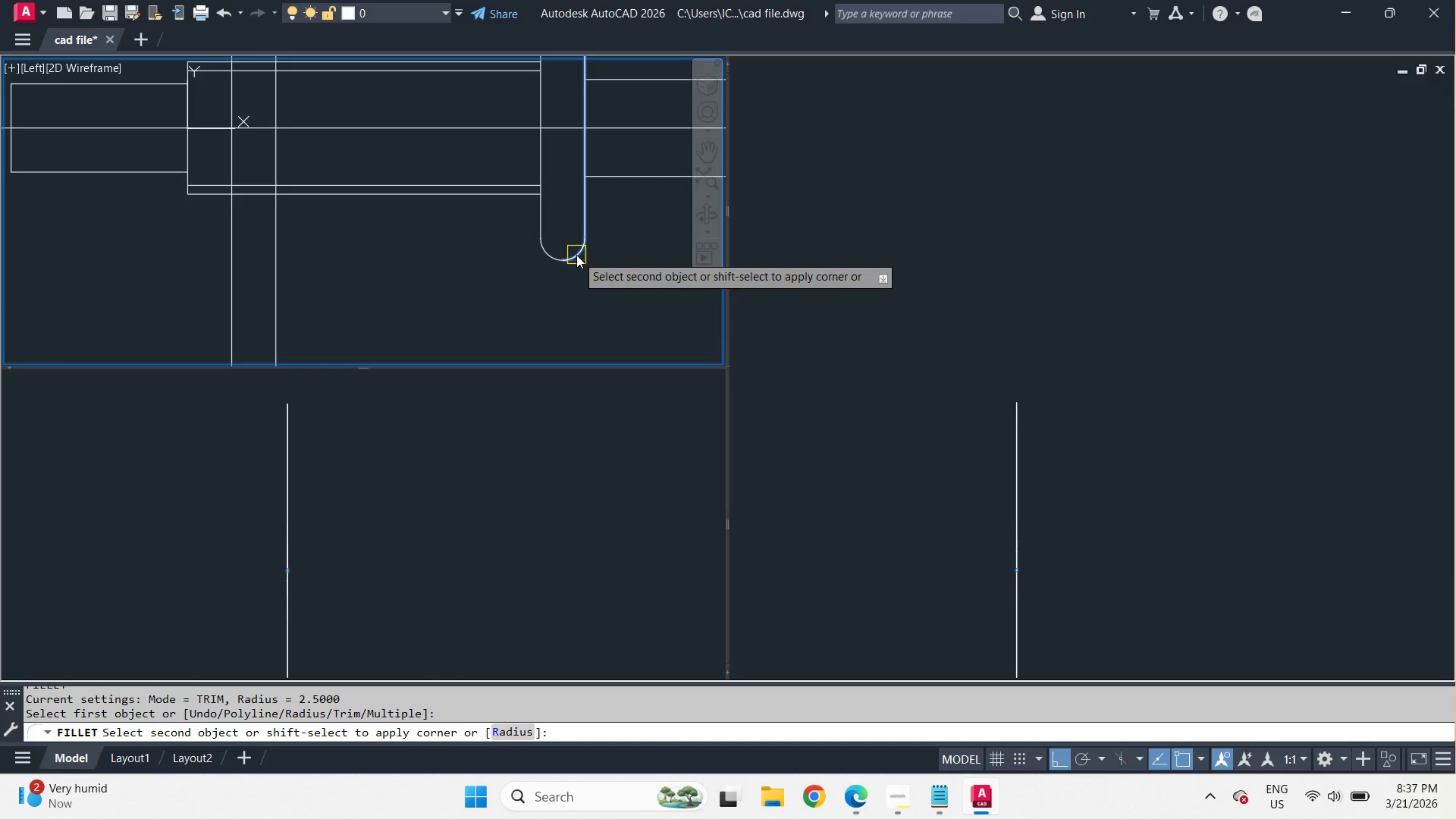 
left_click([576, 255])
 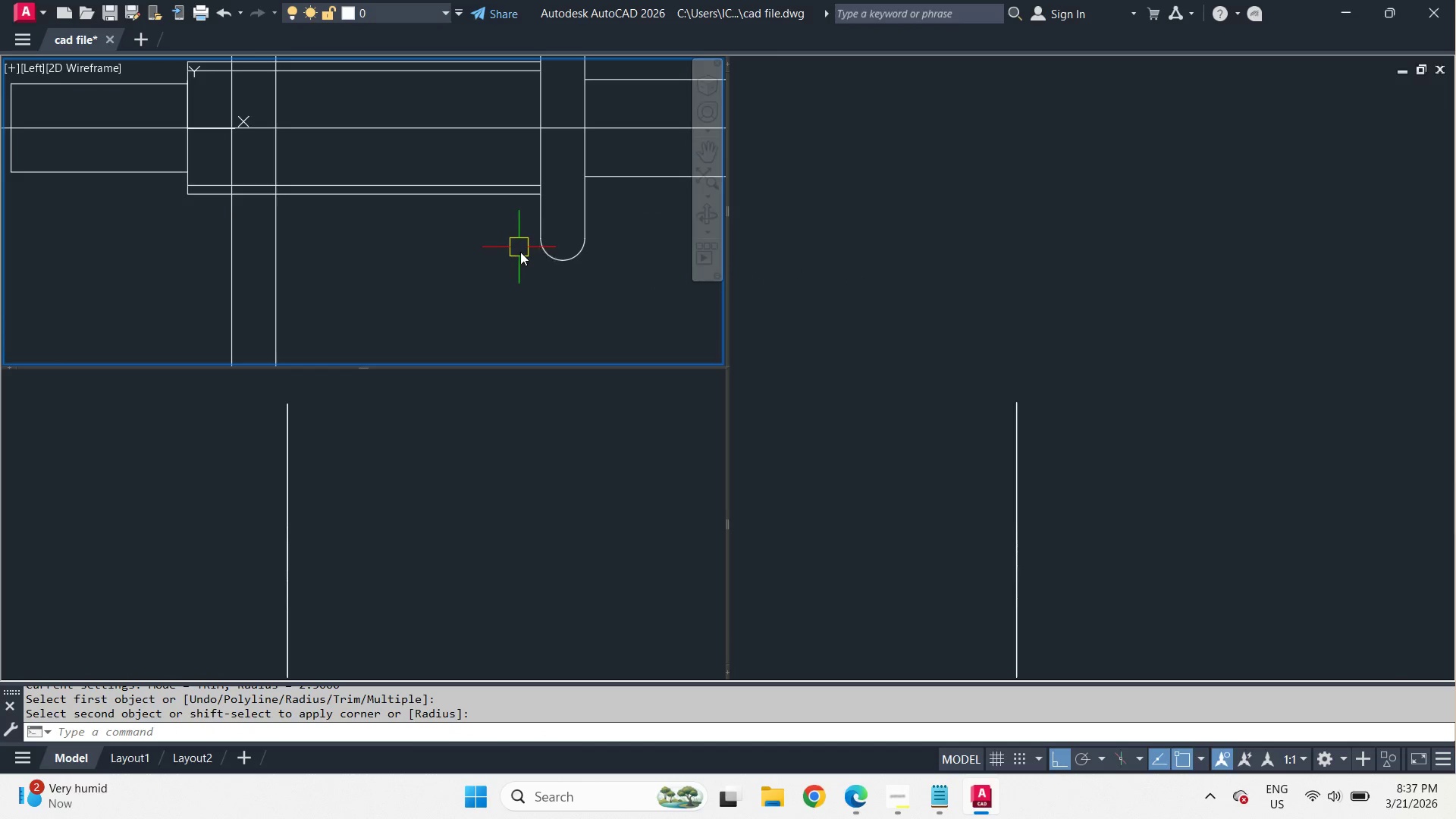 
left_click_drag(start_coordinate=[512, 248], to_coordinate=[564, 290])
 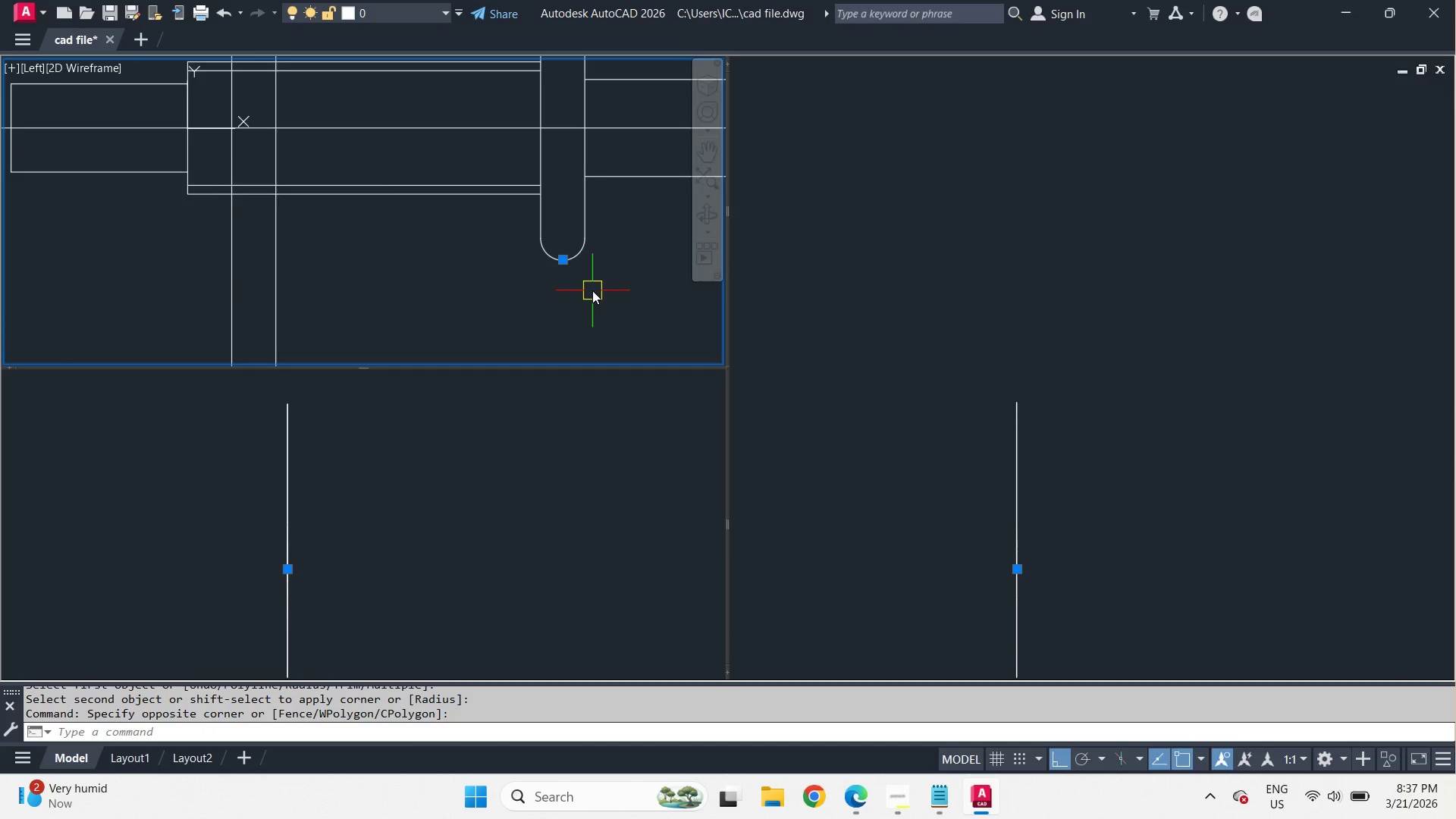 
scroll: coordinate [599, 292], scroll_direction: none, amount: 0.0
 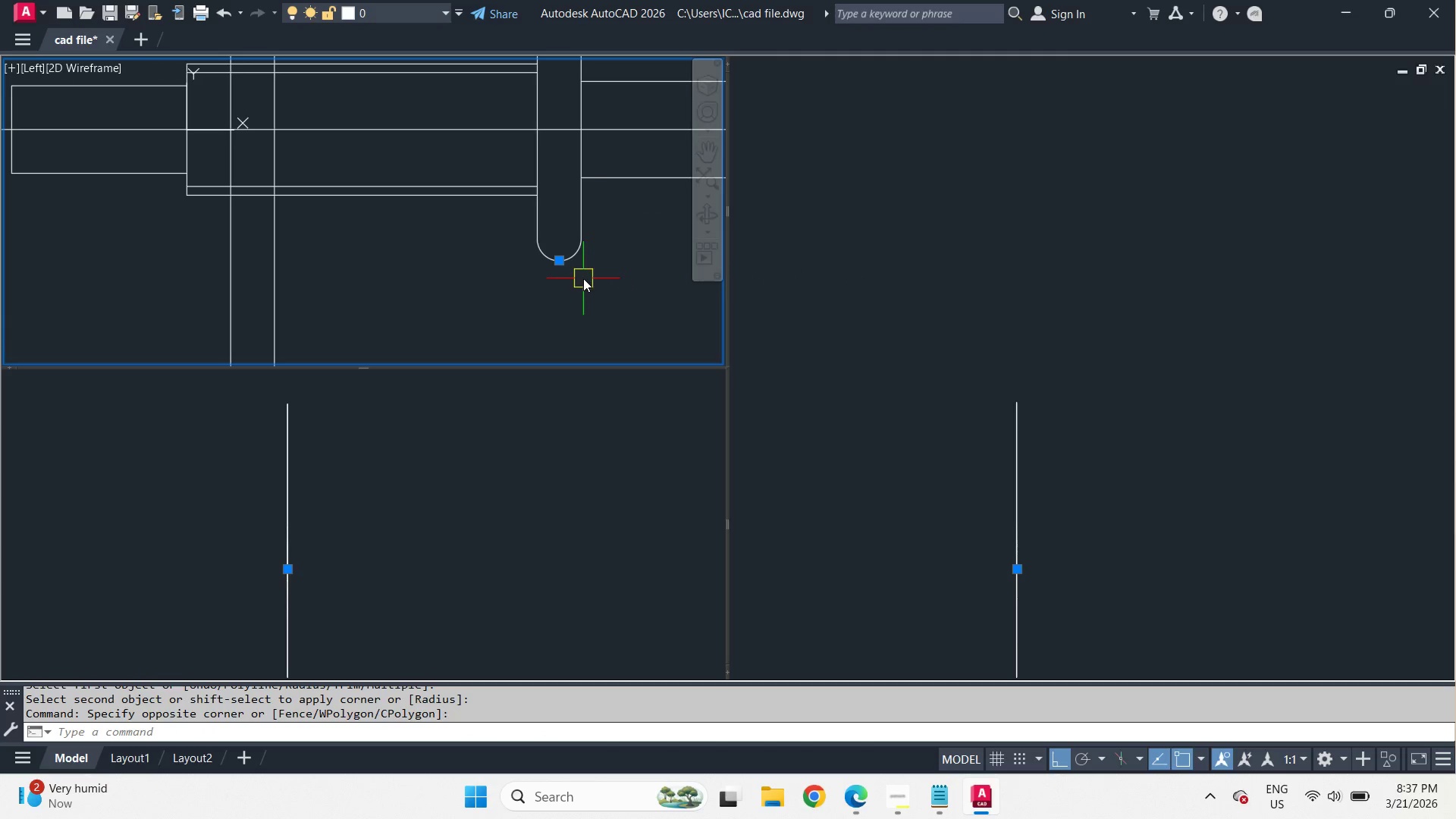 
key(E)
 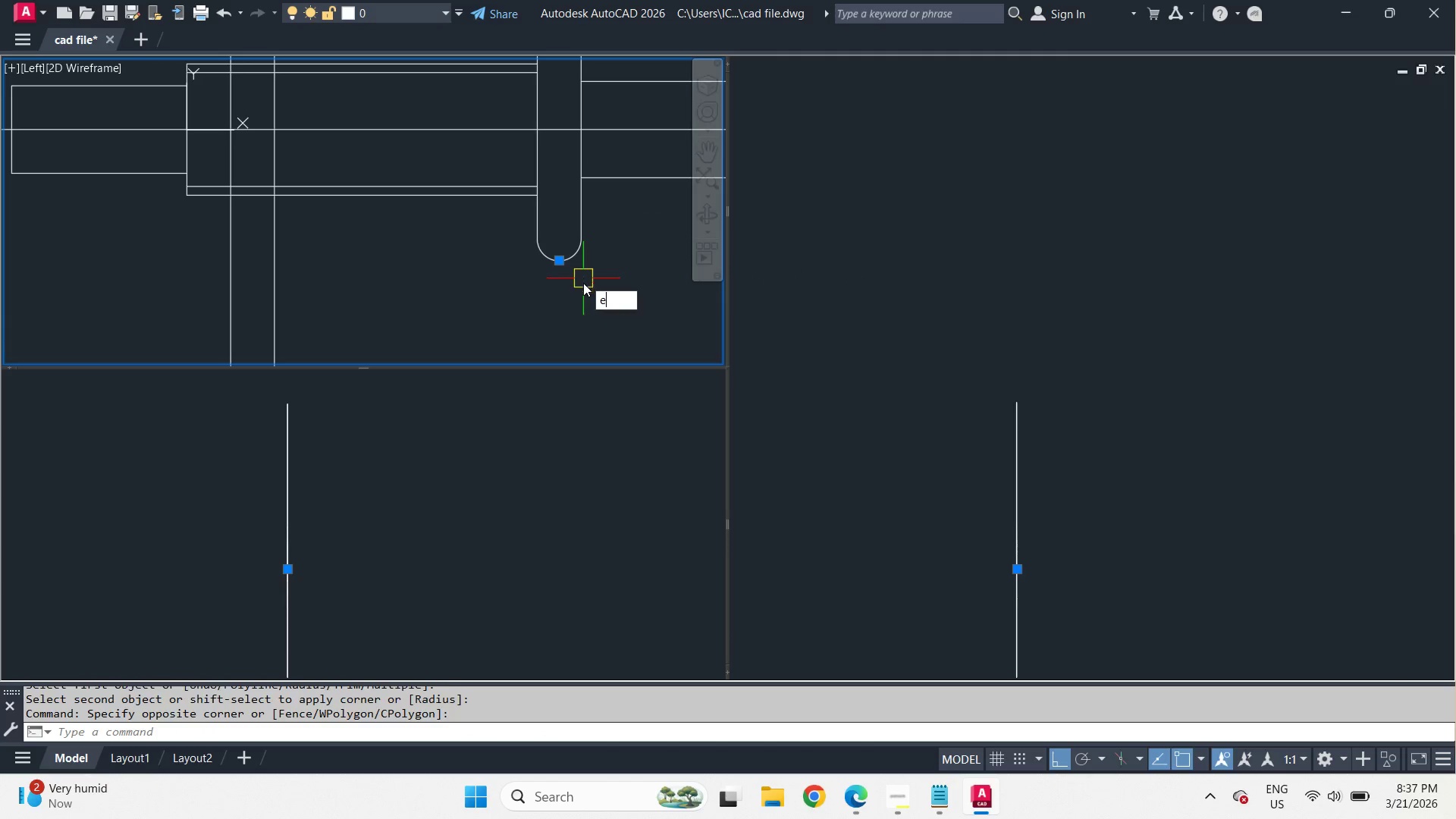 
key(Space)
 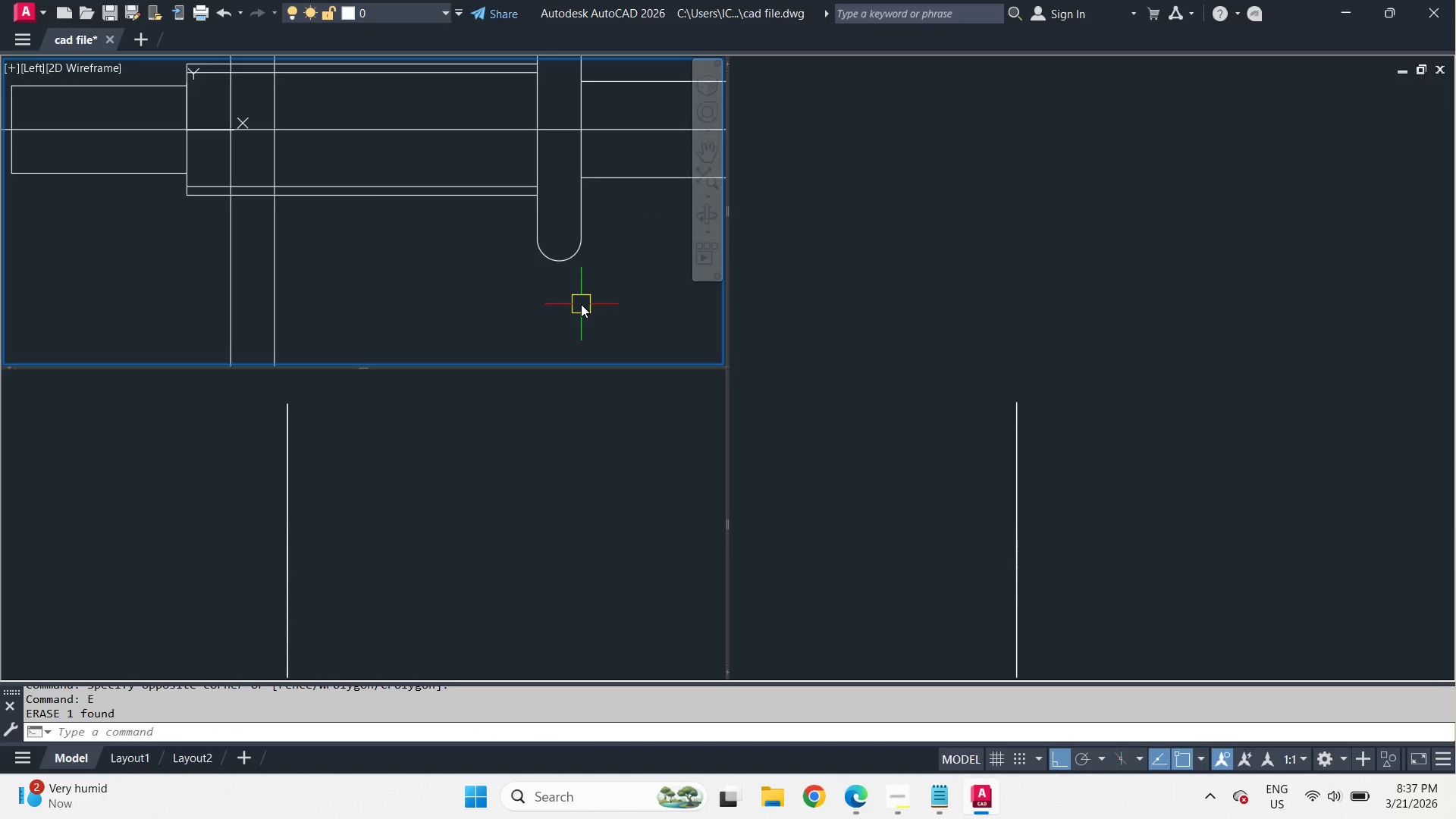 
scroll: coordinate [581, 304], scroll_direction: down, amount: 1.0
 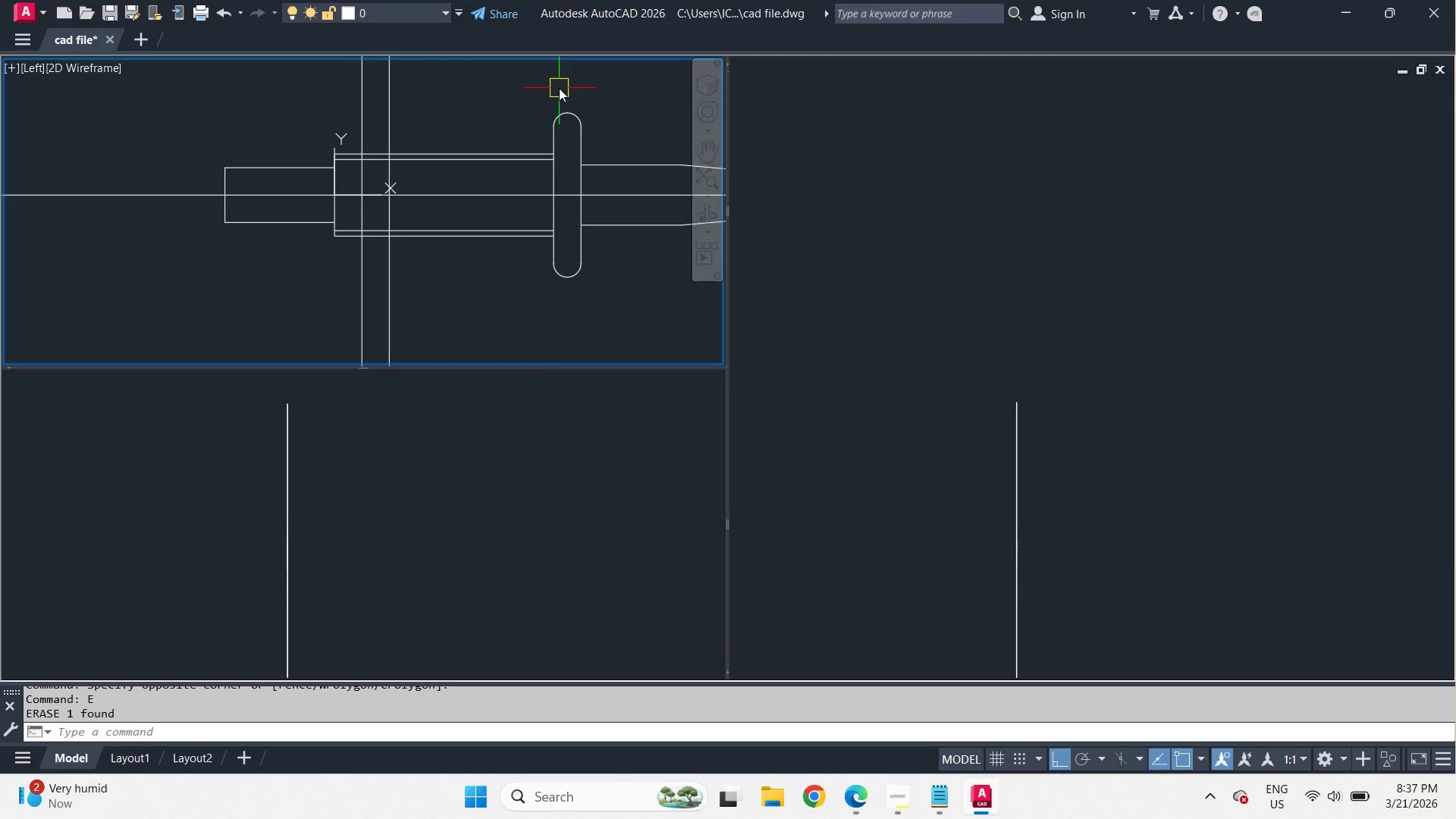 
left_click_drag(start_coordinate=[559, 88], to_coordinate=[585, 128])
 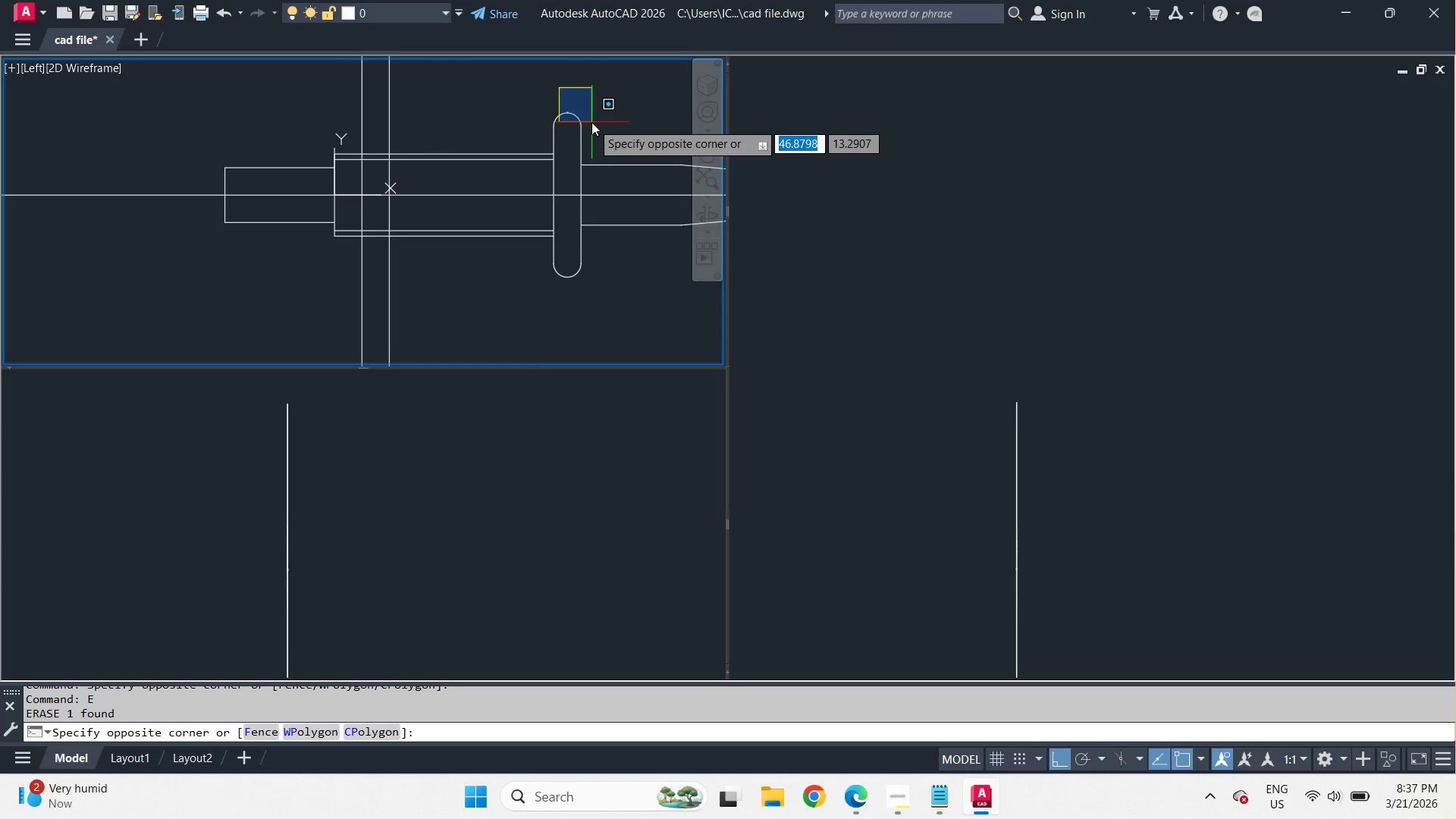 
left_click([589, 120])
 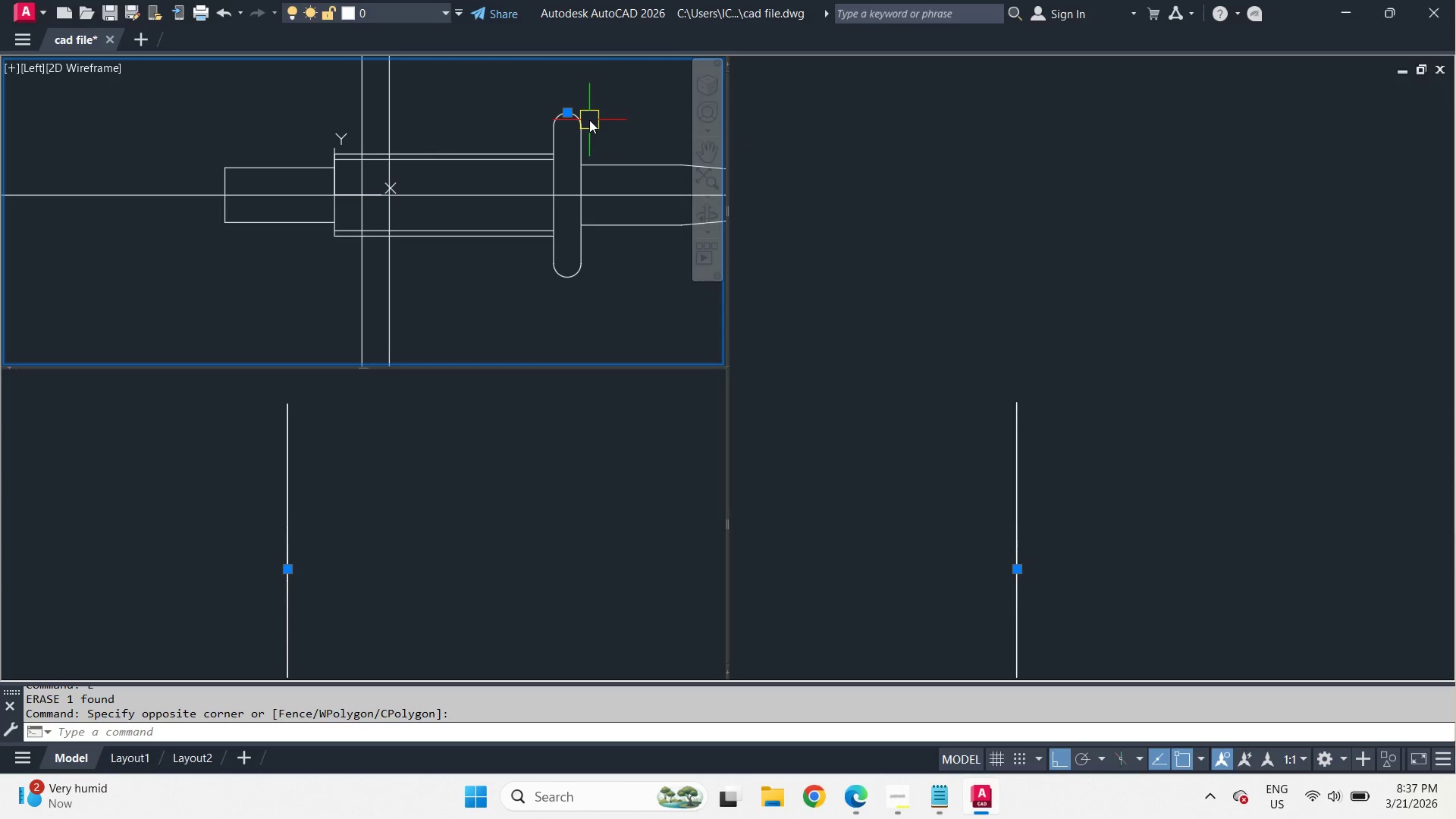 
key(E)
 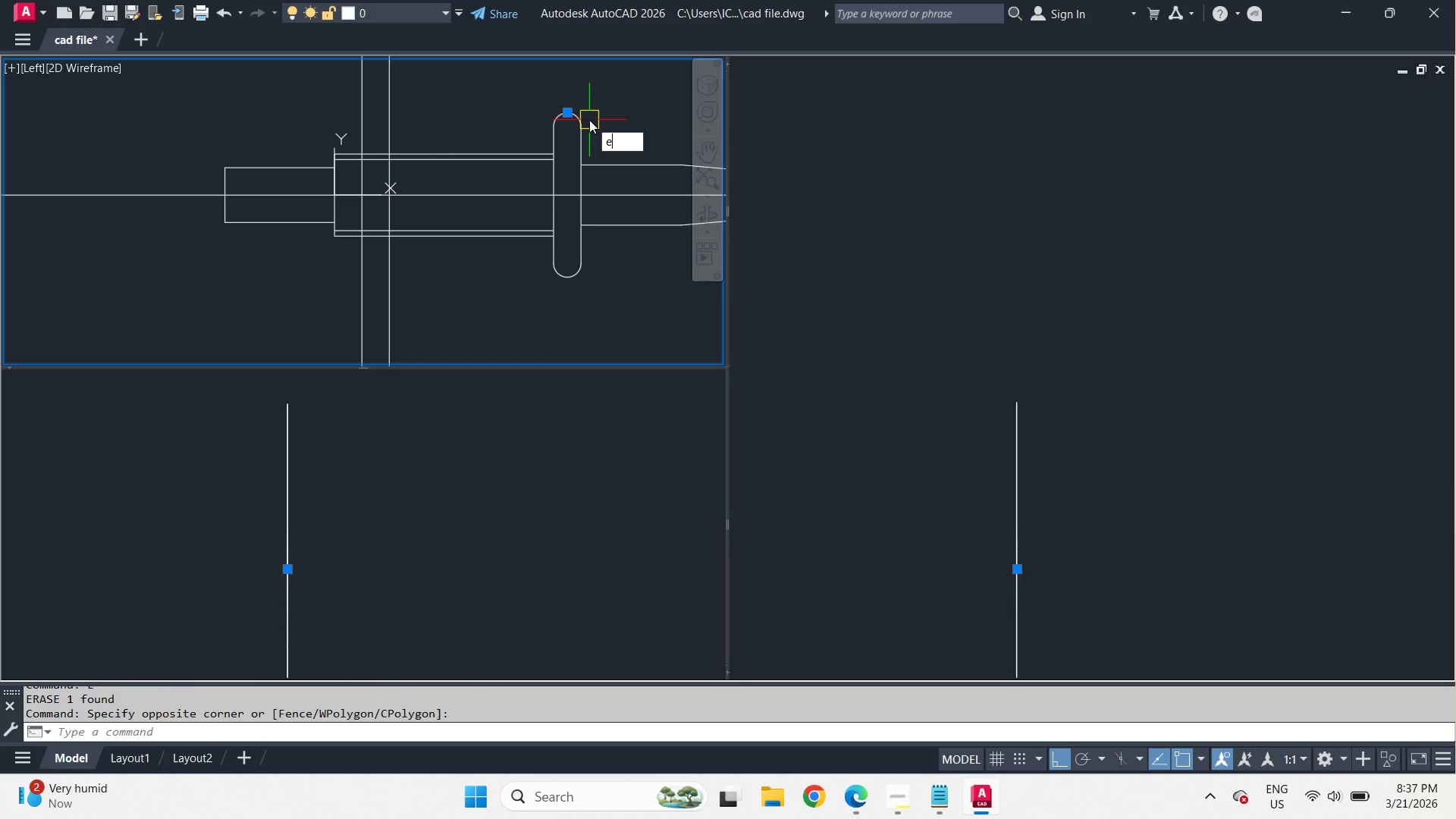 
key(Space)
 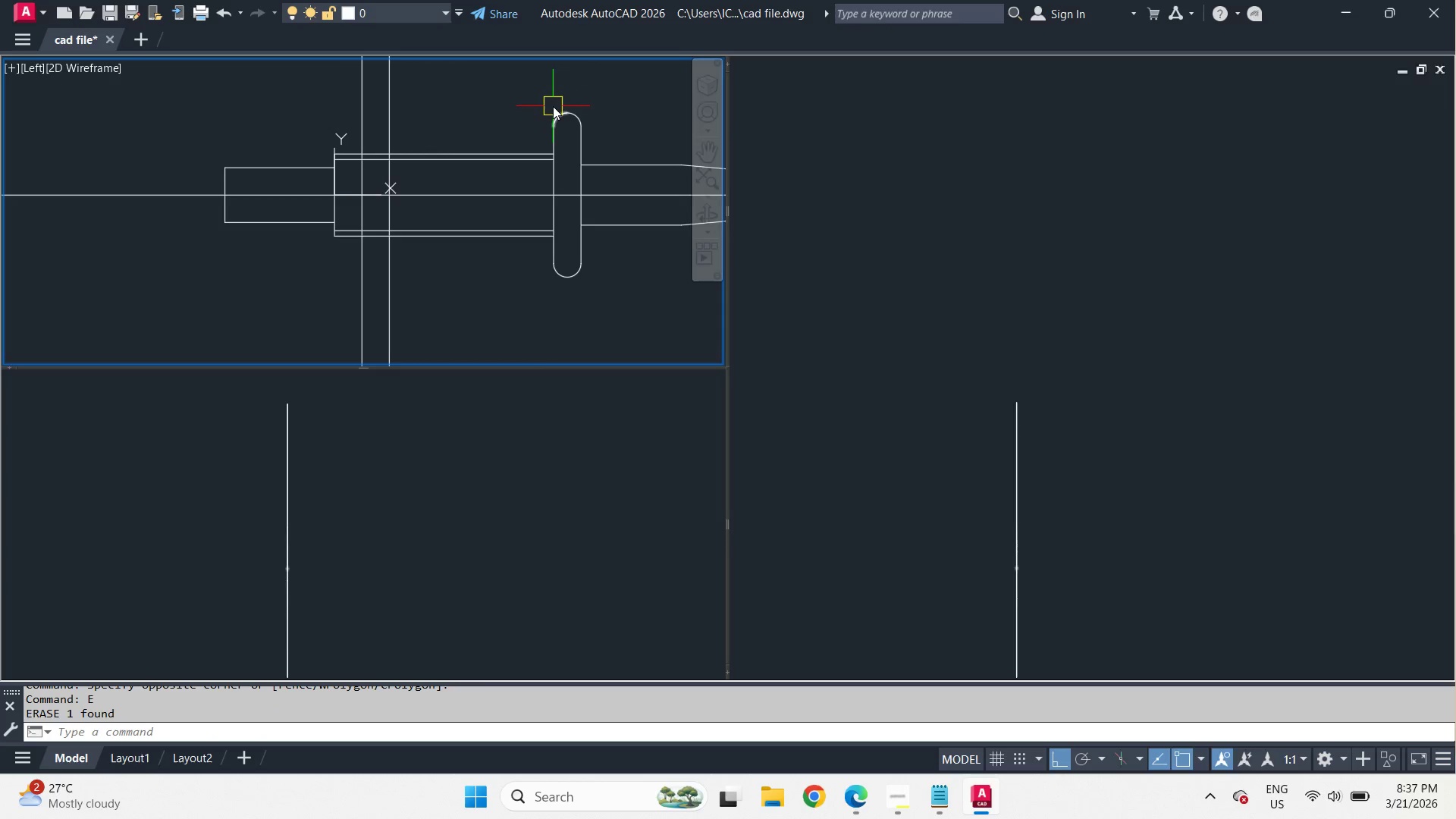 
scroll: coordinate [558, 115], scroll_direction: up, amount: 4.0
 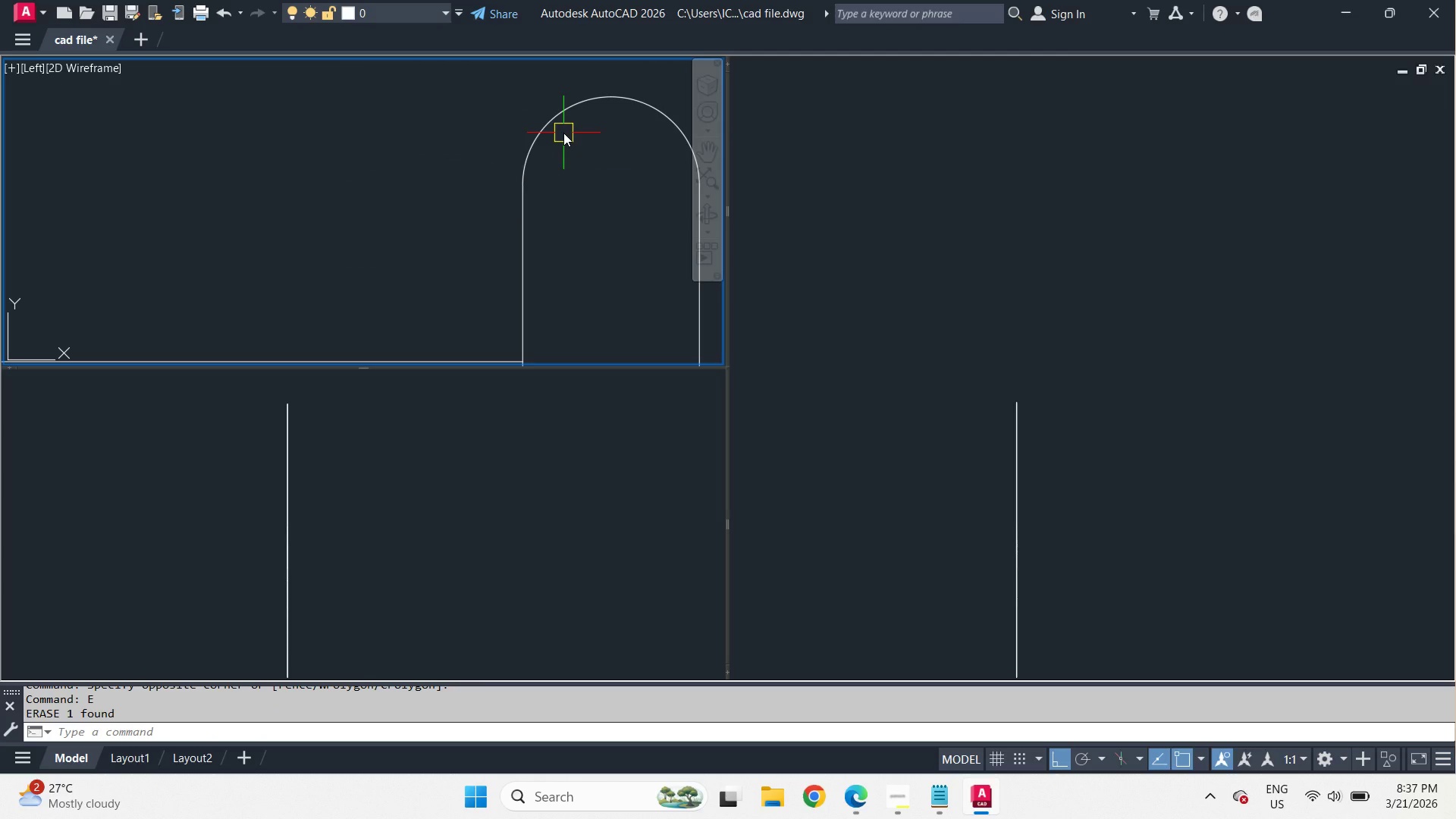 
key(F)
 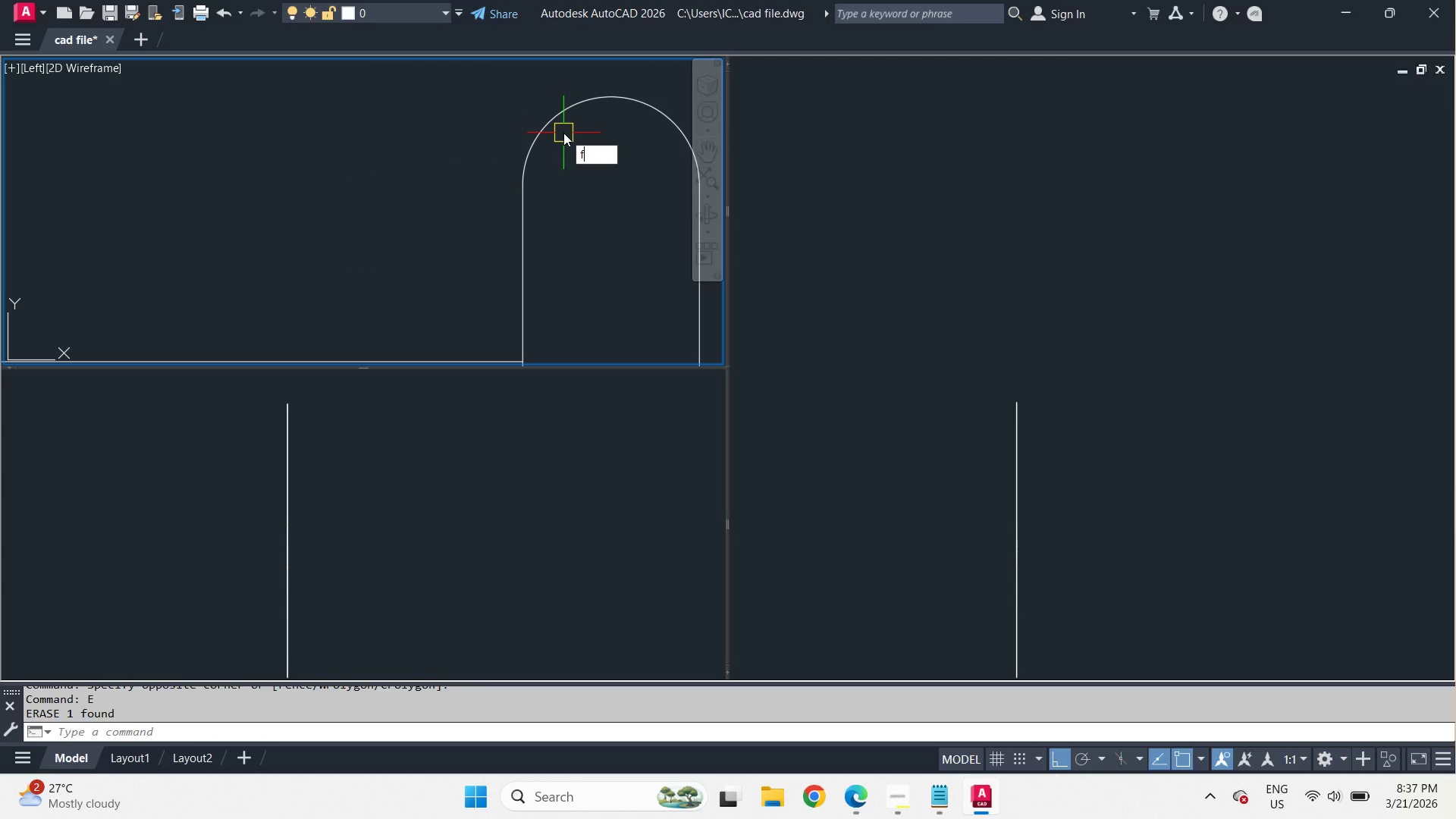 
key(Space)
 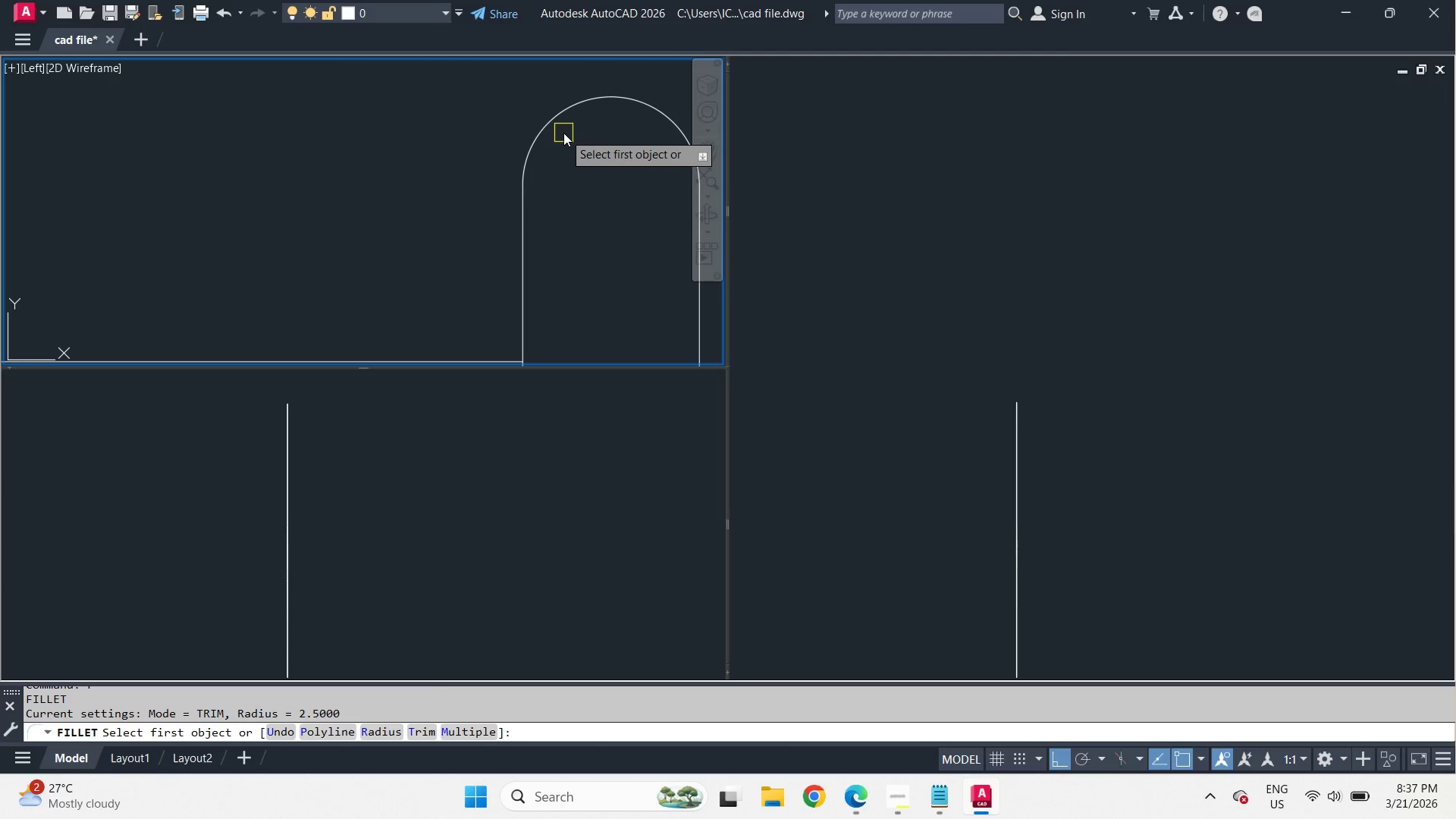 
key(R)
 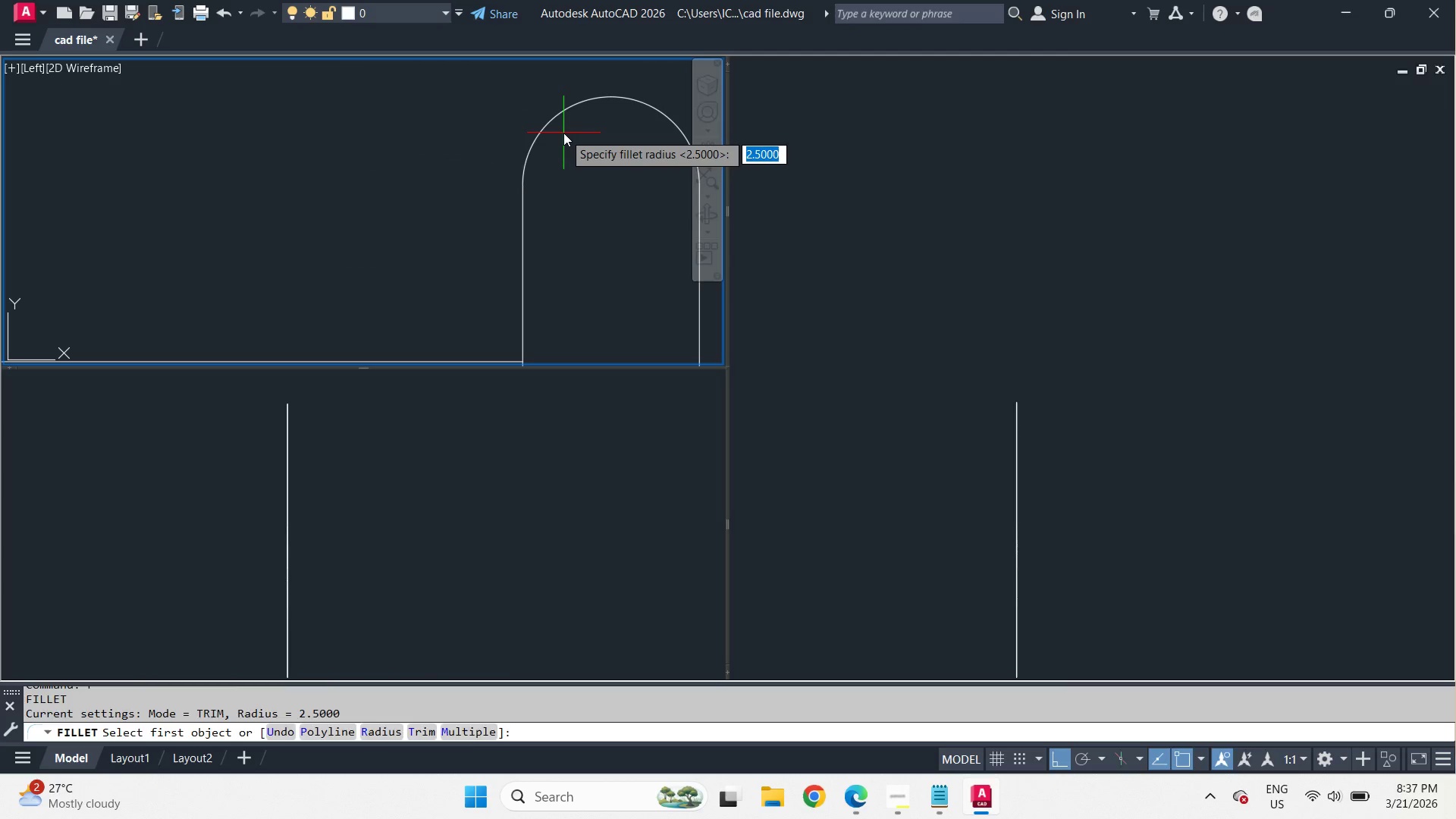 
key(Space)
 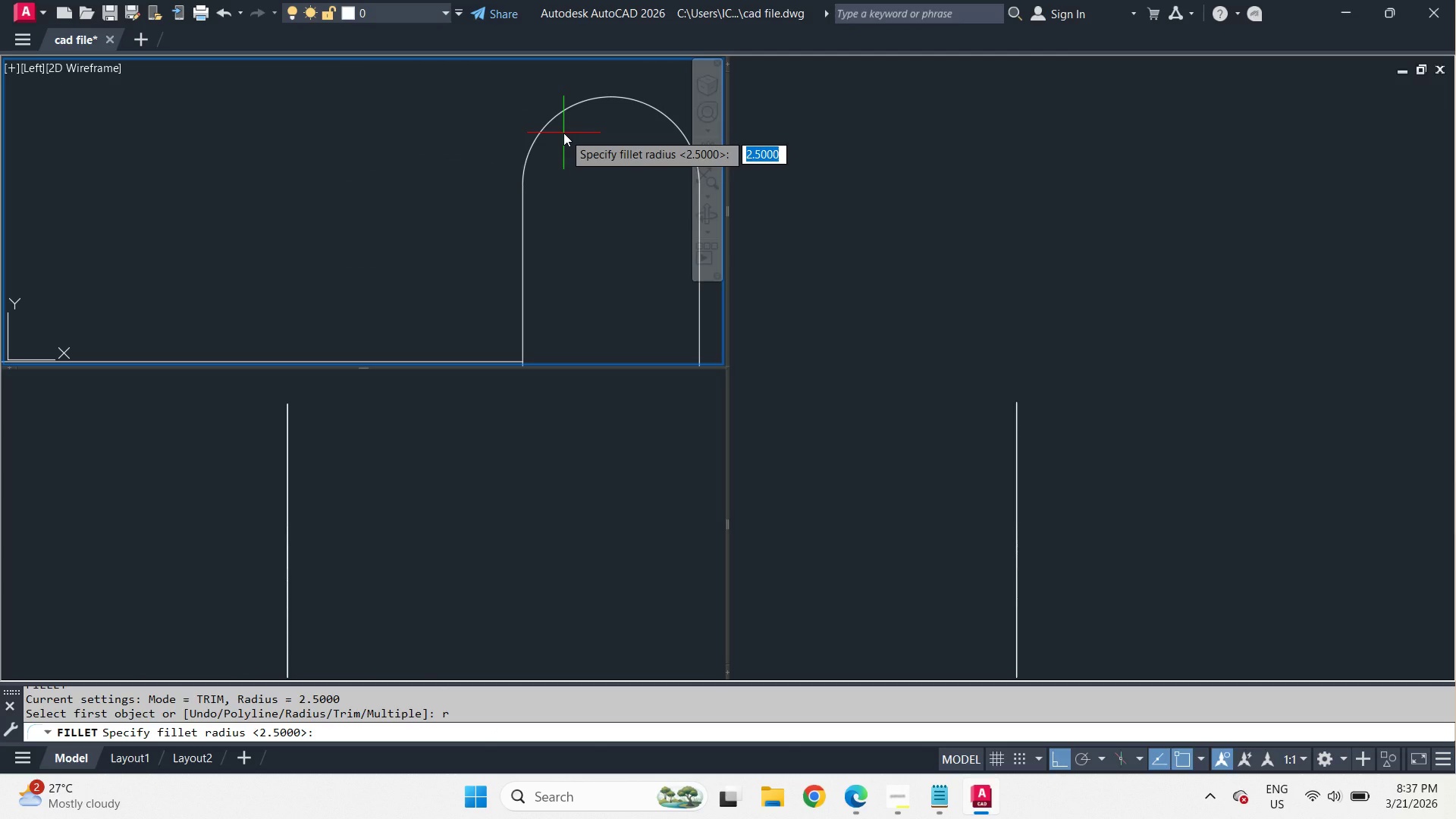 
key(Escape)
 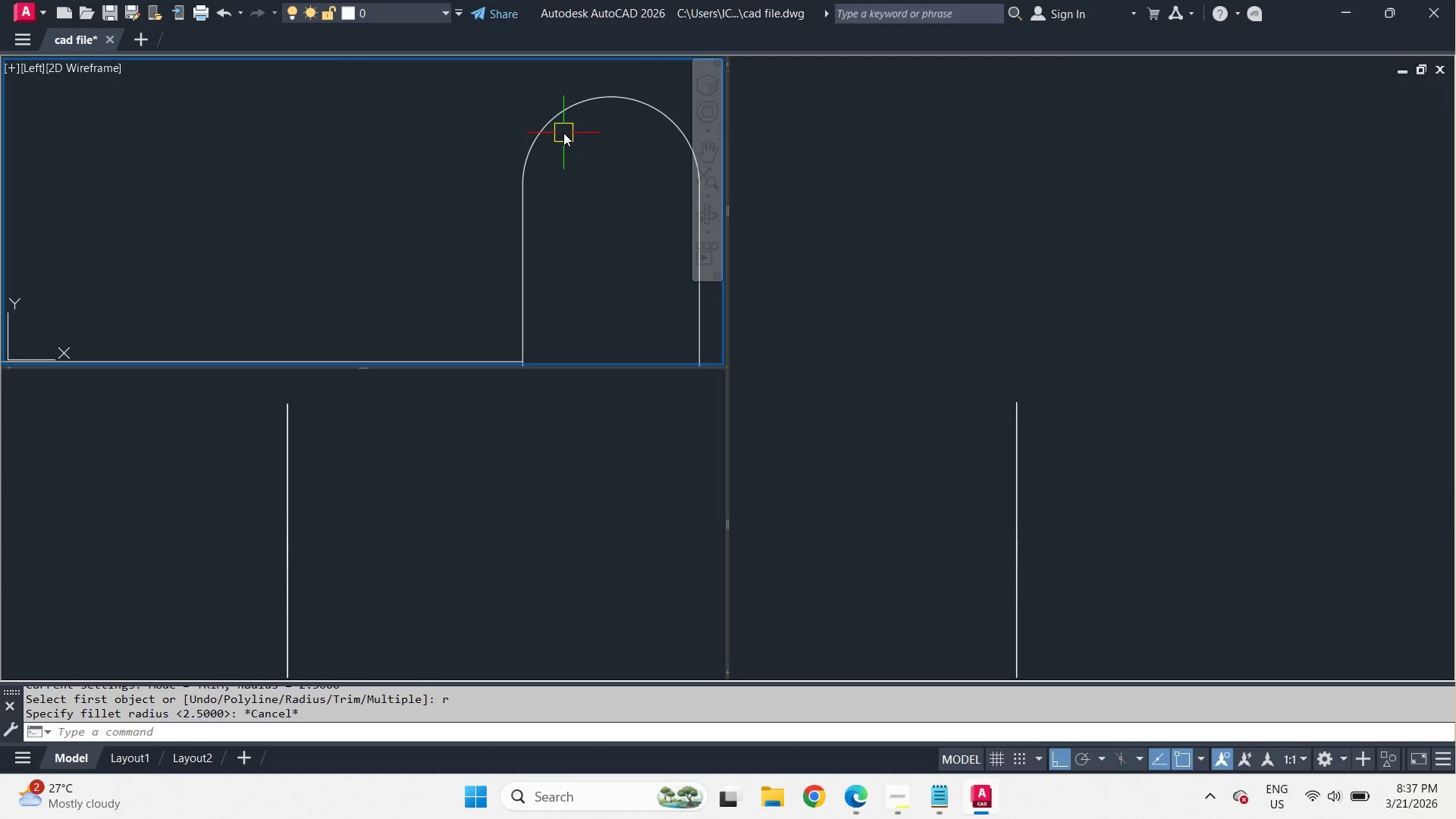 
key(Escape)
 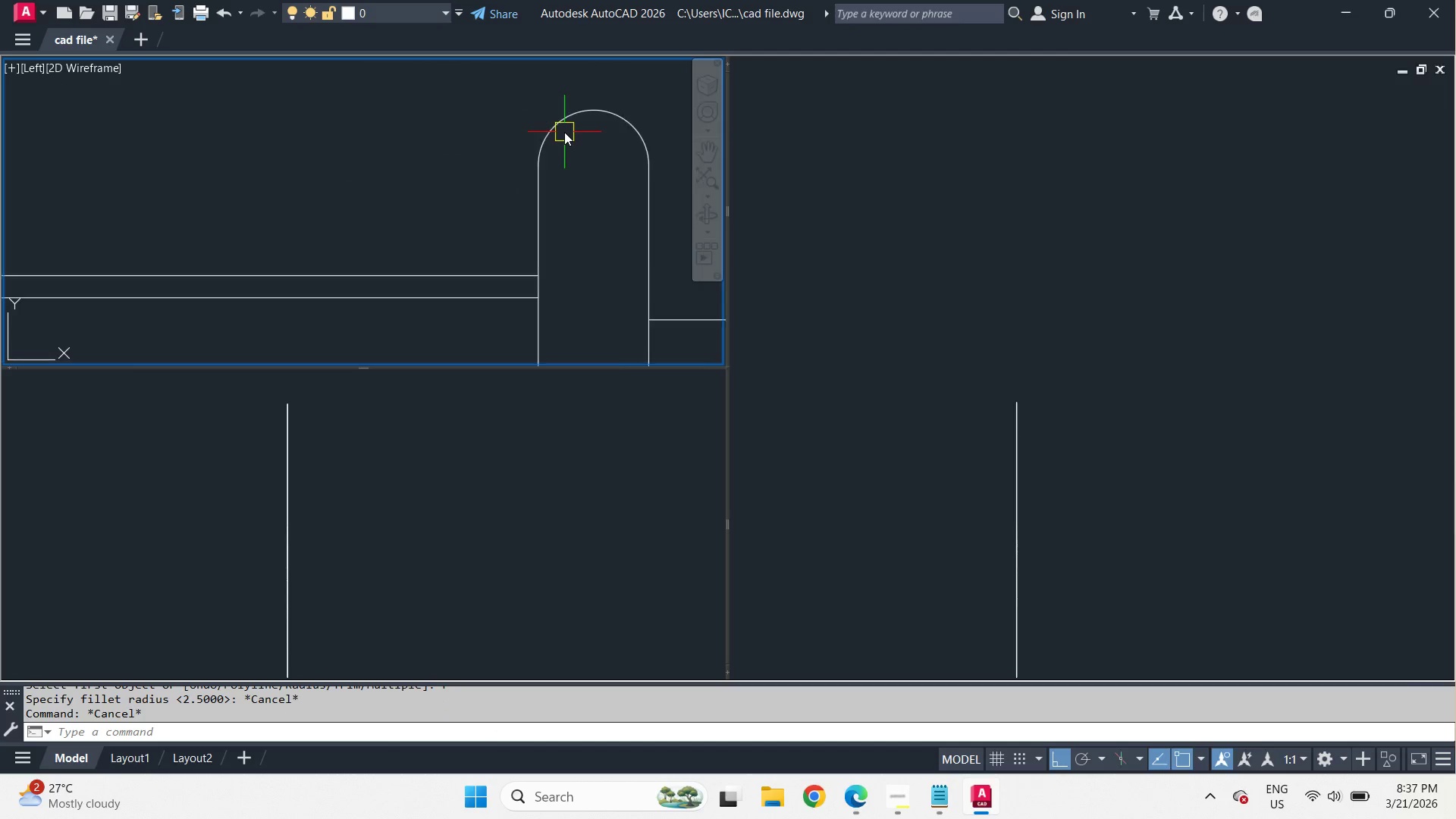 
scroll: coordinate [564, 132], scroll_direction: down, amount: 2.0
 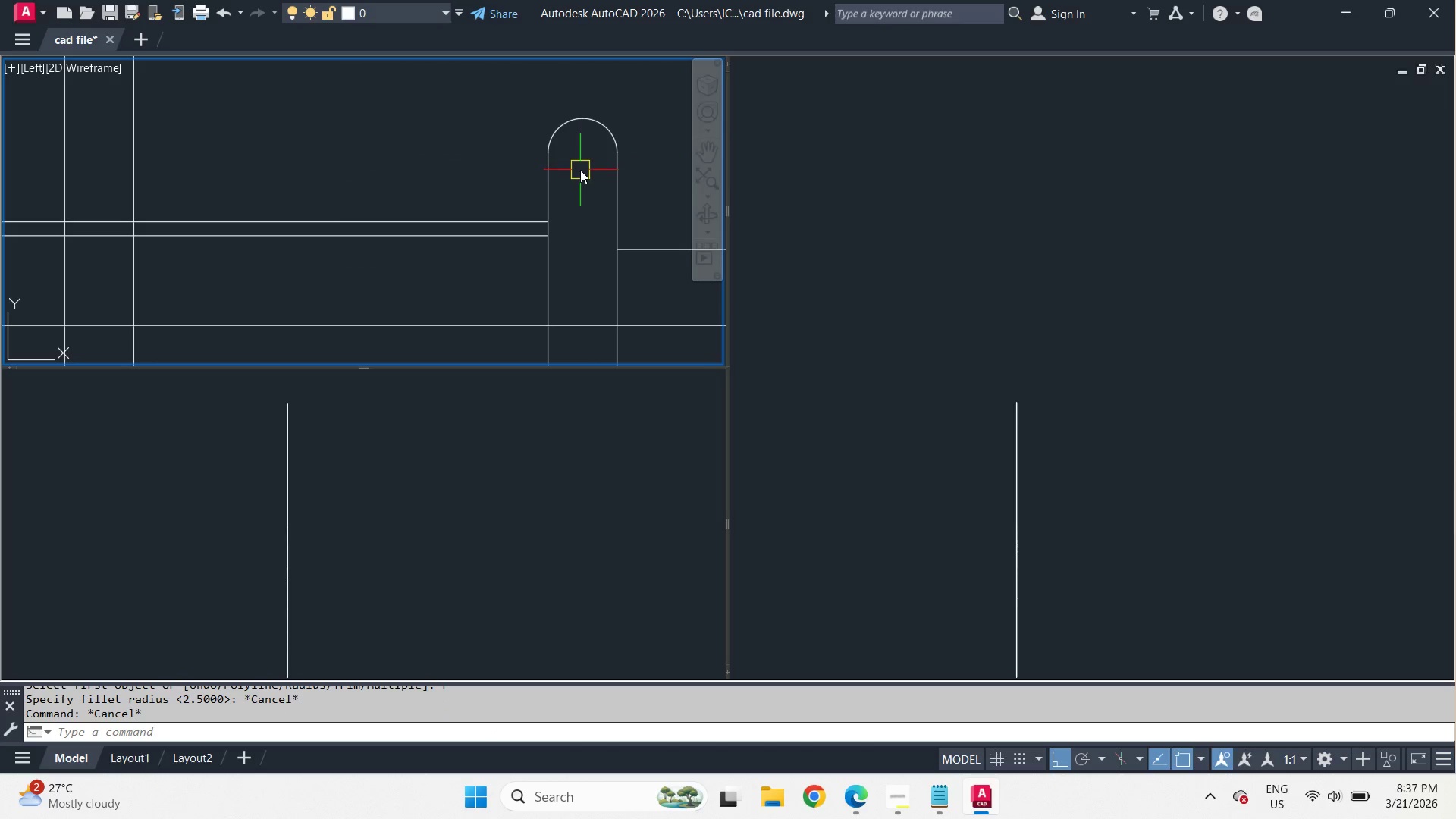 
type(di )
key(Escape)
 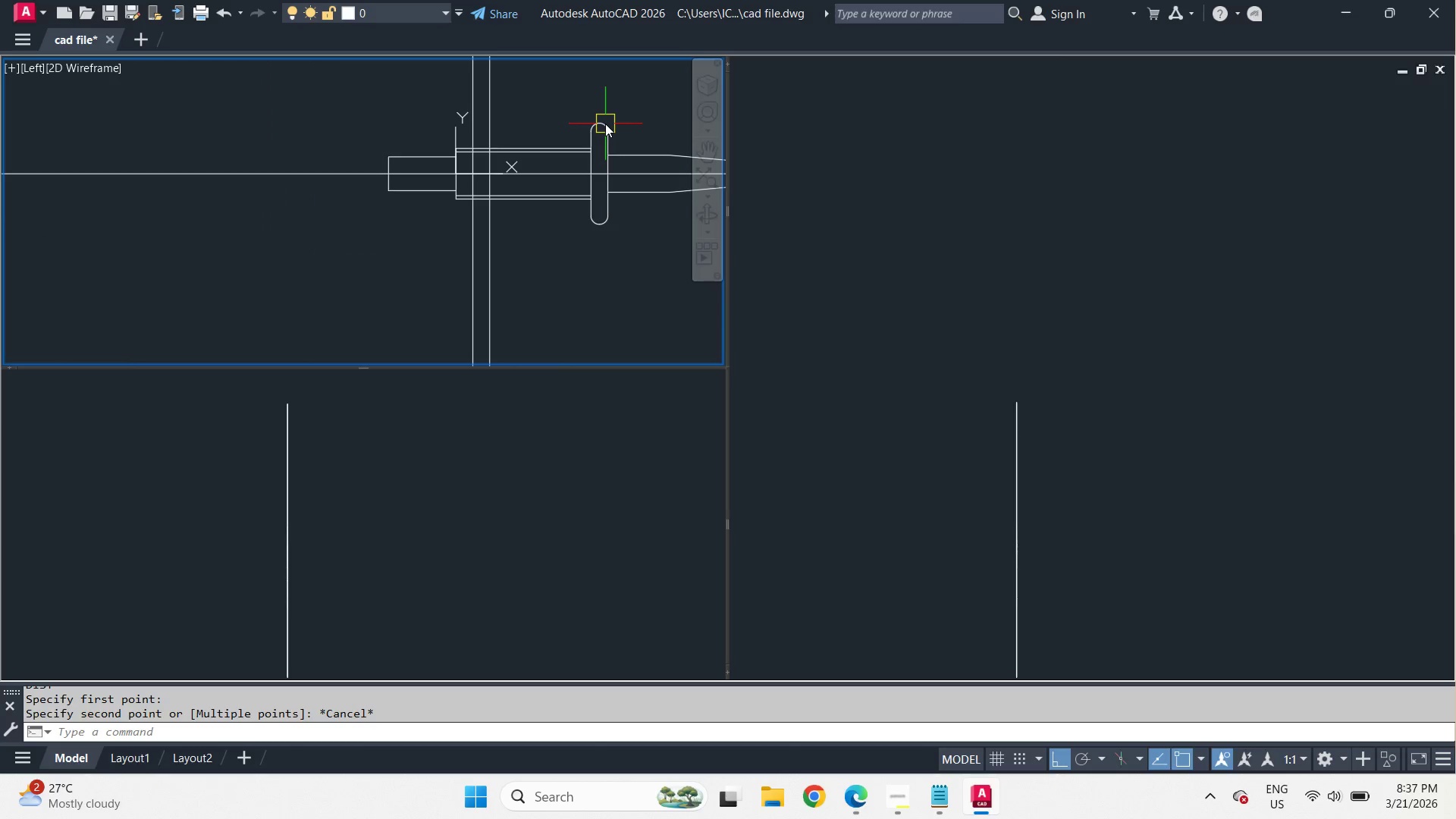 
left_click_drag(start_coordinate=[550, 173], to_coordinate=[560, 177])
 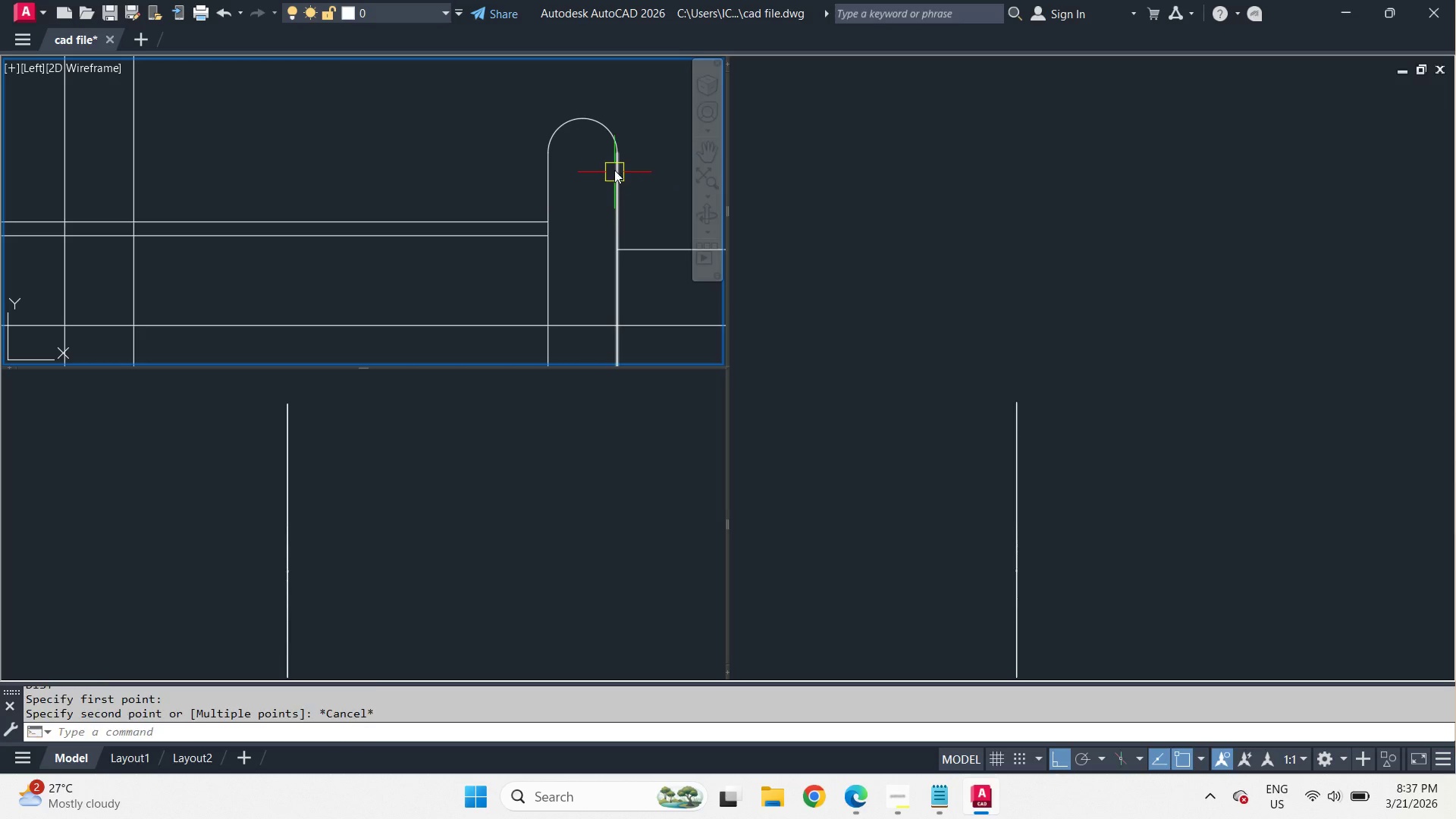 
scroll: coordinate [605, 124], scroll_direction: down, amount: 3.0
 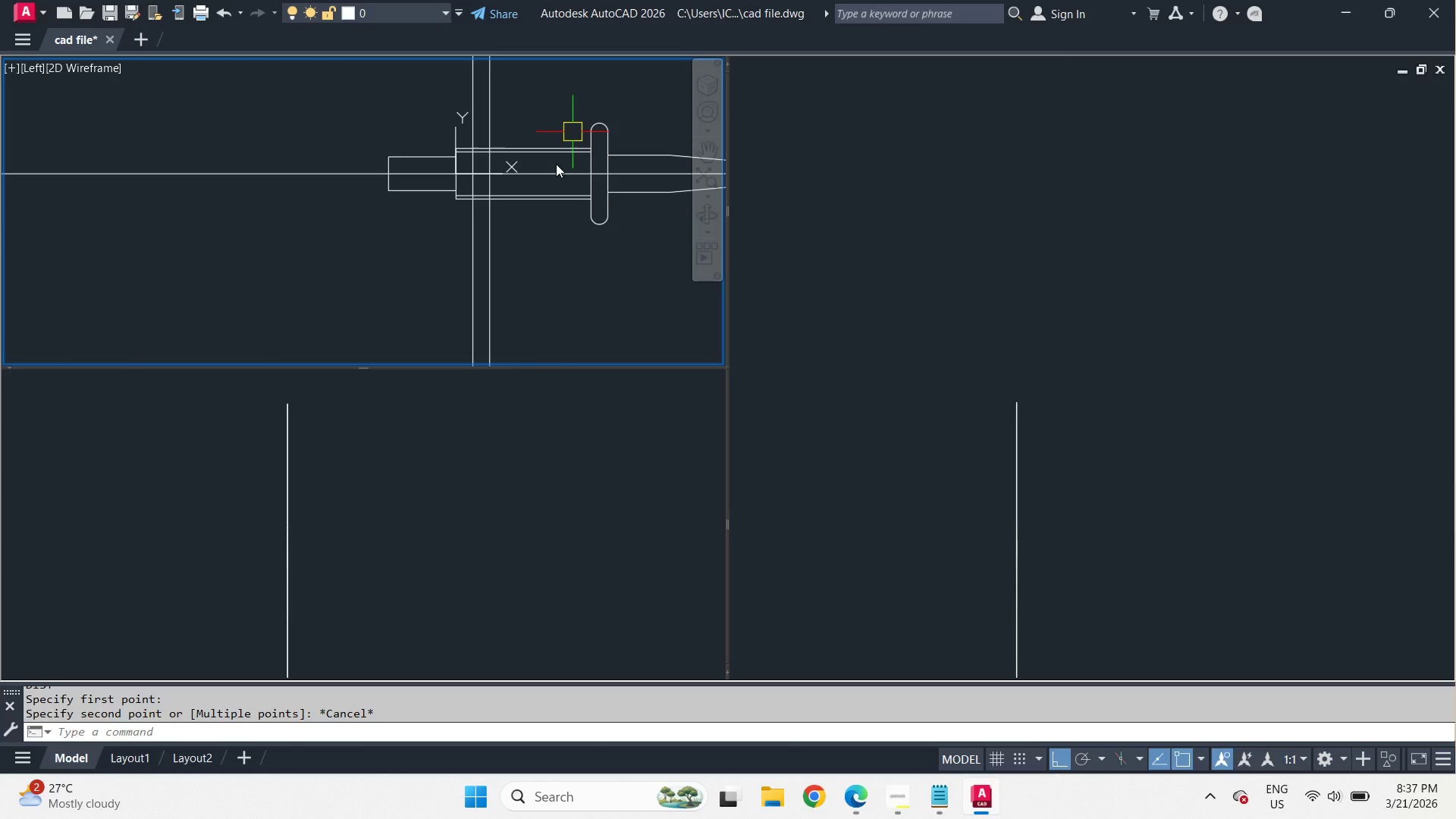 
scroll: coordinate [631, 148], scroll_direction: up, amount: 2.0
 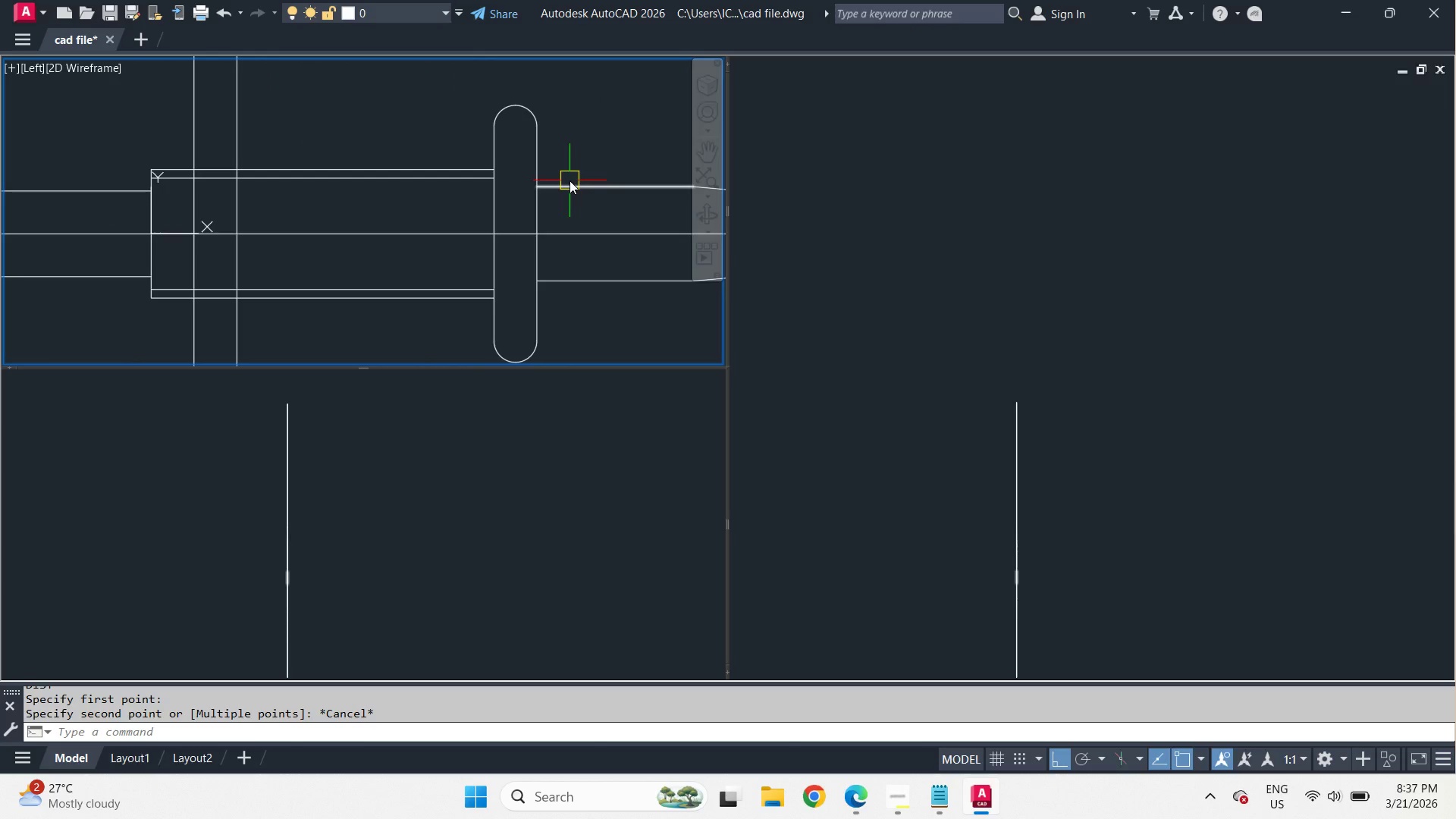 
wait(5.73)
 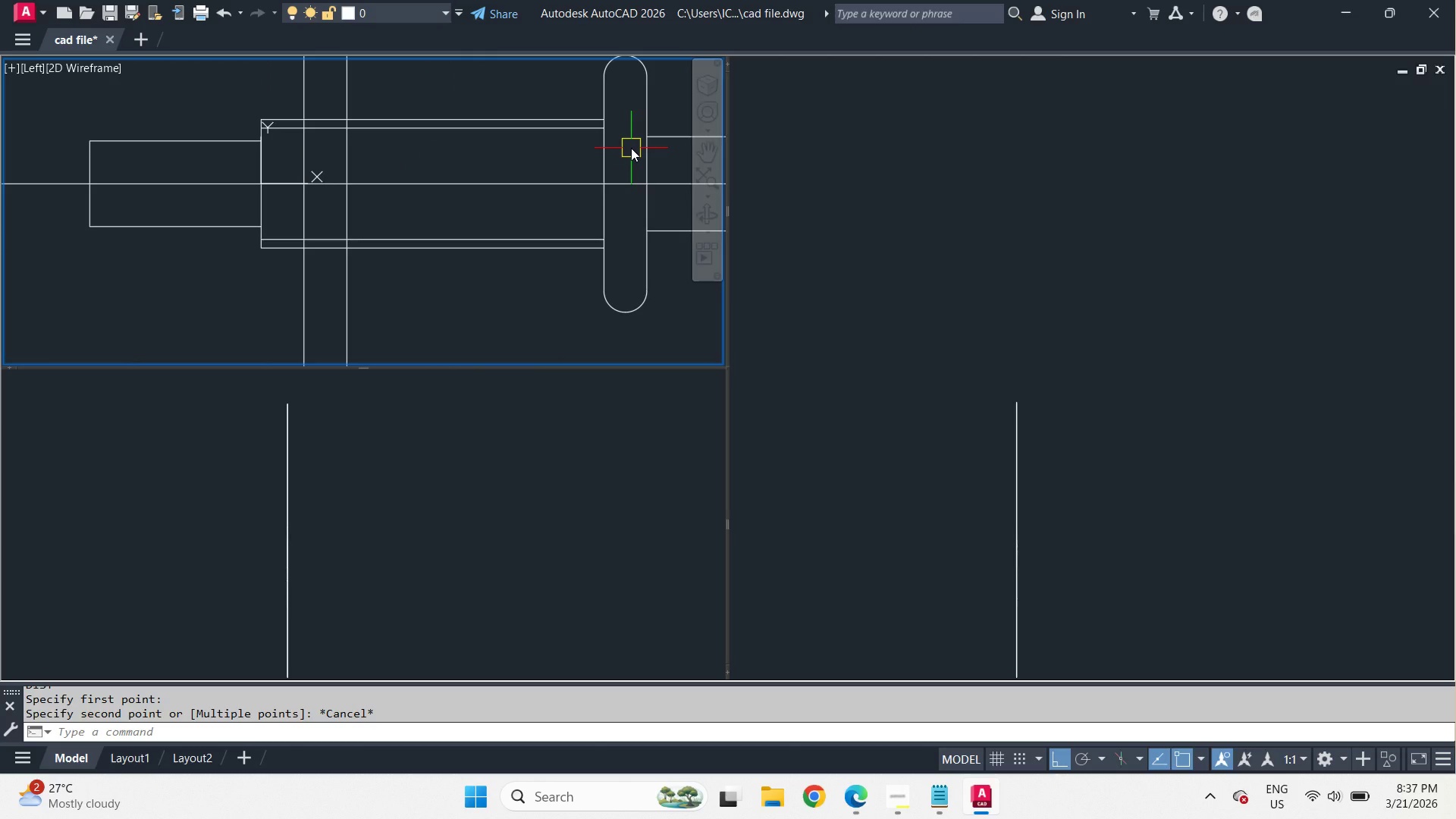 
scroll: coordinate [563, 173], scroll_direction: up, amount: 1.0
 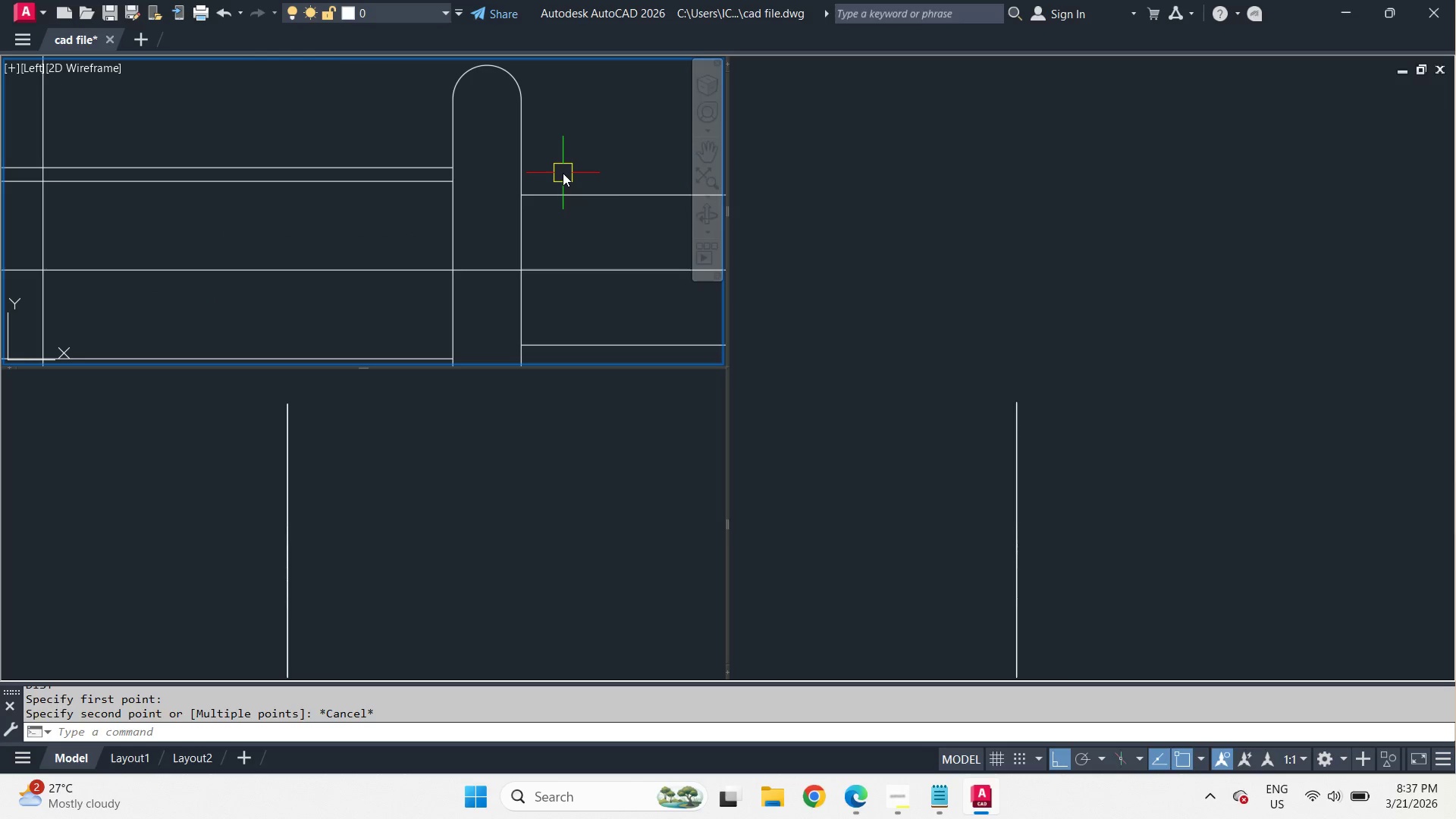 
key(F)
 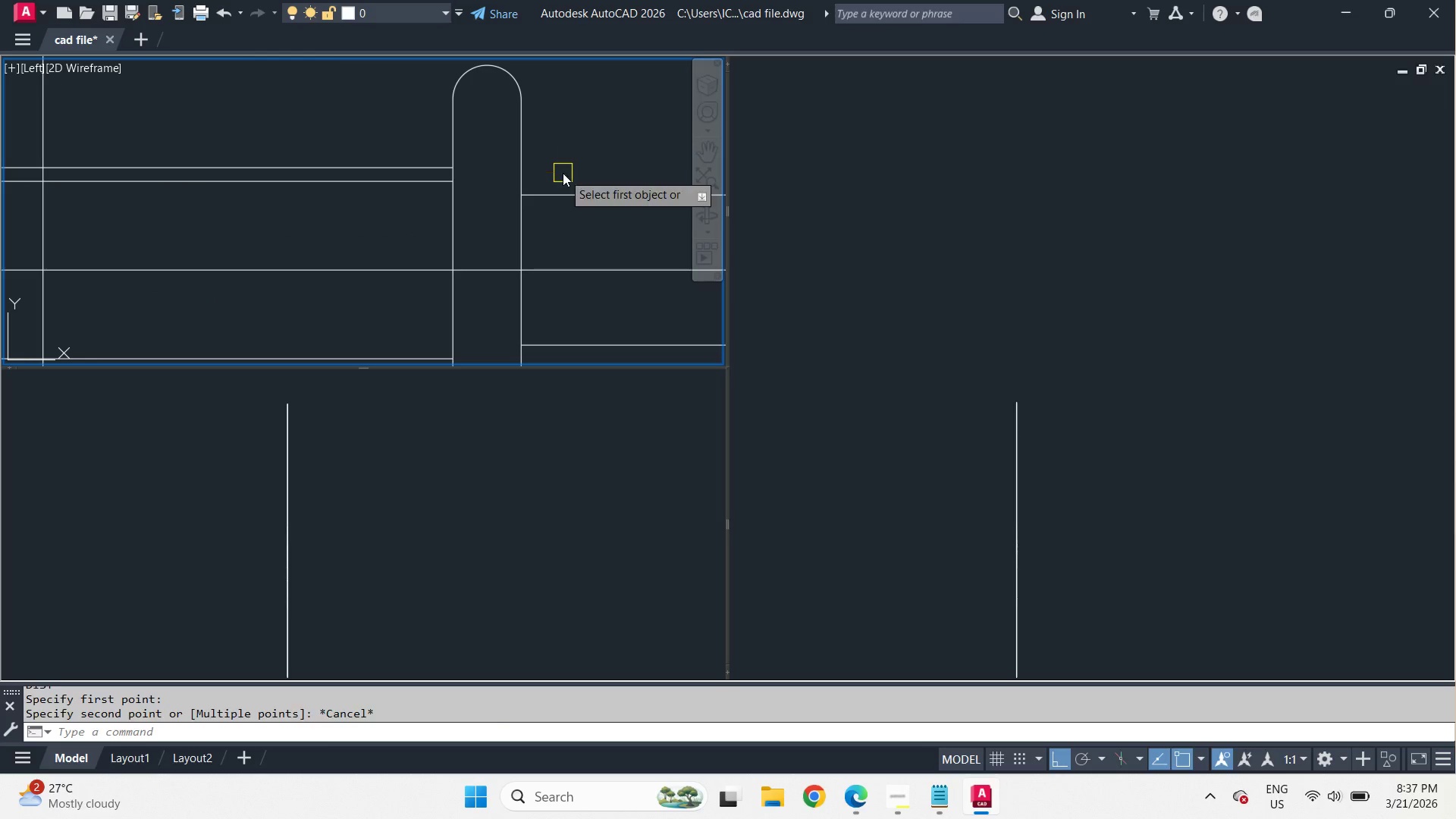 
key(Space)
 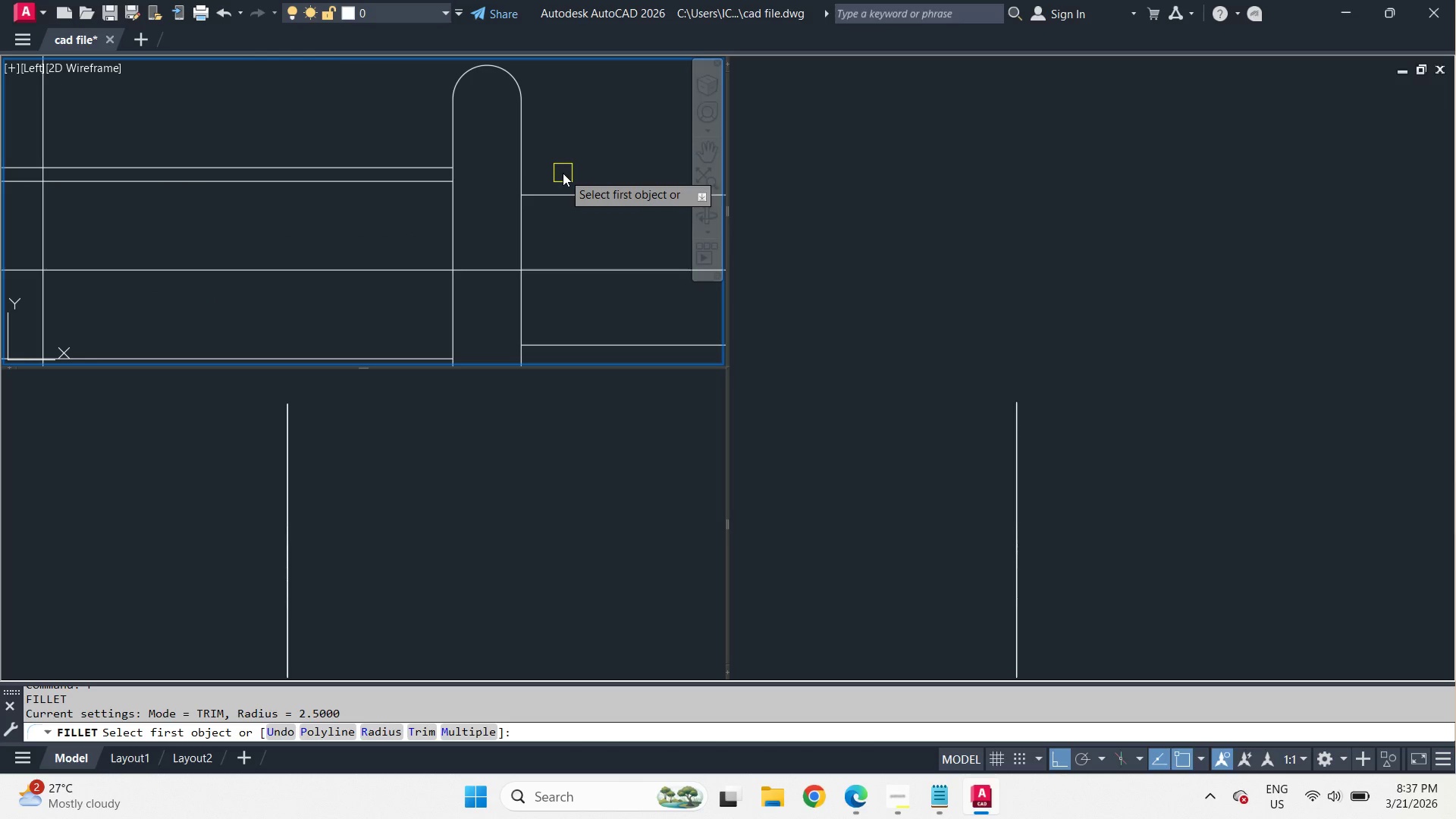 
key(R)
 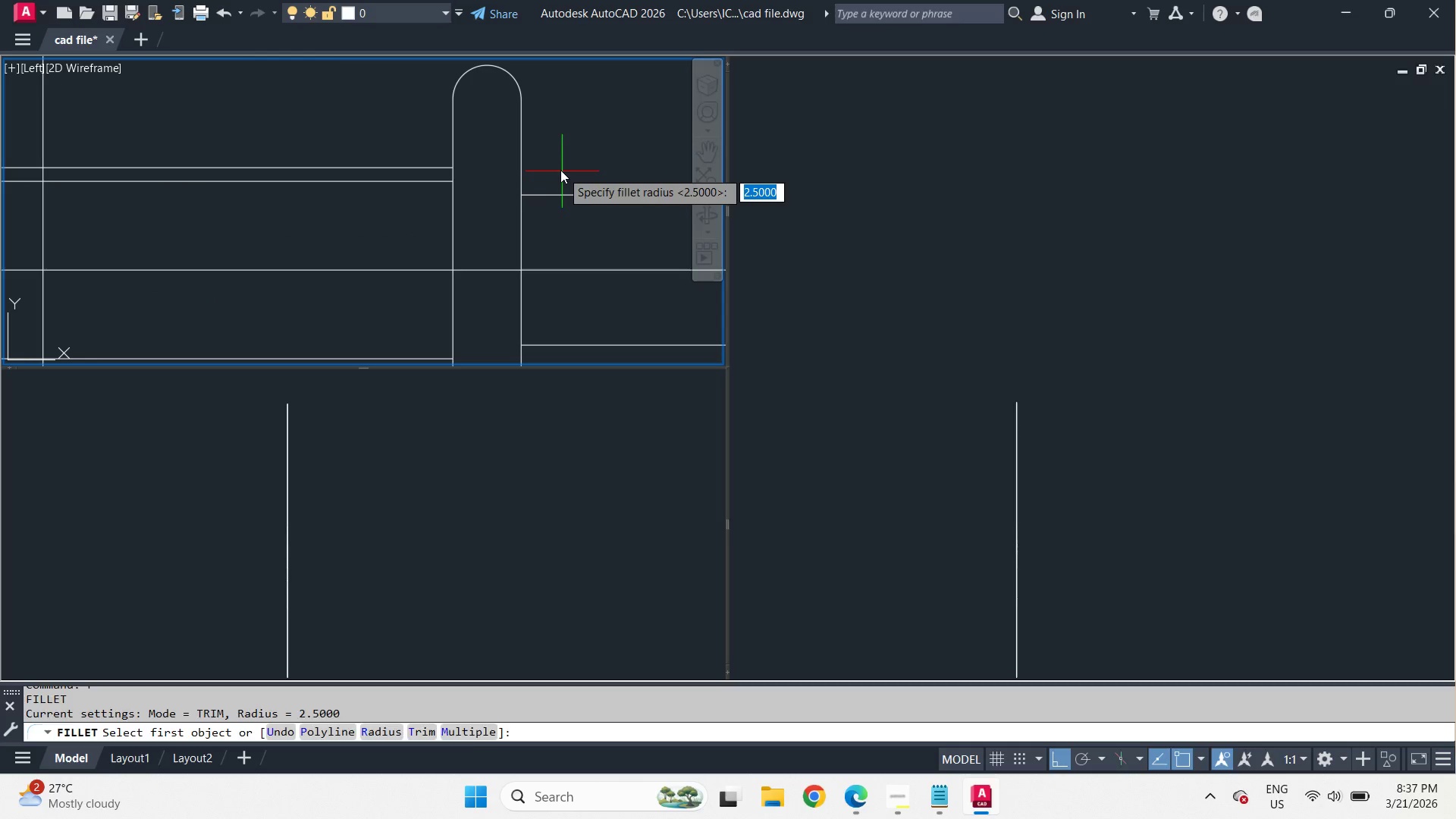 
key(Space)
 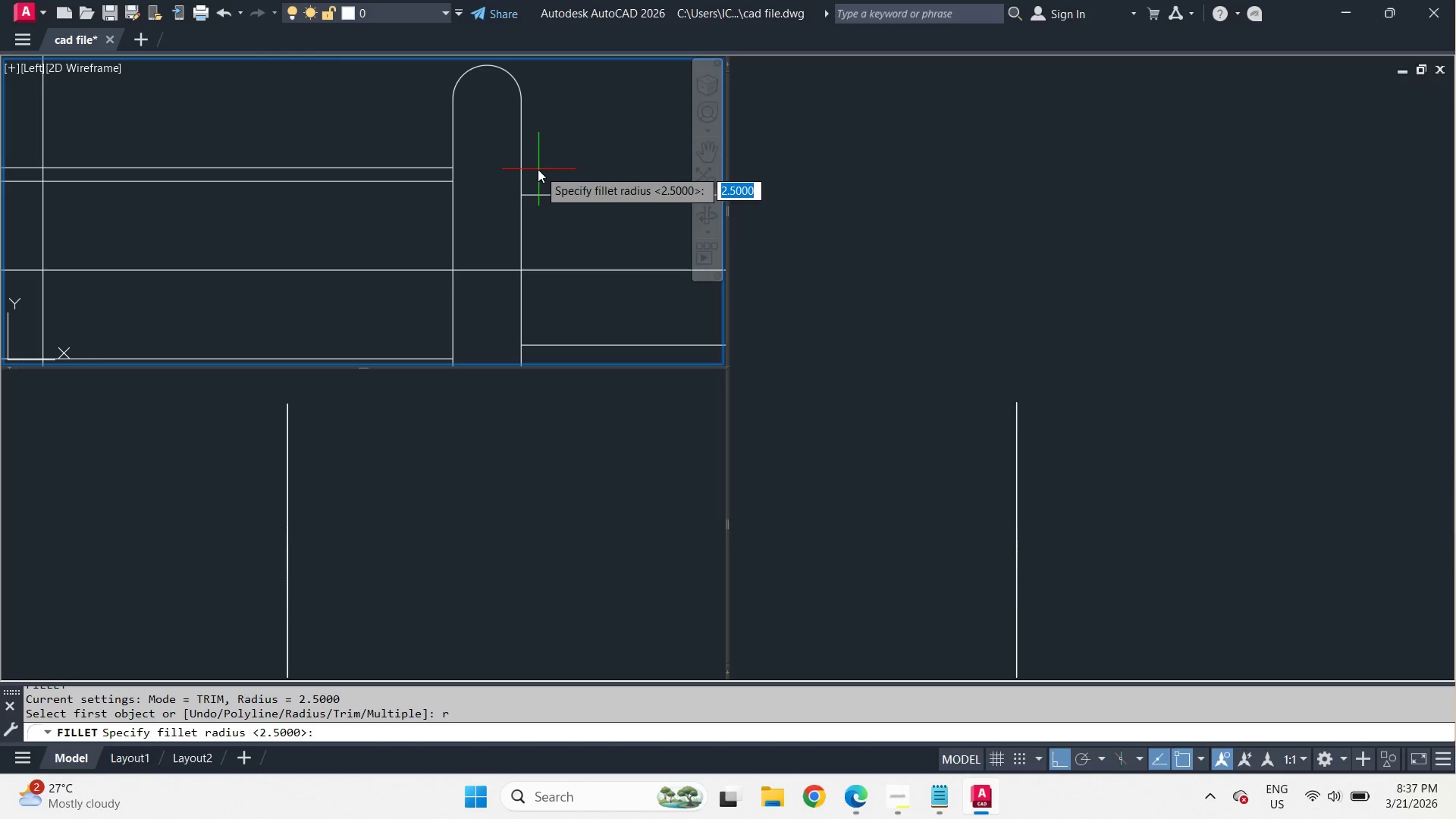 
left_click_drag(start_coordinate=[534, 168], to_coordinate=[544, 174])
 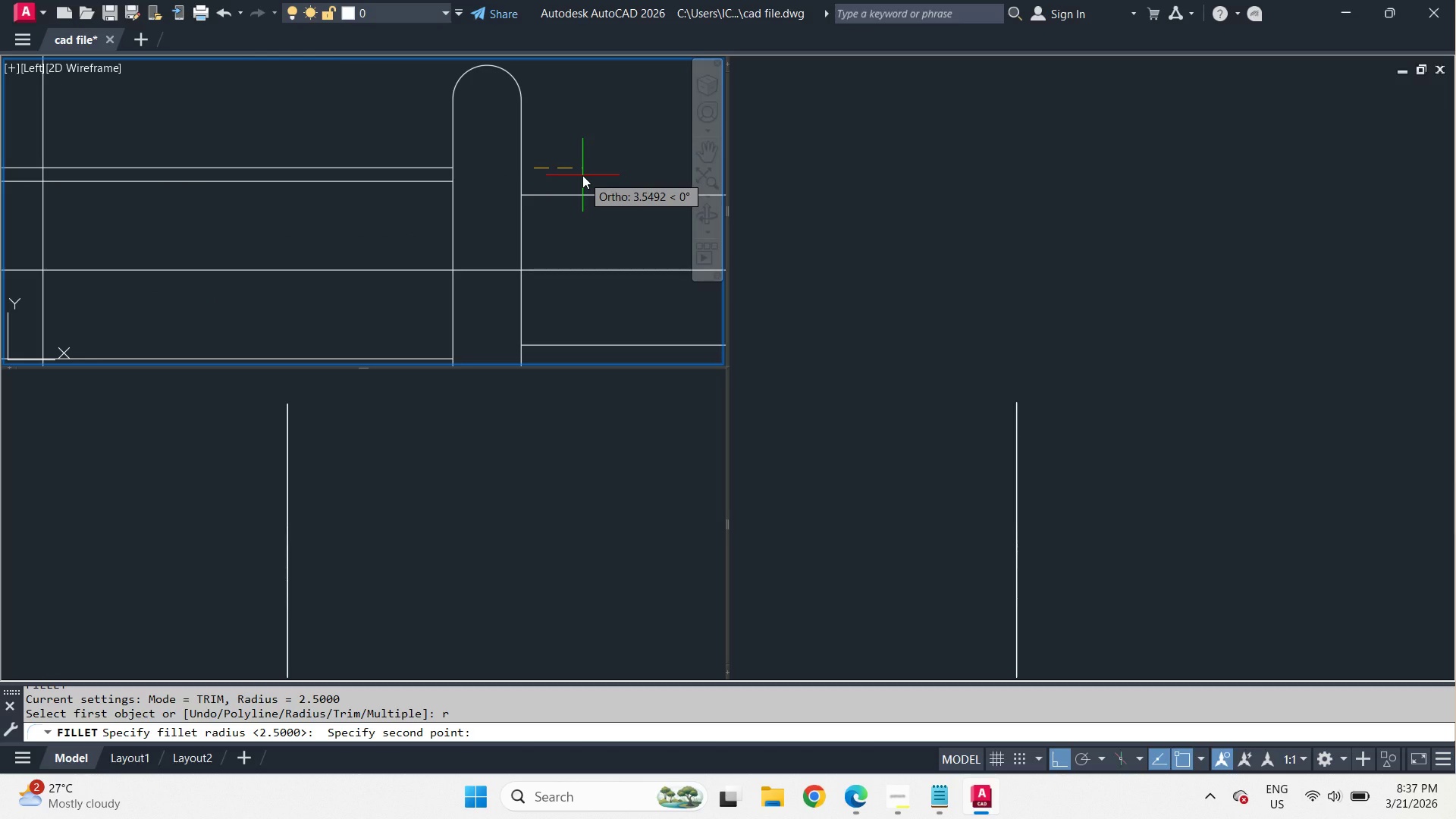 
wait(8.22)
 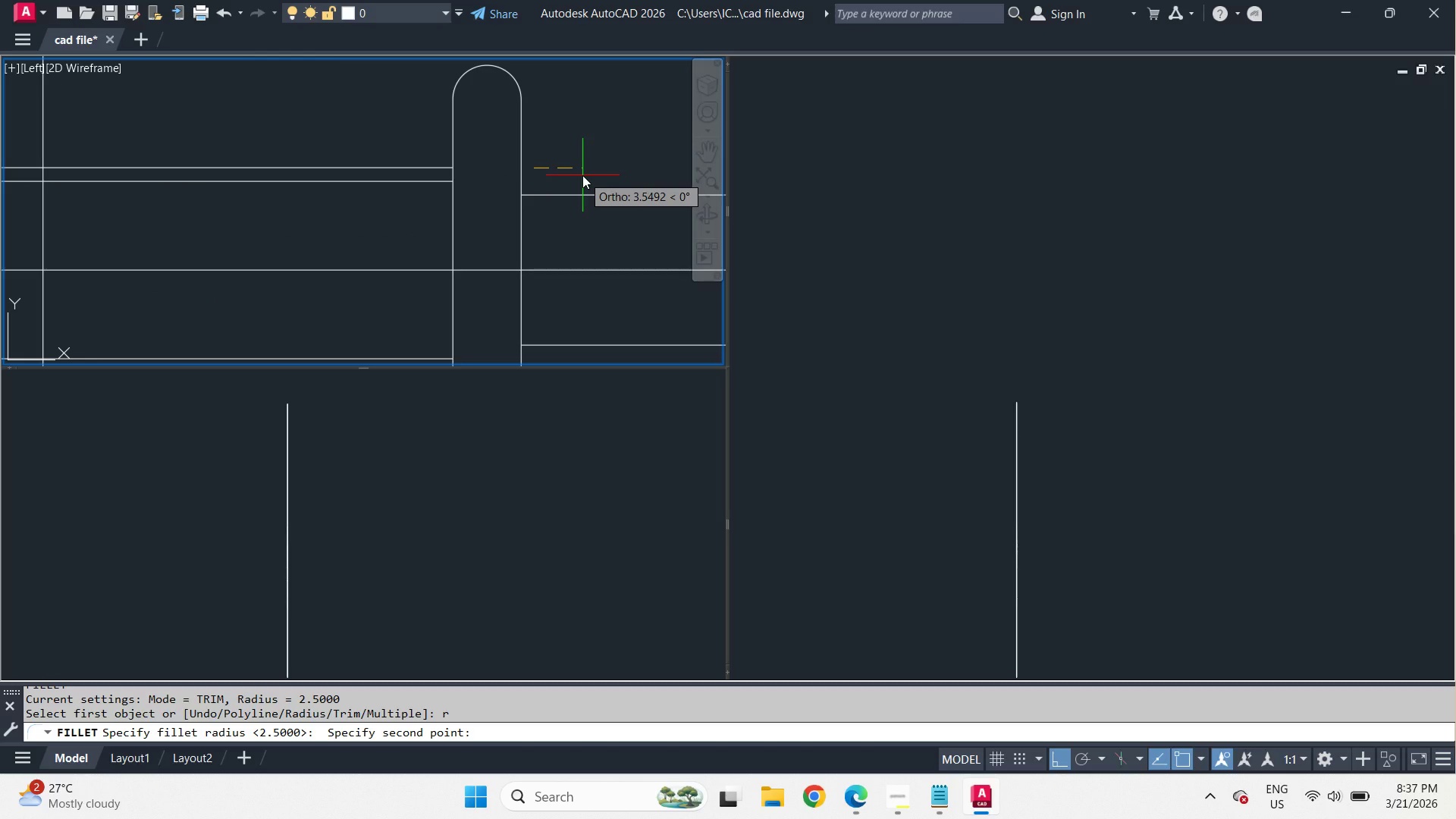 
key(4)
 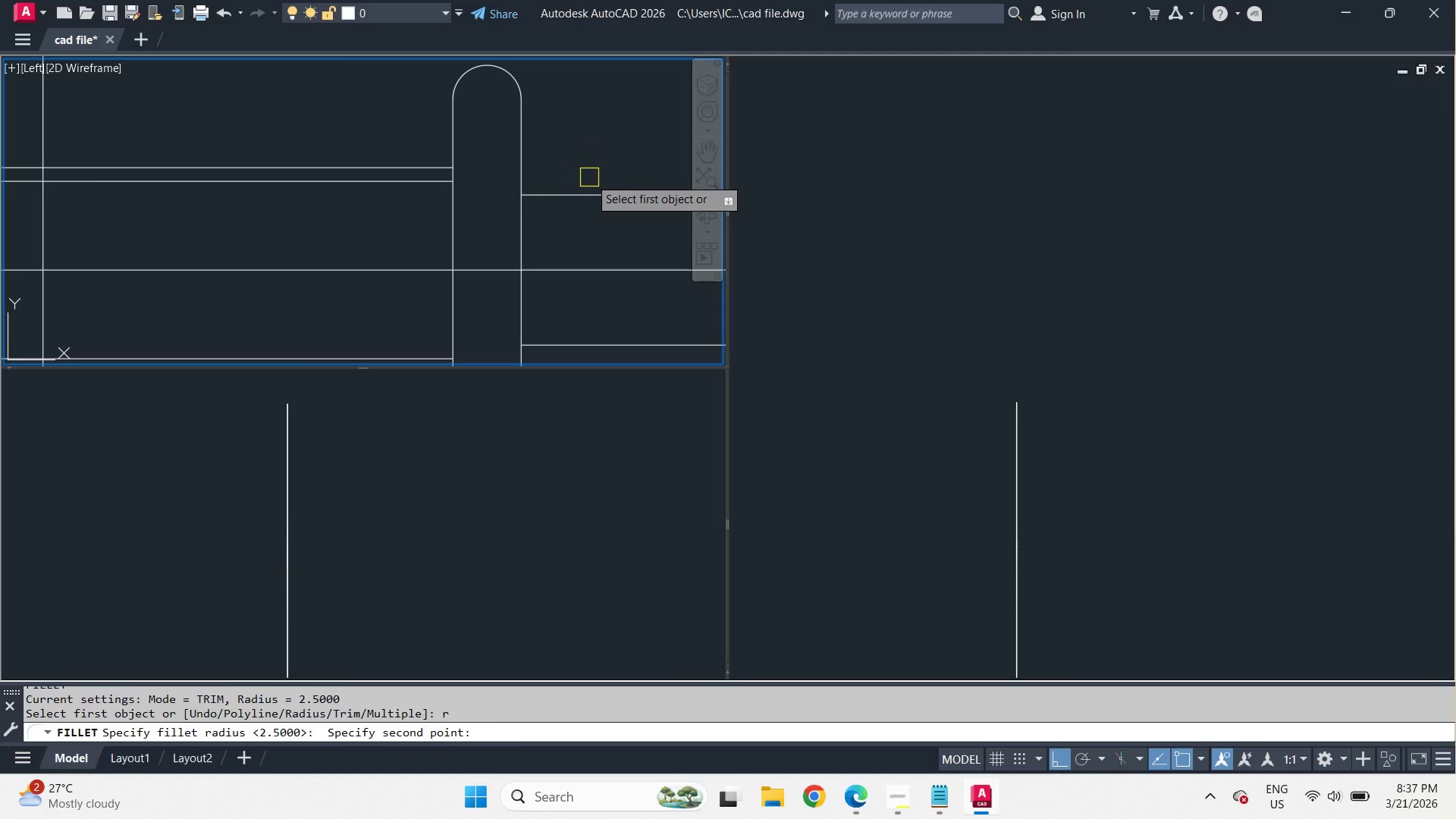 
key(Space)
 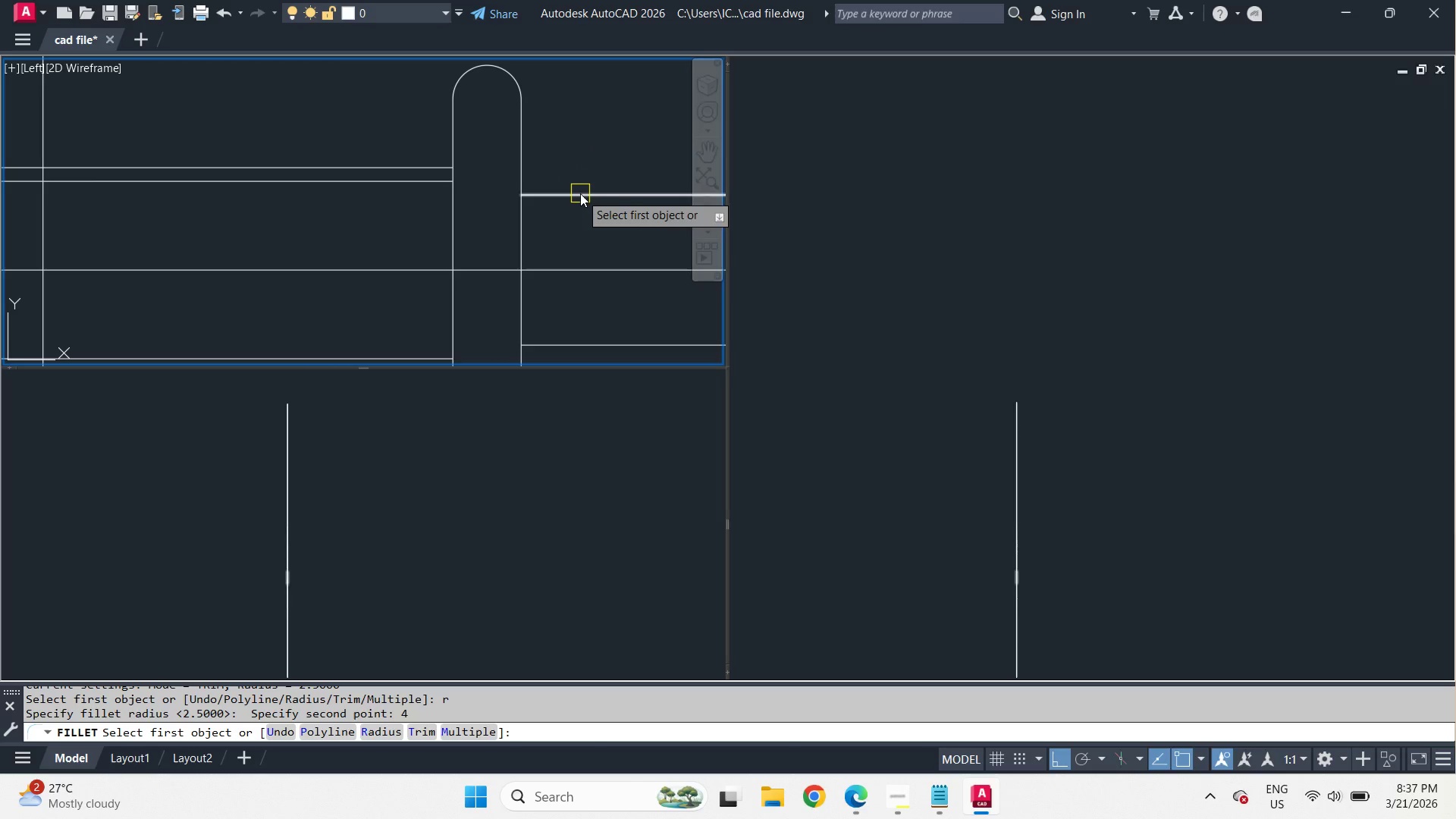 
left_click([580, 194])
 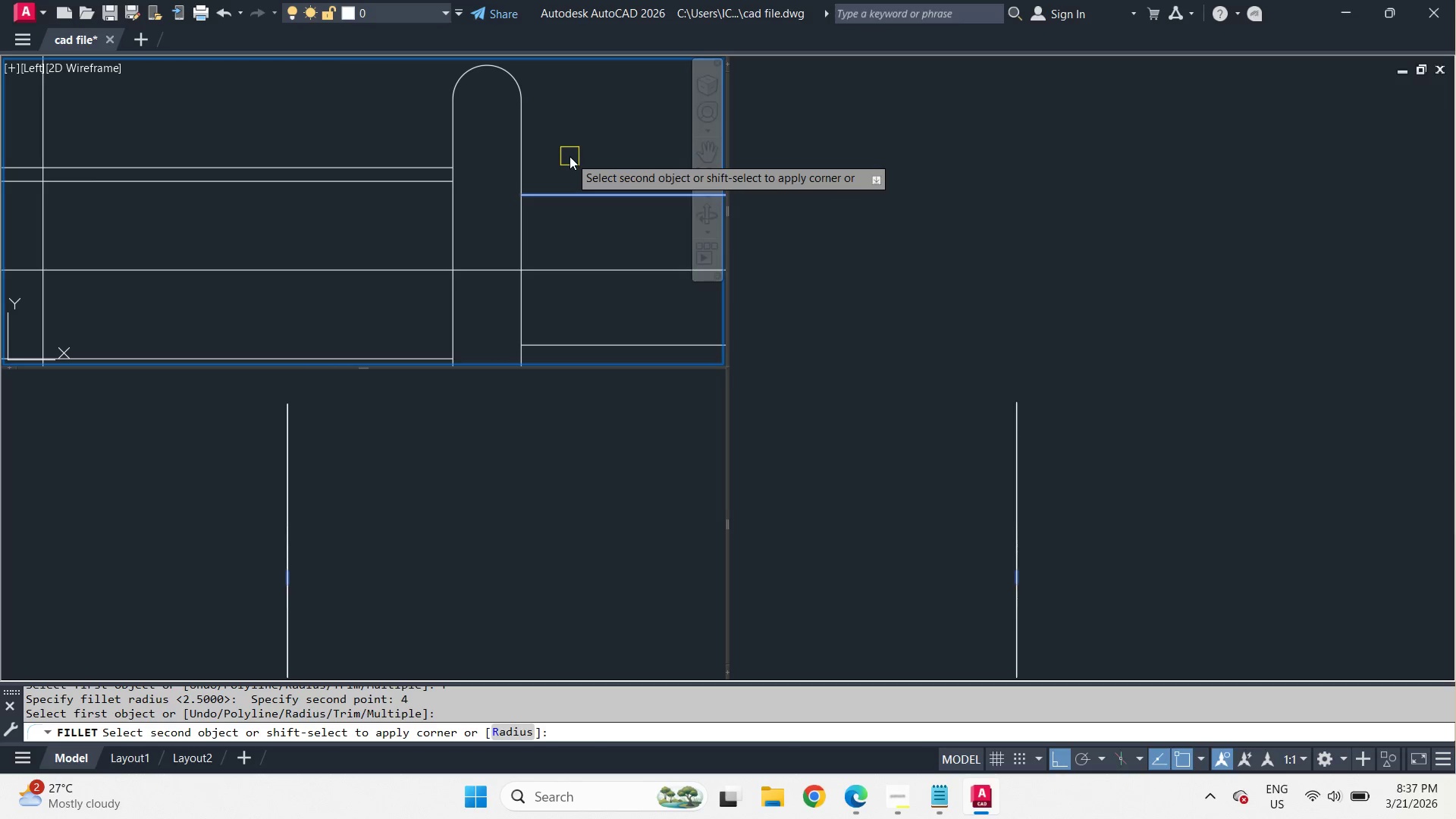 
key(Escape)
type(tr )
 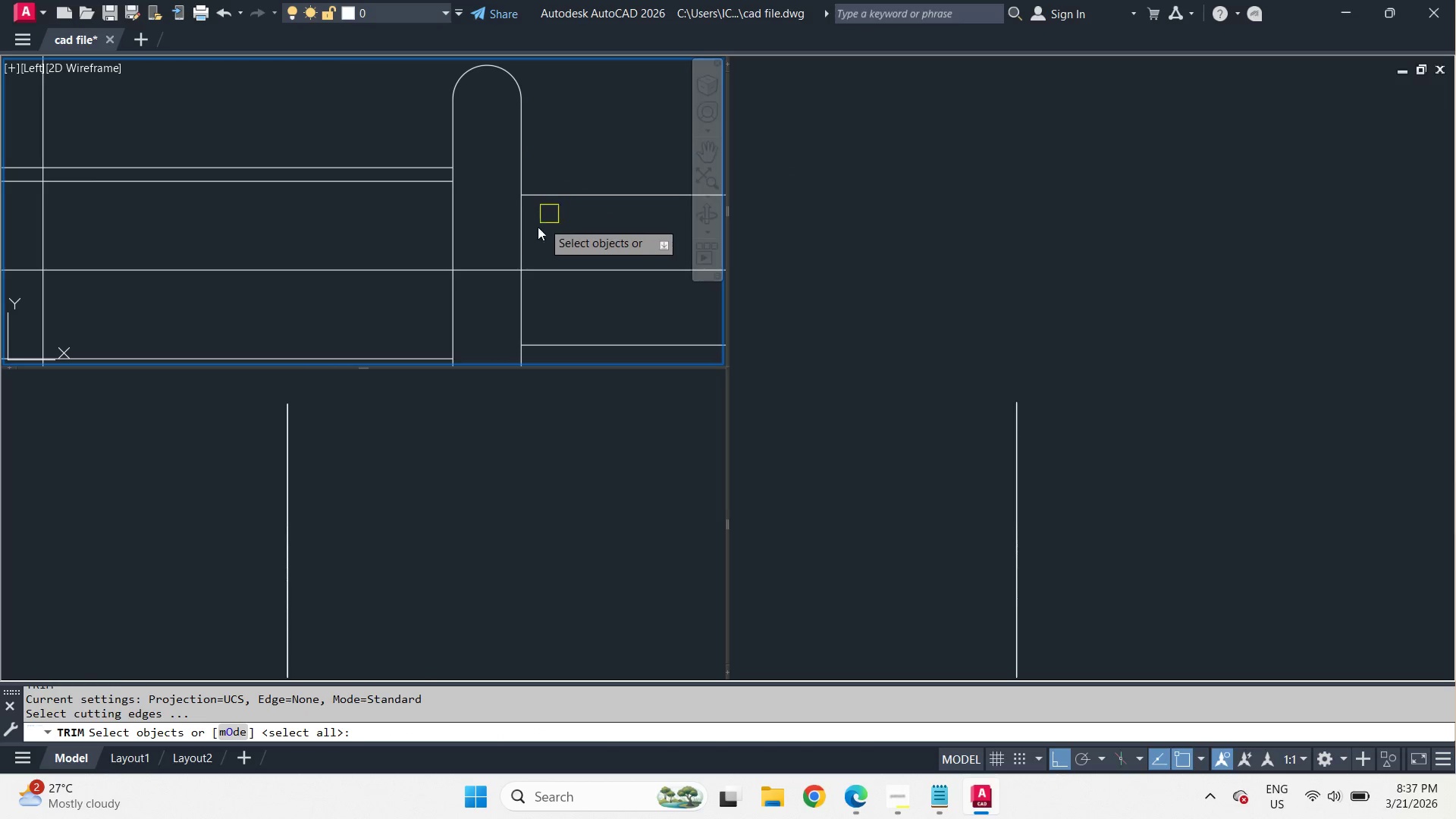 
key(Space)
 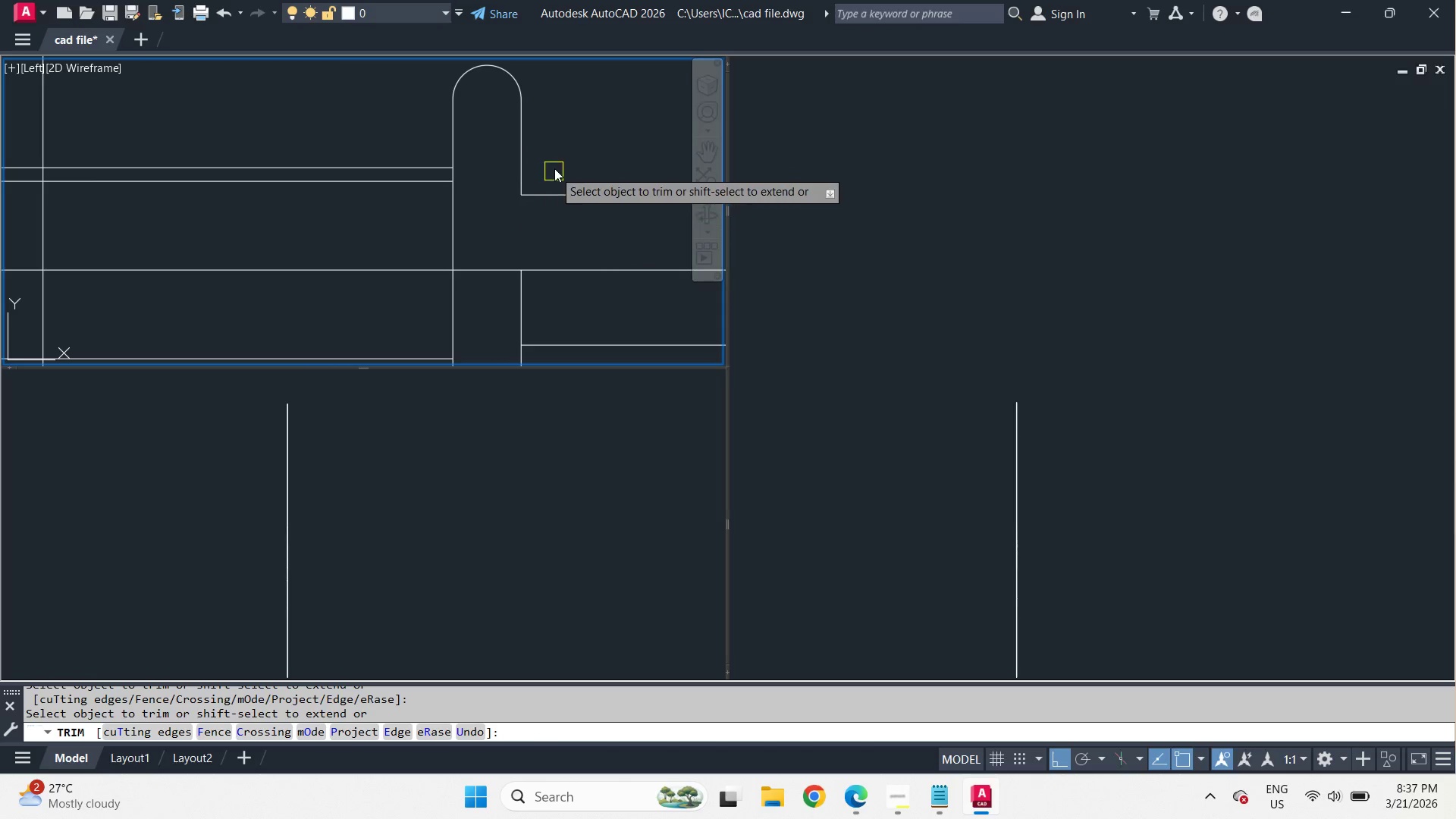 
key(Space)
 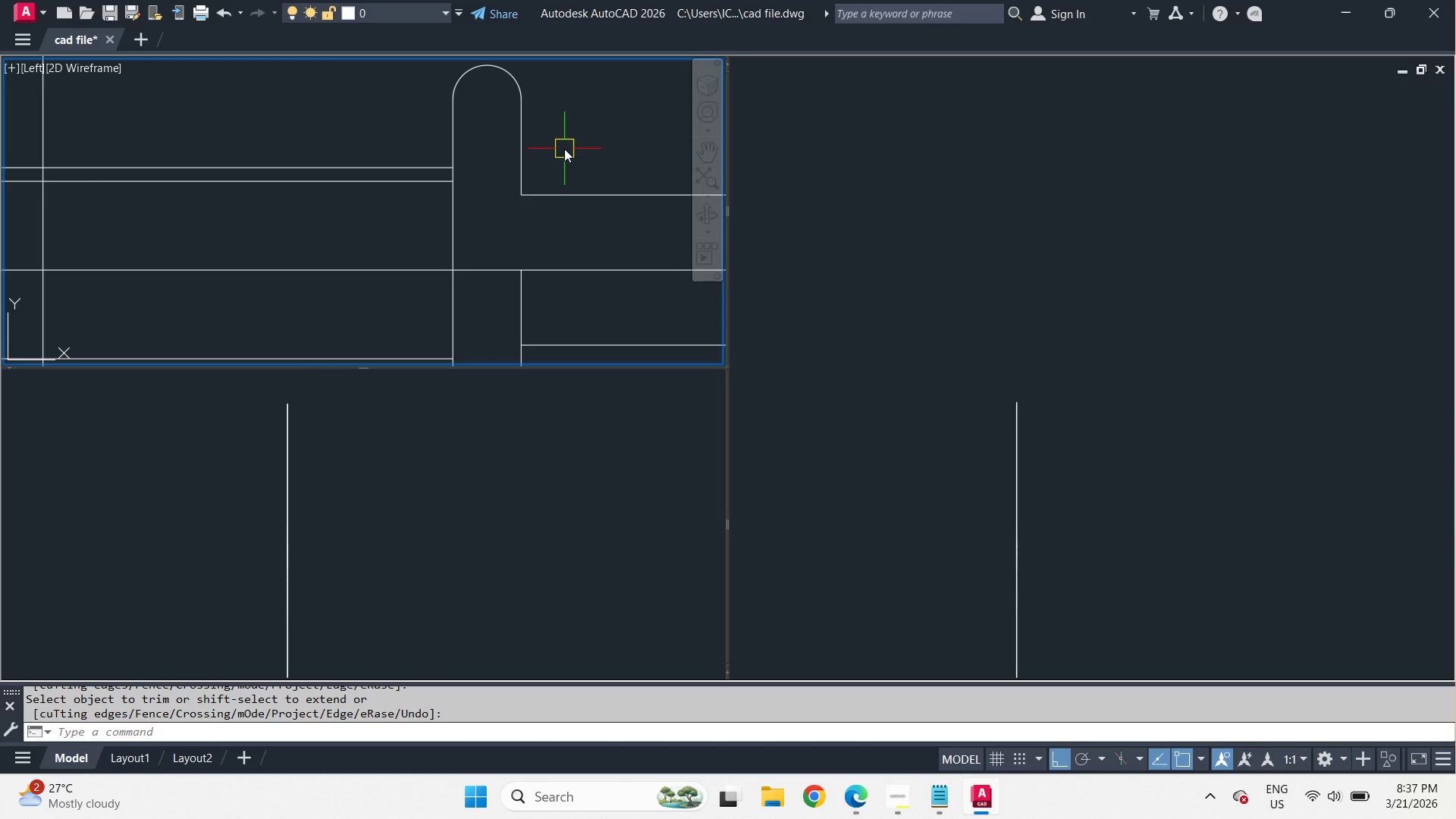 
key(F)
 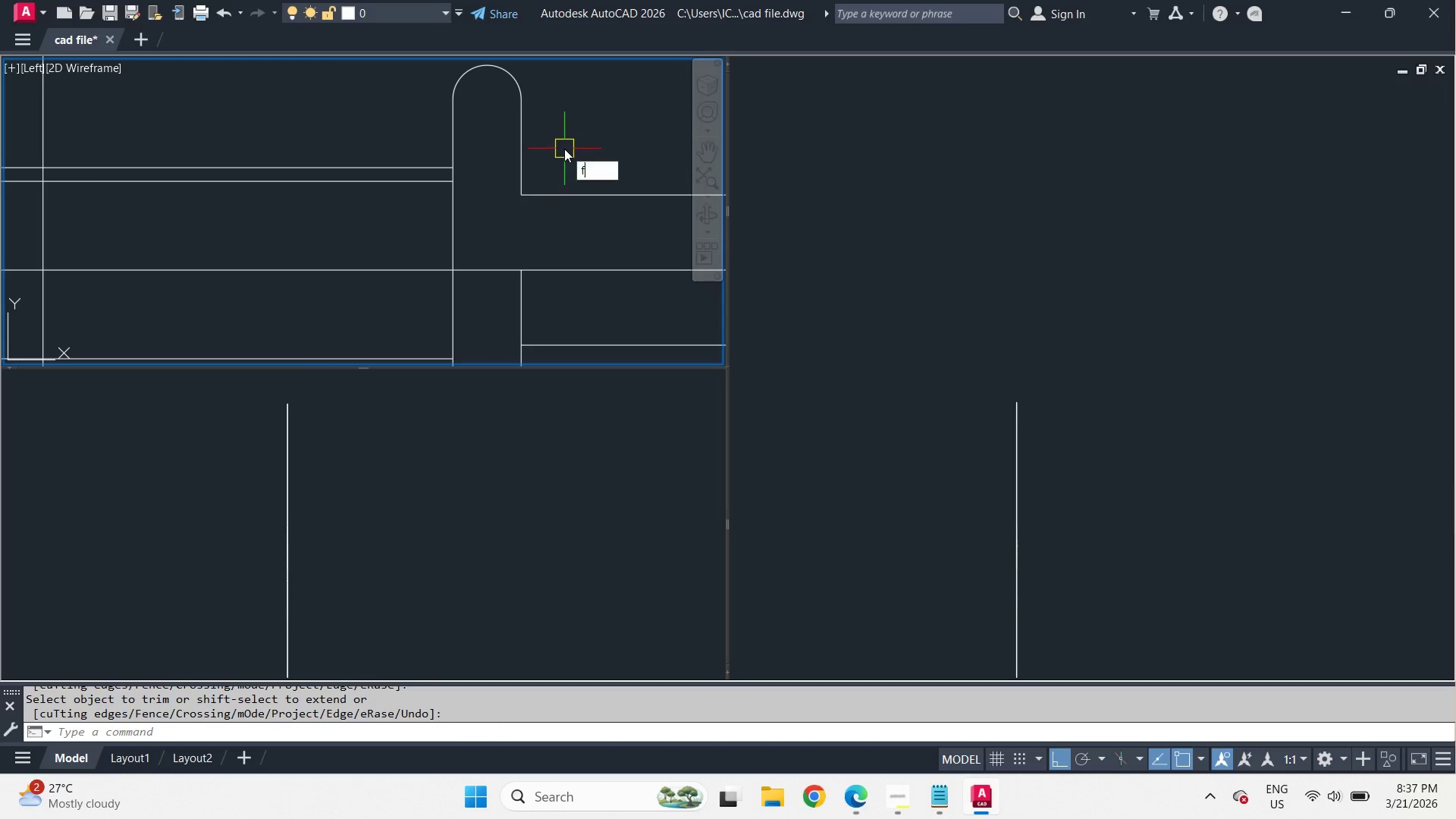 
key(Space)
 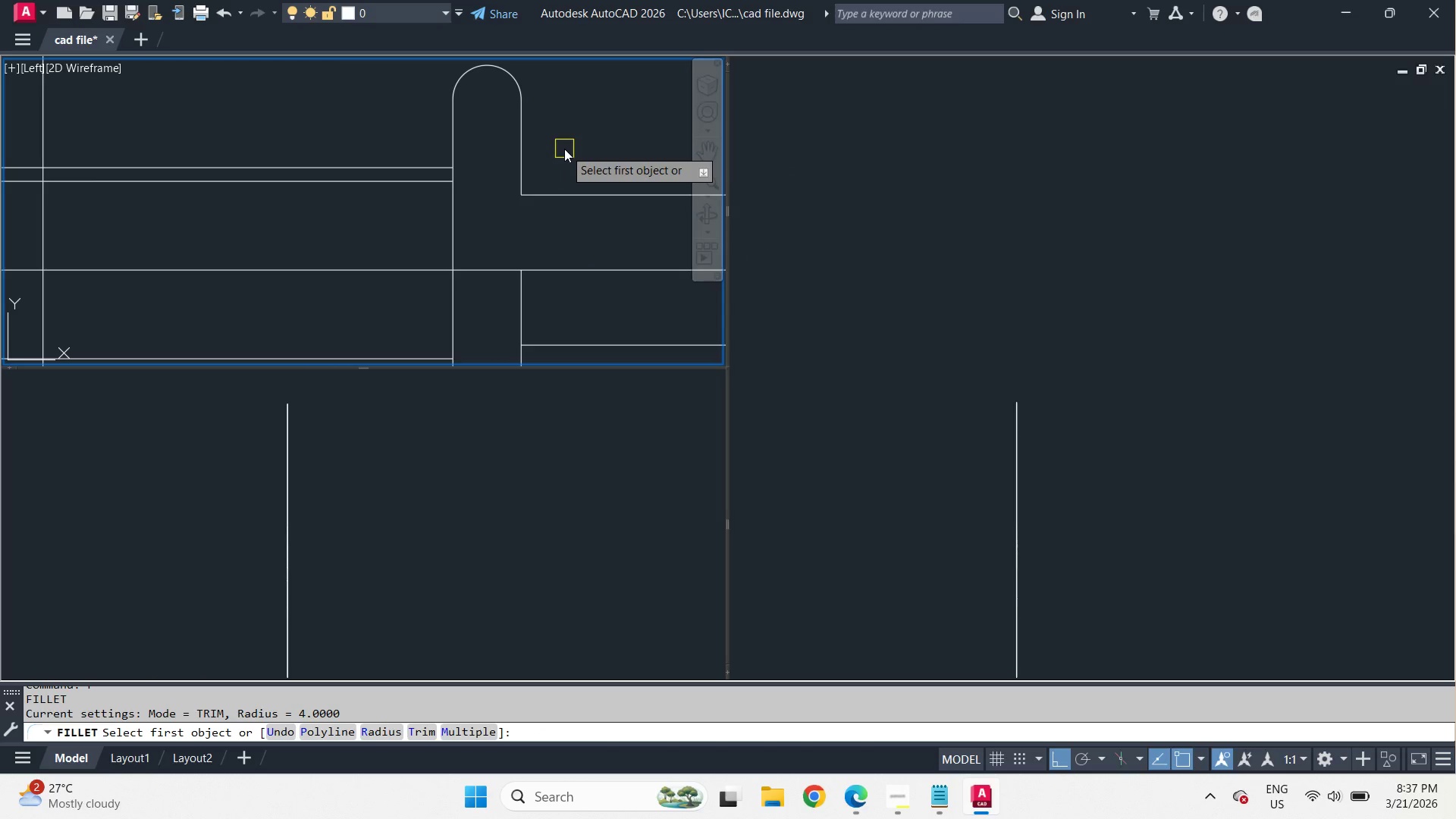 
key(R)
 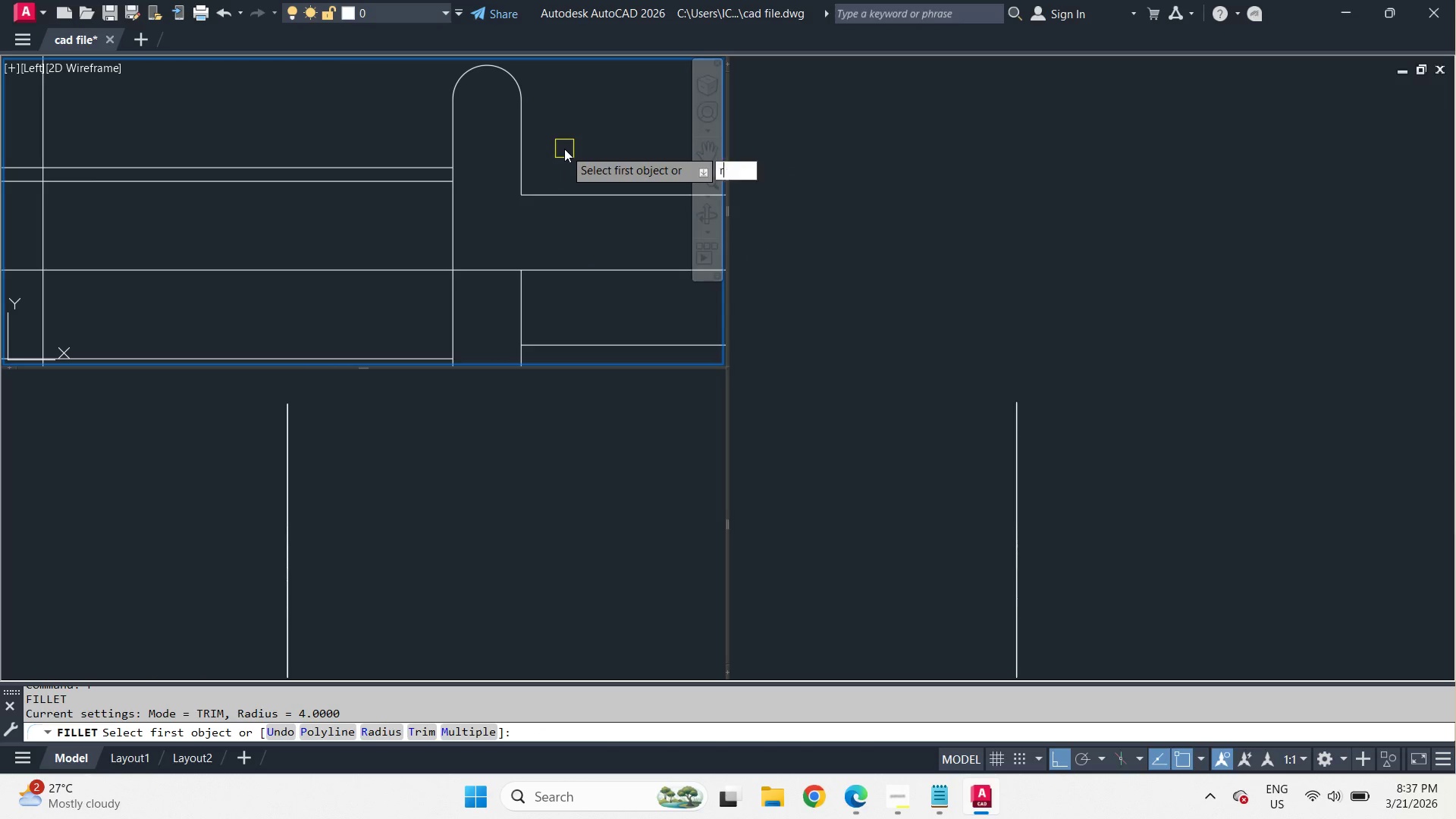 
key(Space)
 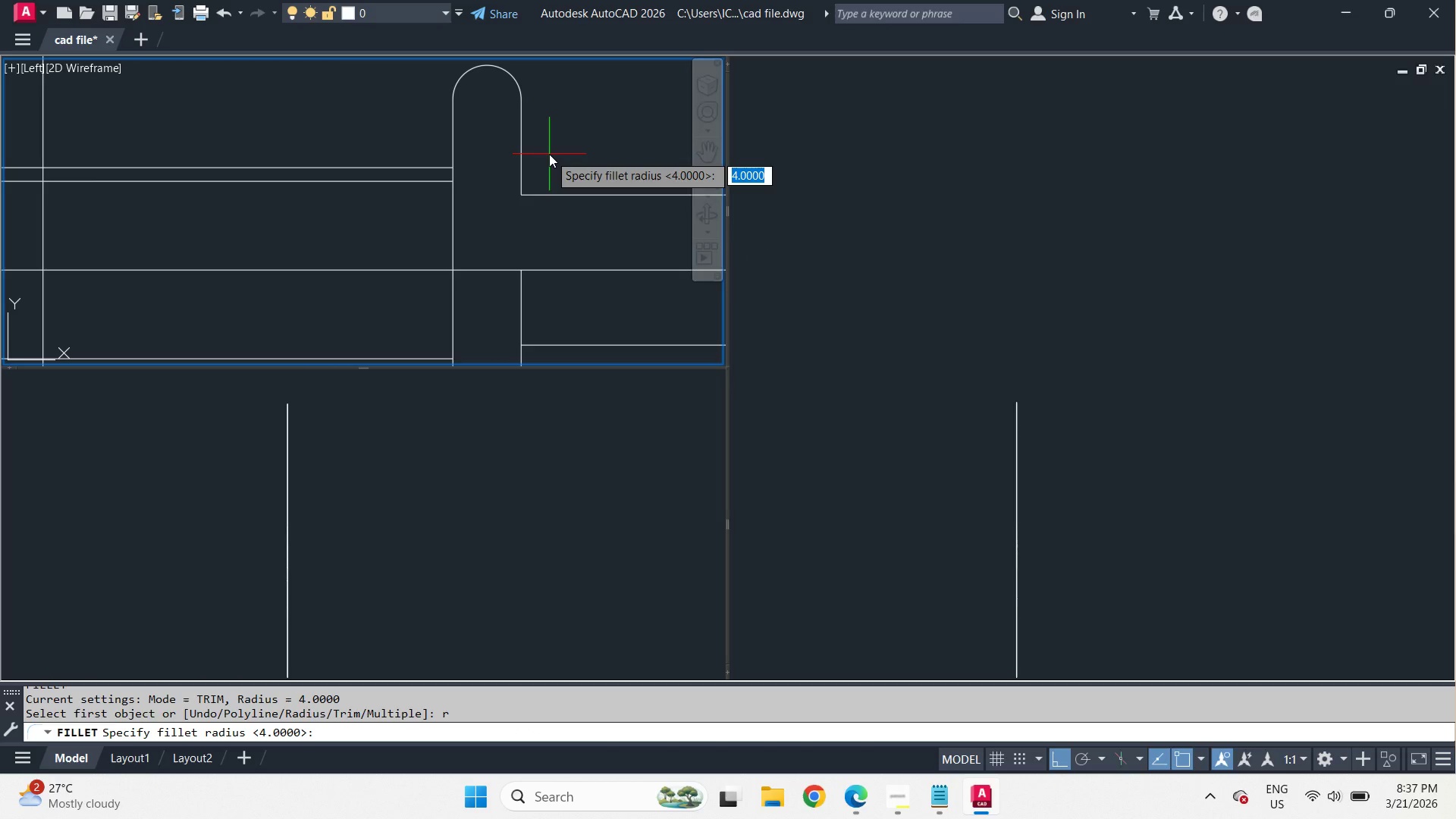 
wait(5.88)
 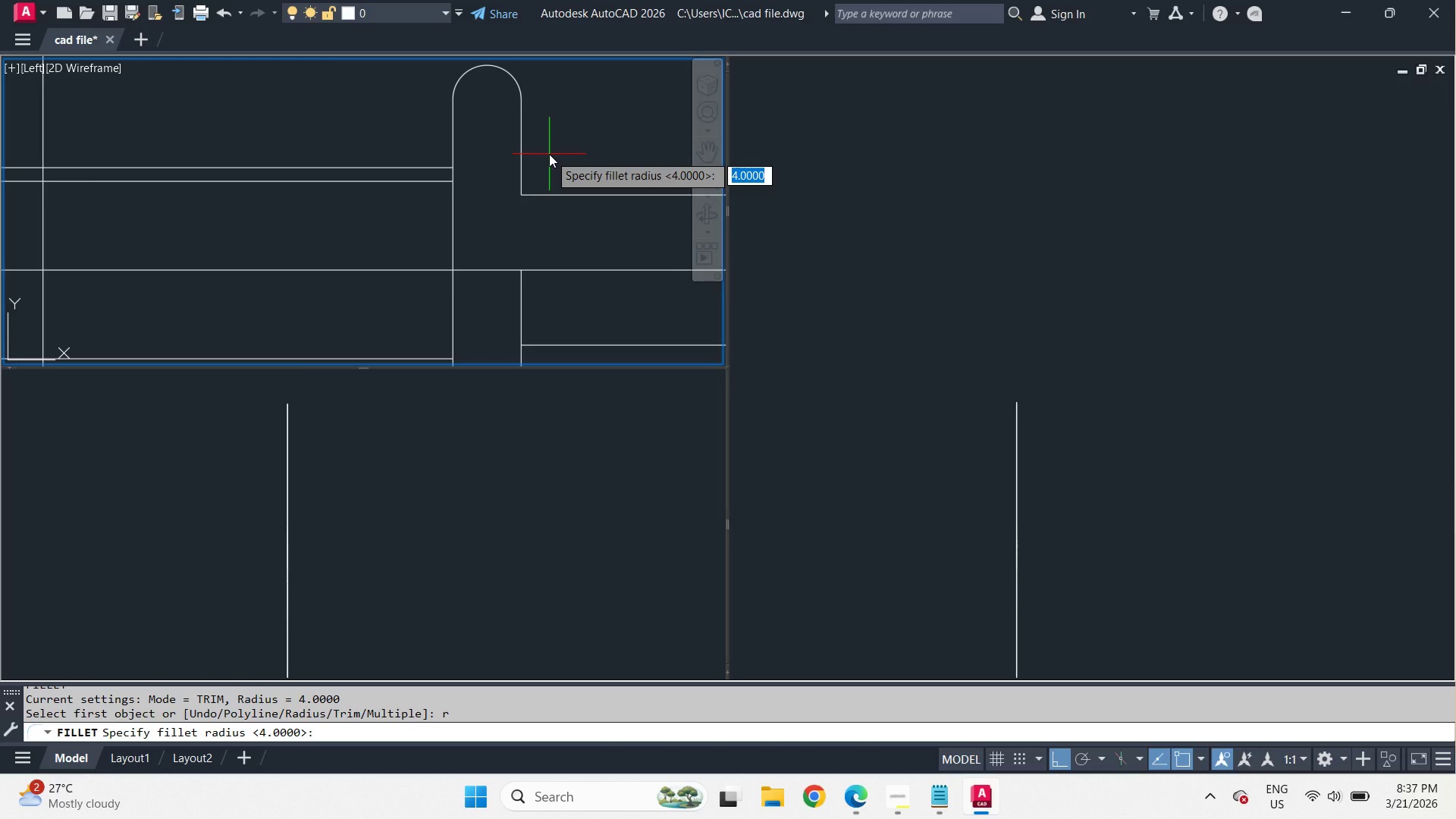 
key(5)
 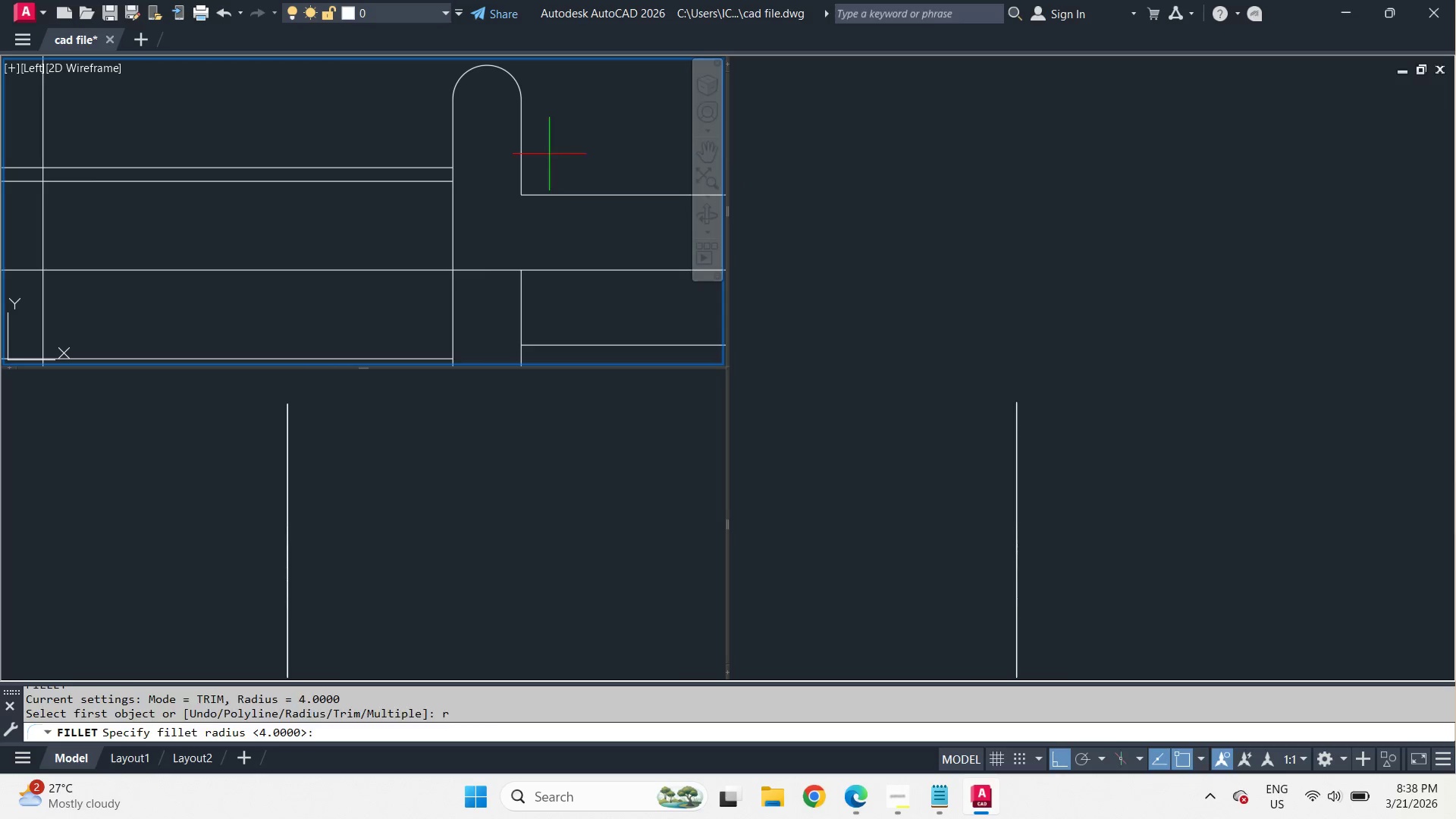 
key(Space)
 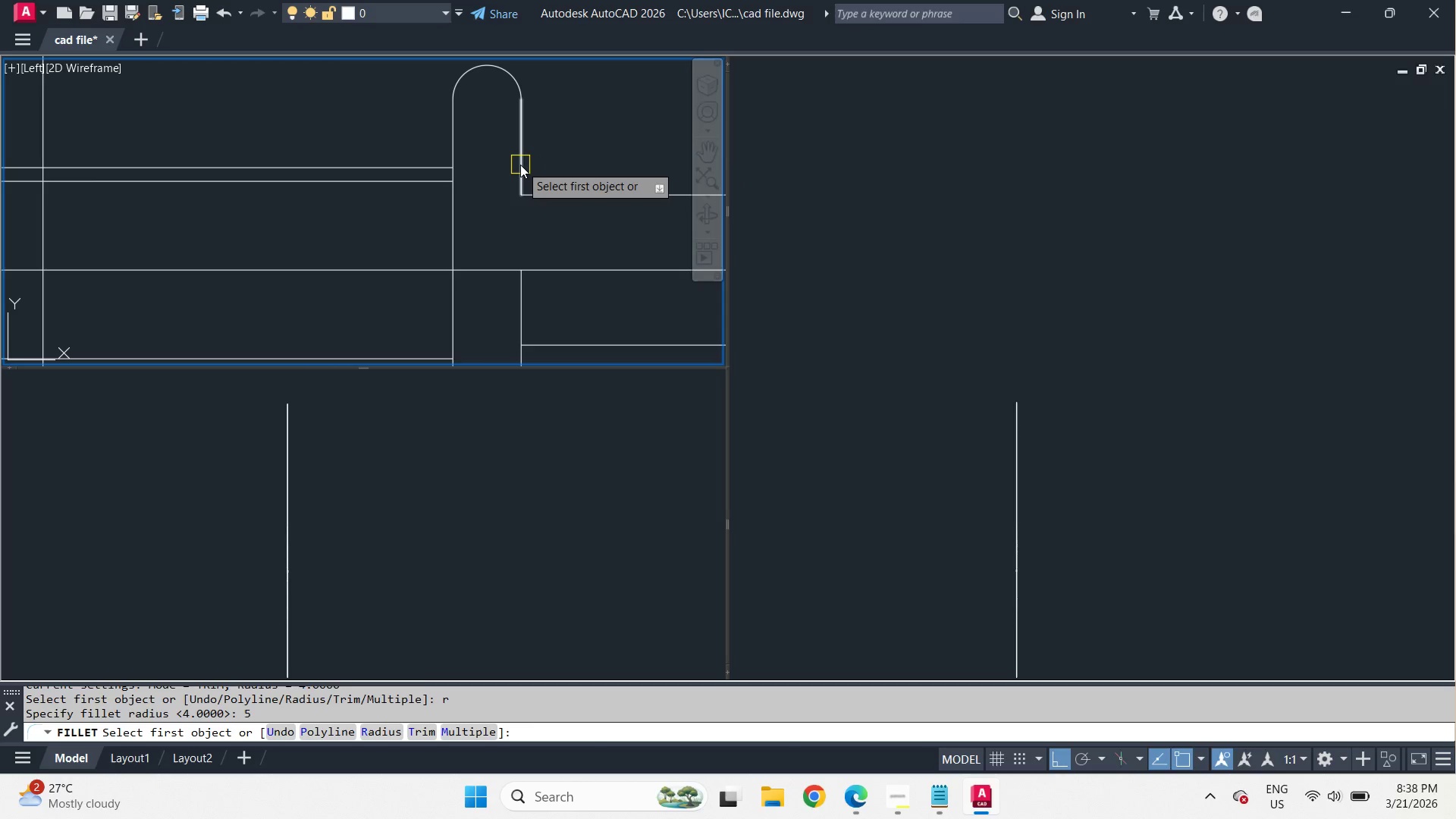 
left_click_drag(start_coordinate=[520, 165], to_coordinate=[534, 179])
 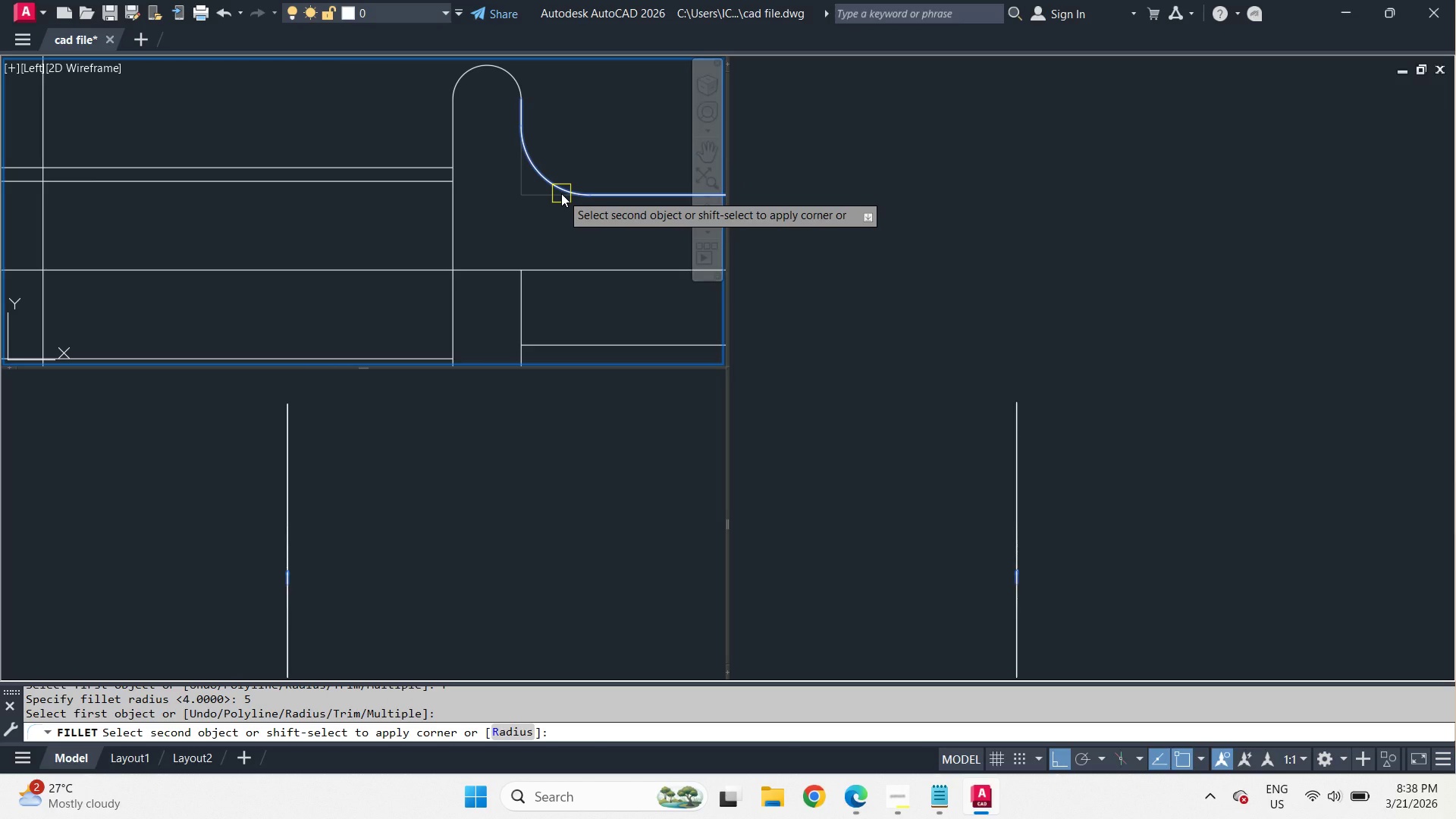 
left_click([561, 193])
 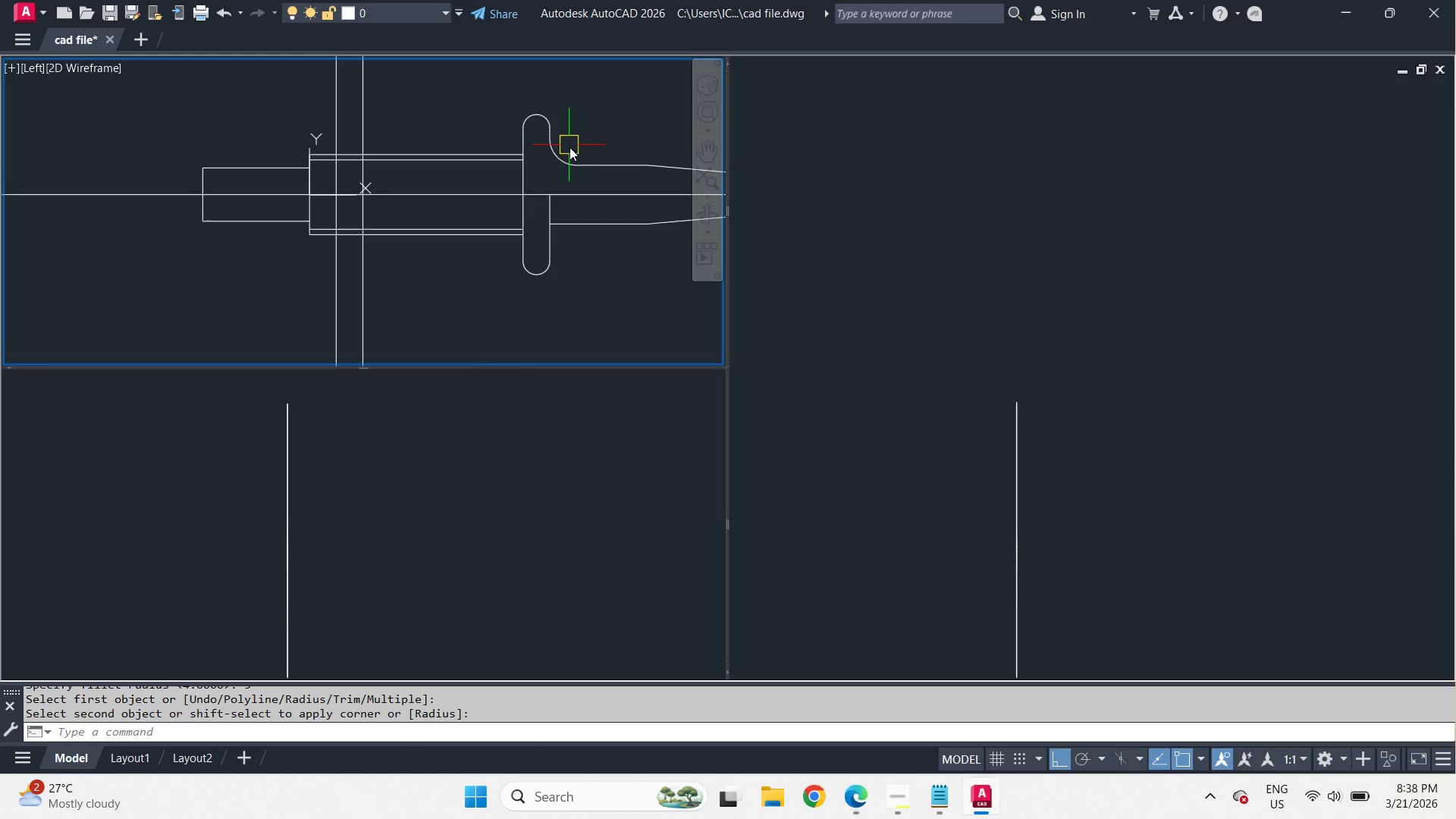 
scroll: coordinate [569, 145], scroll_direction: down, amount: 2.0
 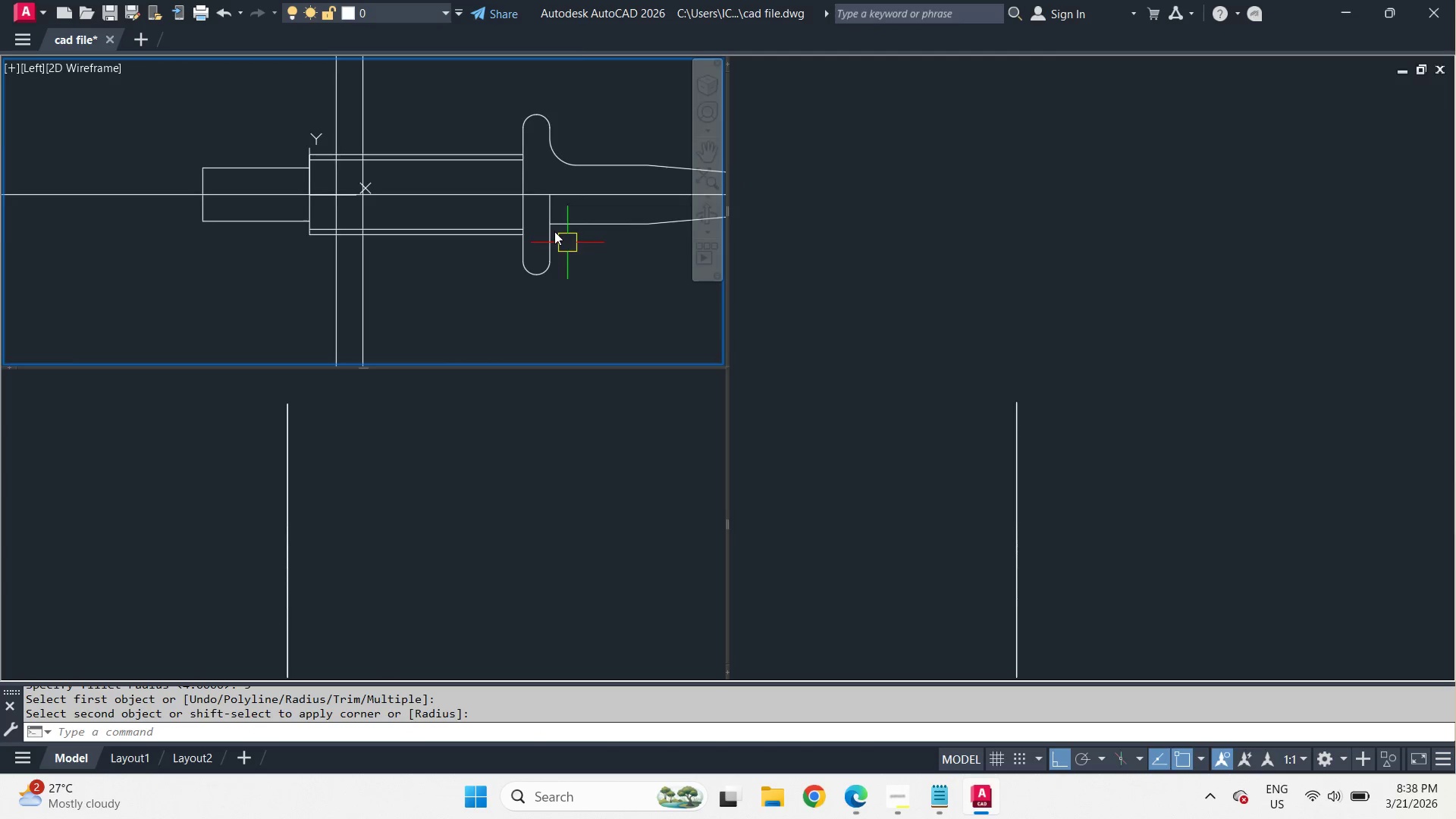 
key(F)
 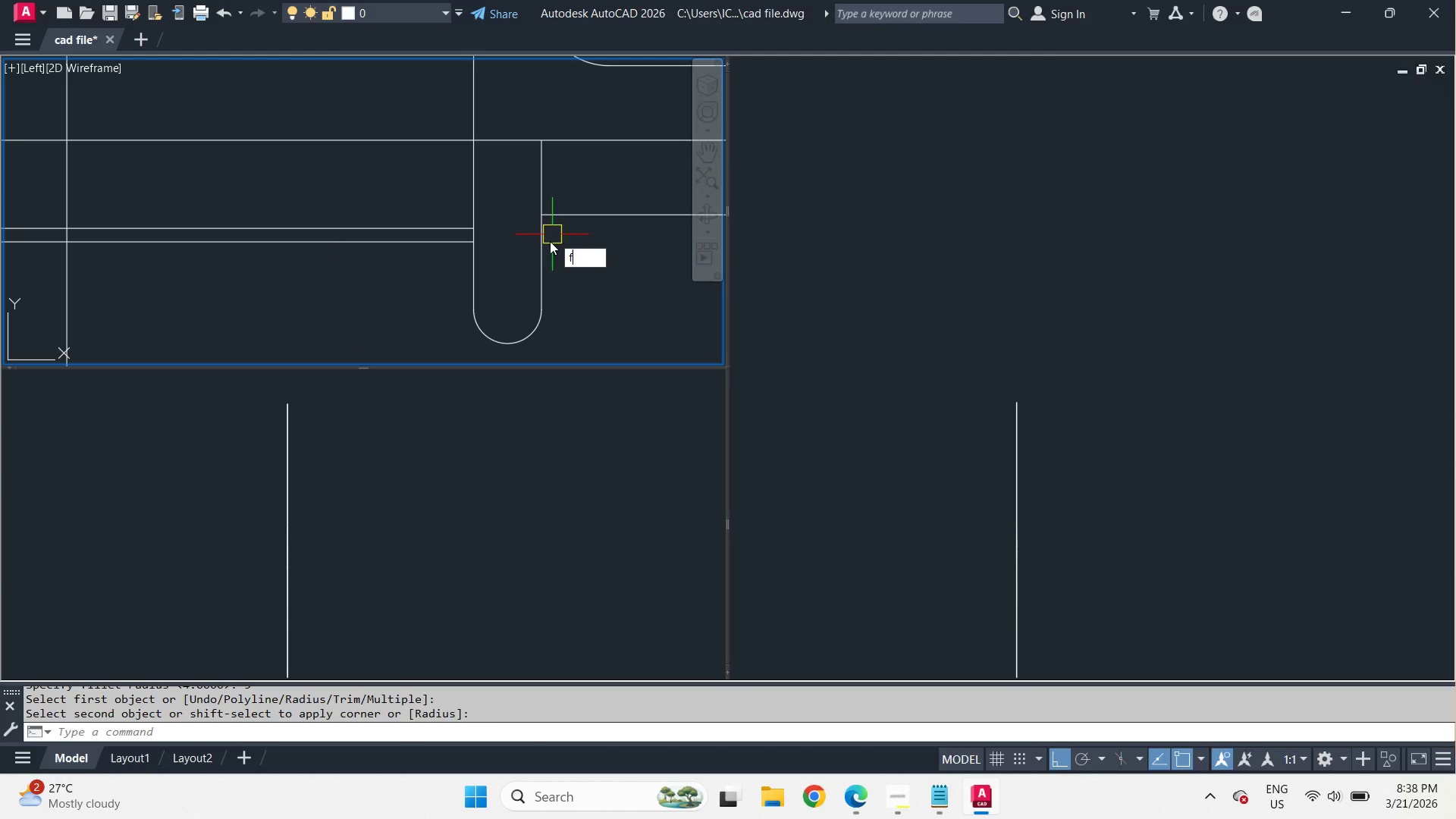 
key(Space)
 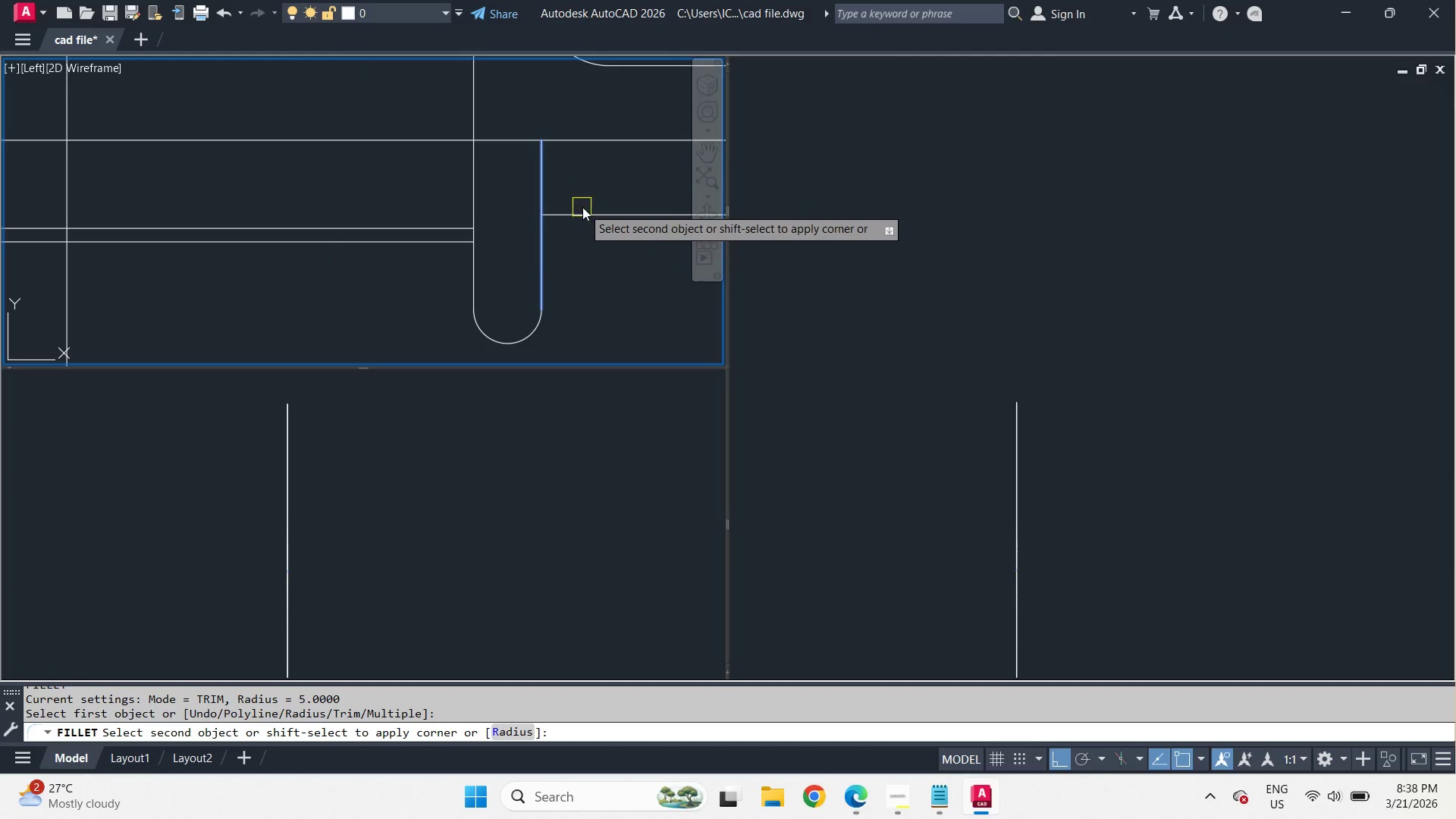 
scroll: coordinate [554, 231], scroll_direction: up, amount: 2.0
 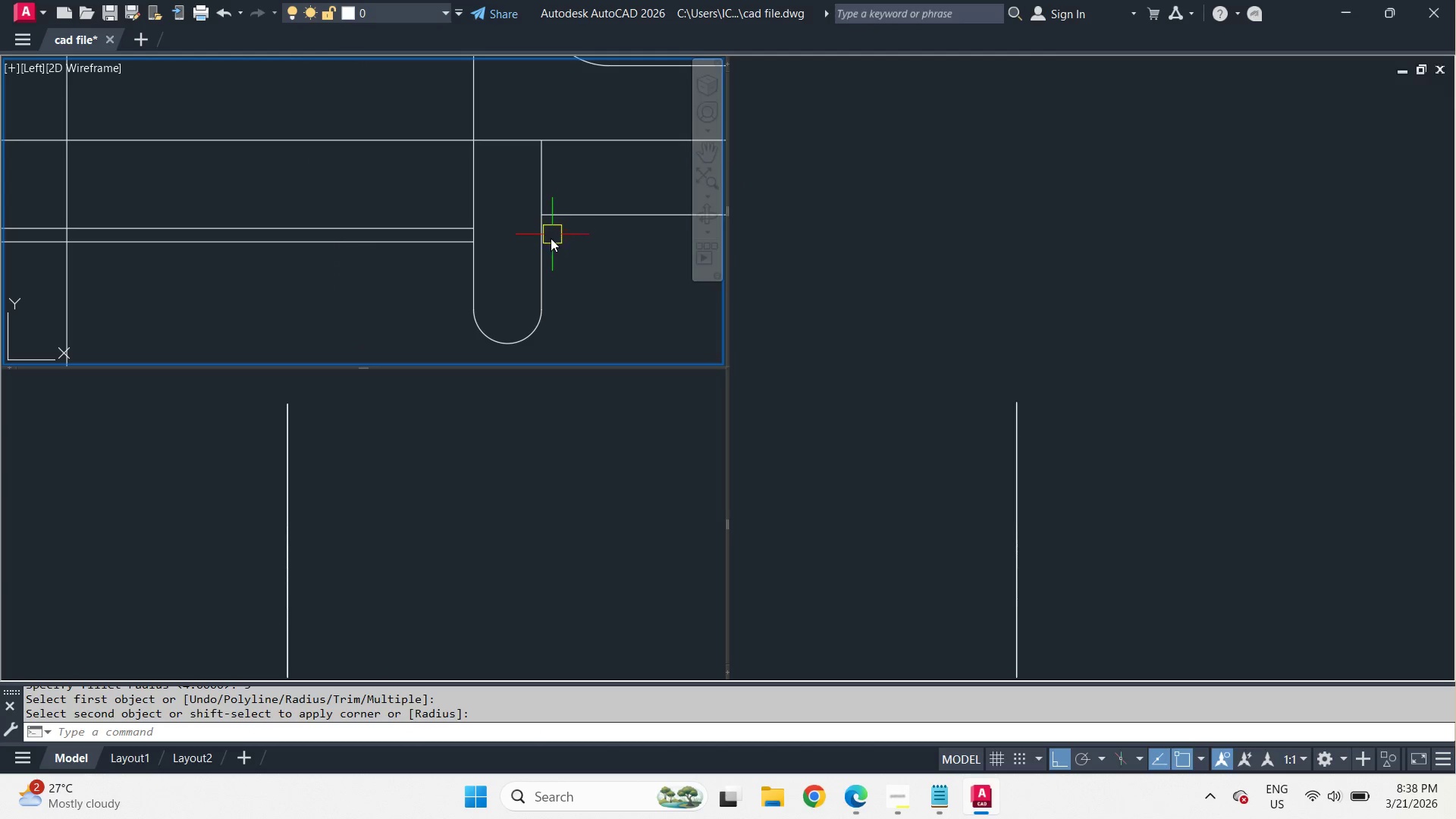 
left_click([582, 207])
 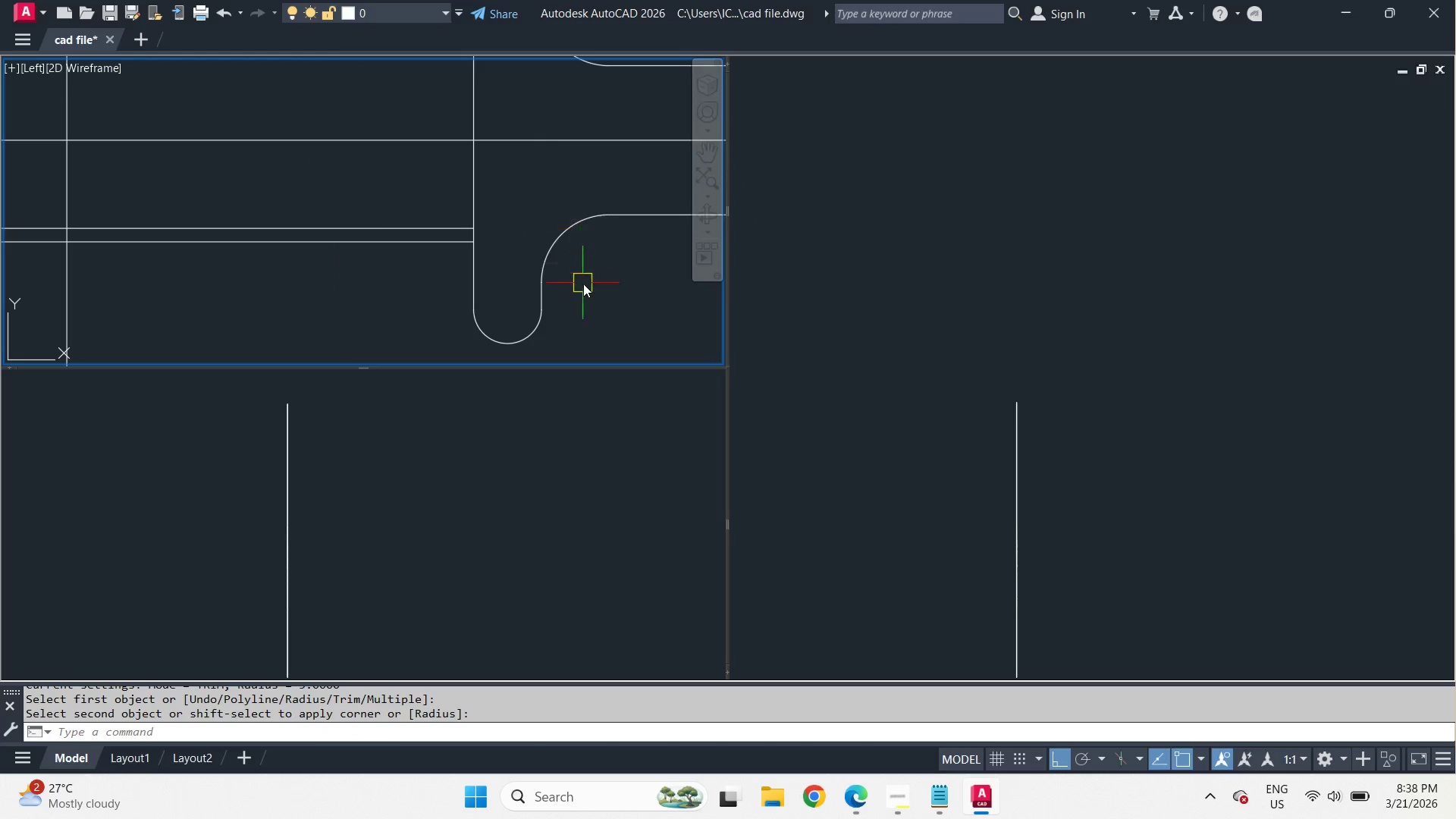 
scroll: coordinate [591, 290], scroll_direction: down, amount: 3.0
 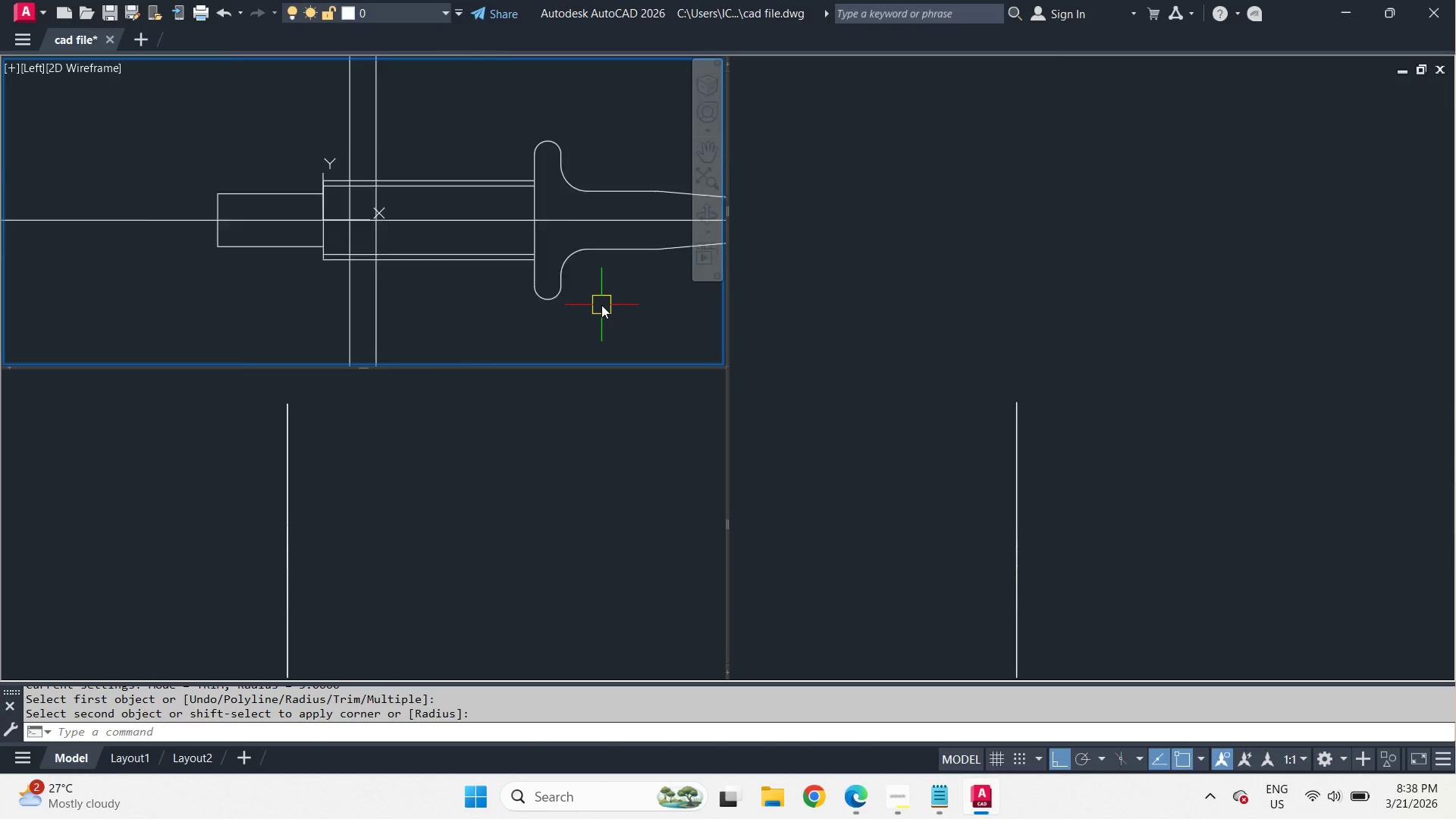 
scroll: coordinate [601, 305], scroll_direction: up, amount: 2.0
 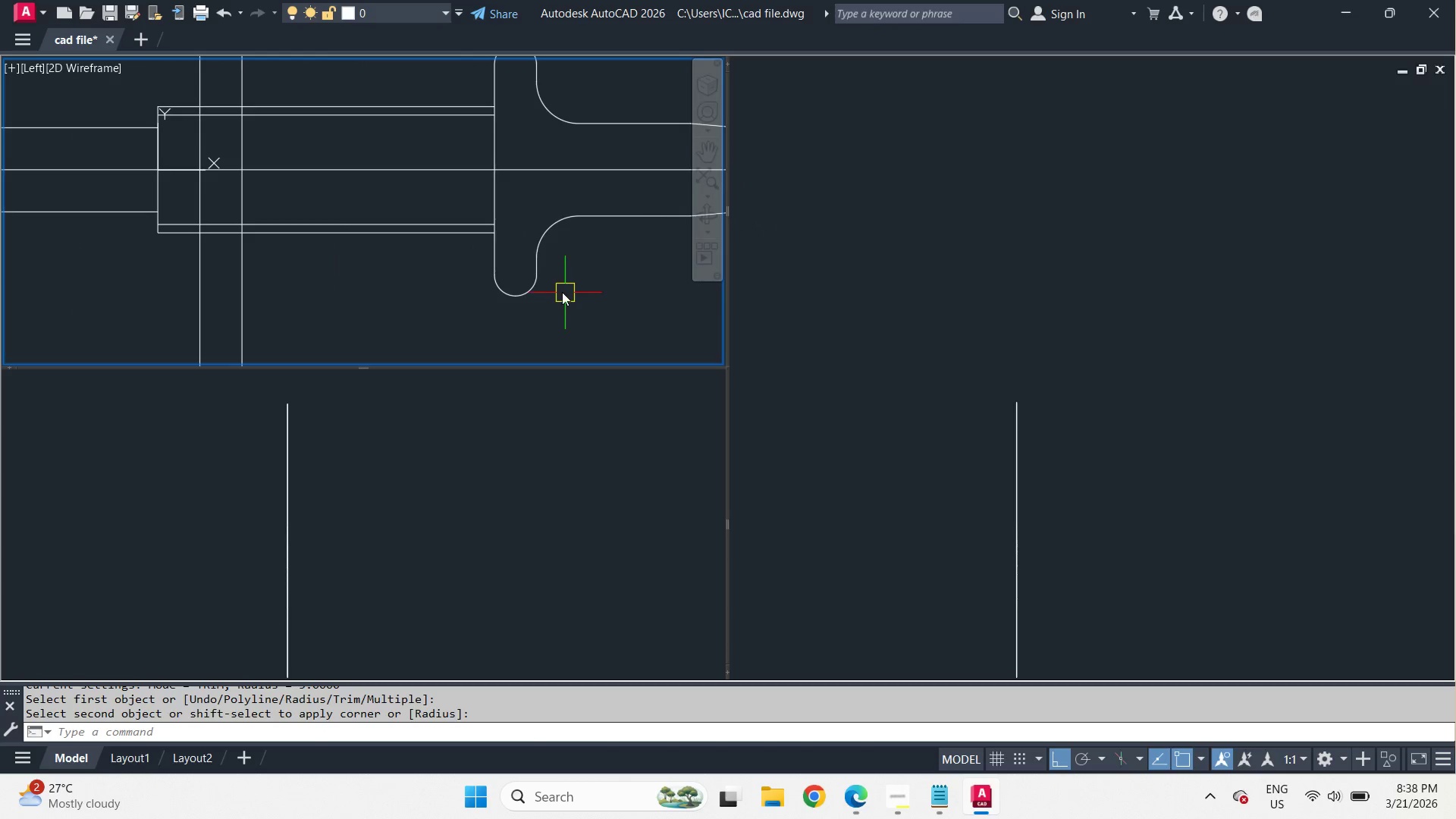 
scroll: coordinate [455, 281], scroll_direction: down, amount: 2.0
 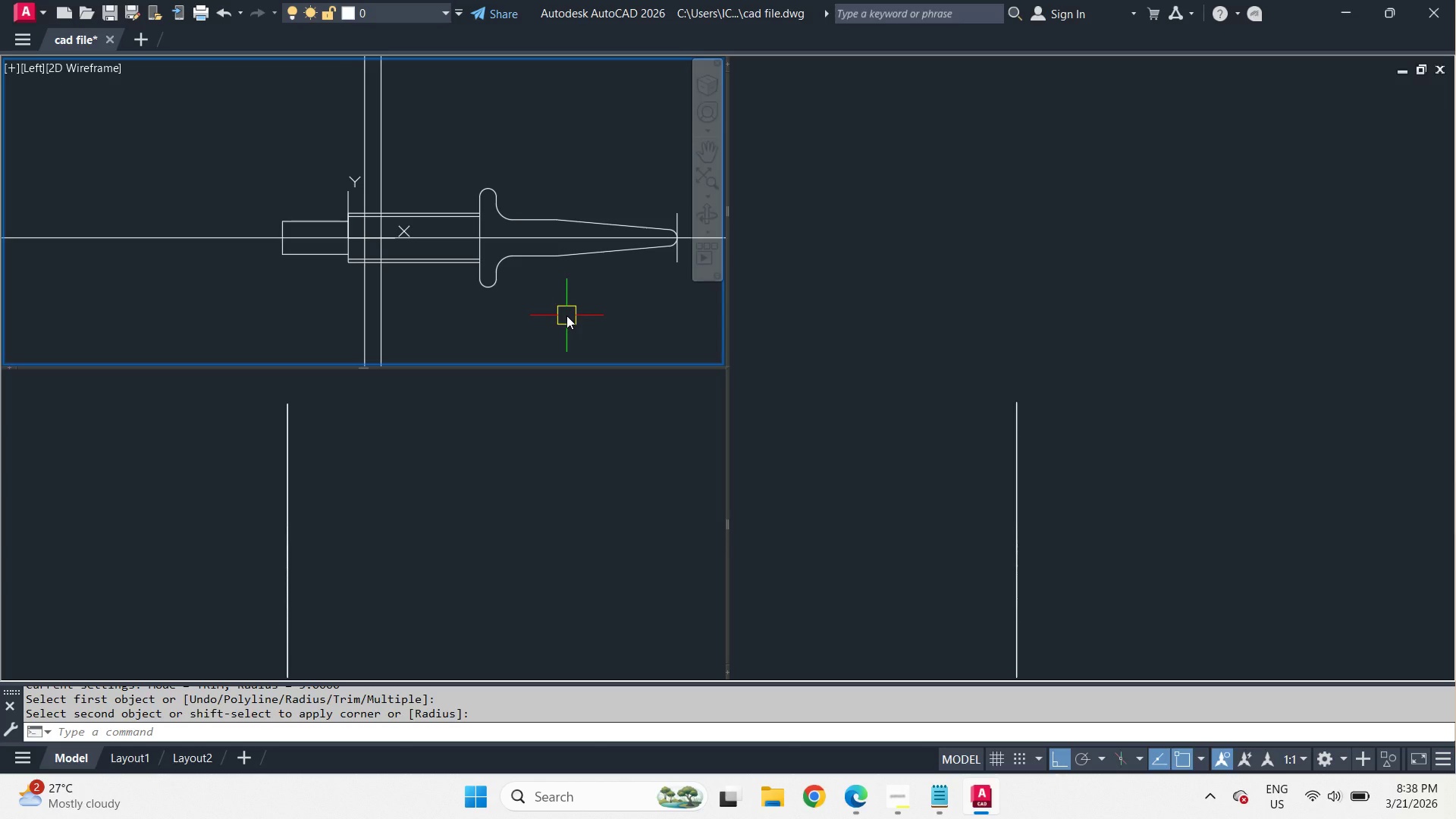 
scroll: coordinate [470, 196], scroll_direction: up, amount: 2.0
 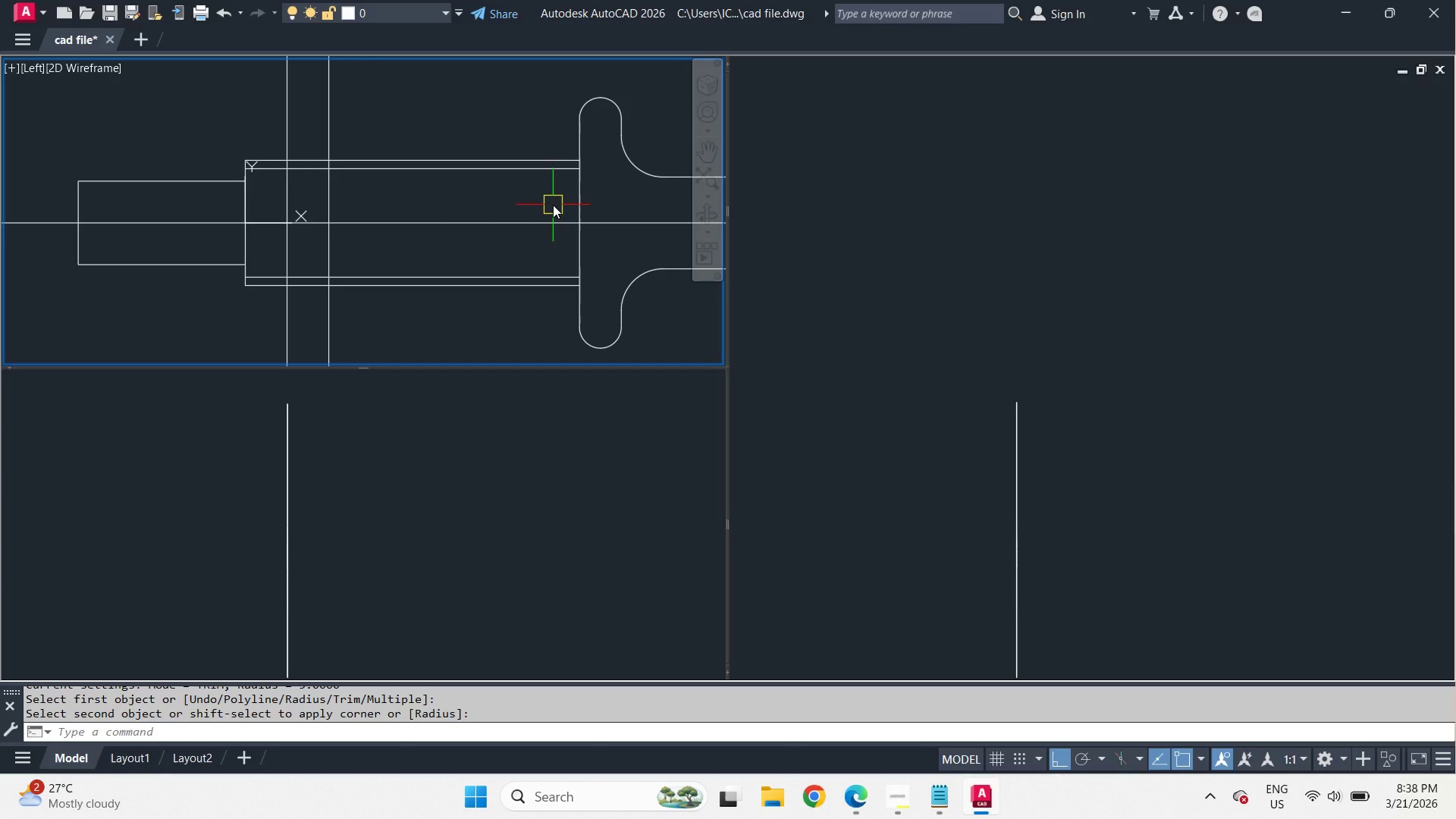 
wait(6.92)
 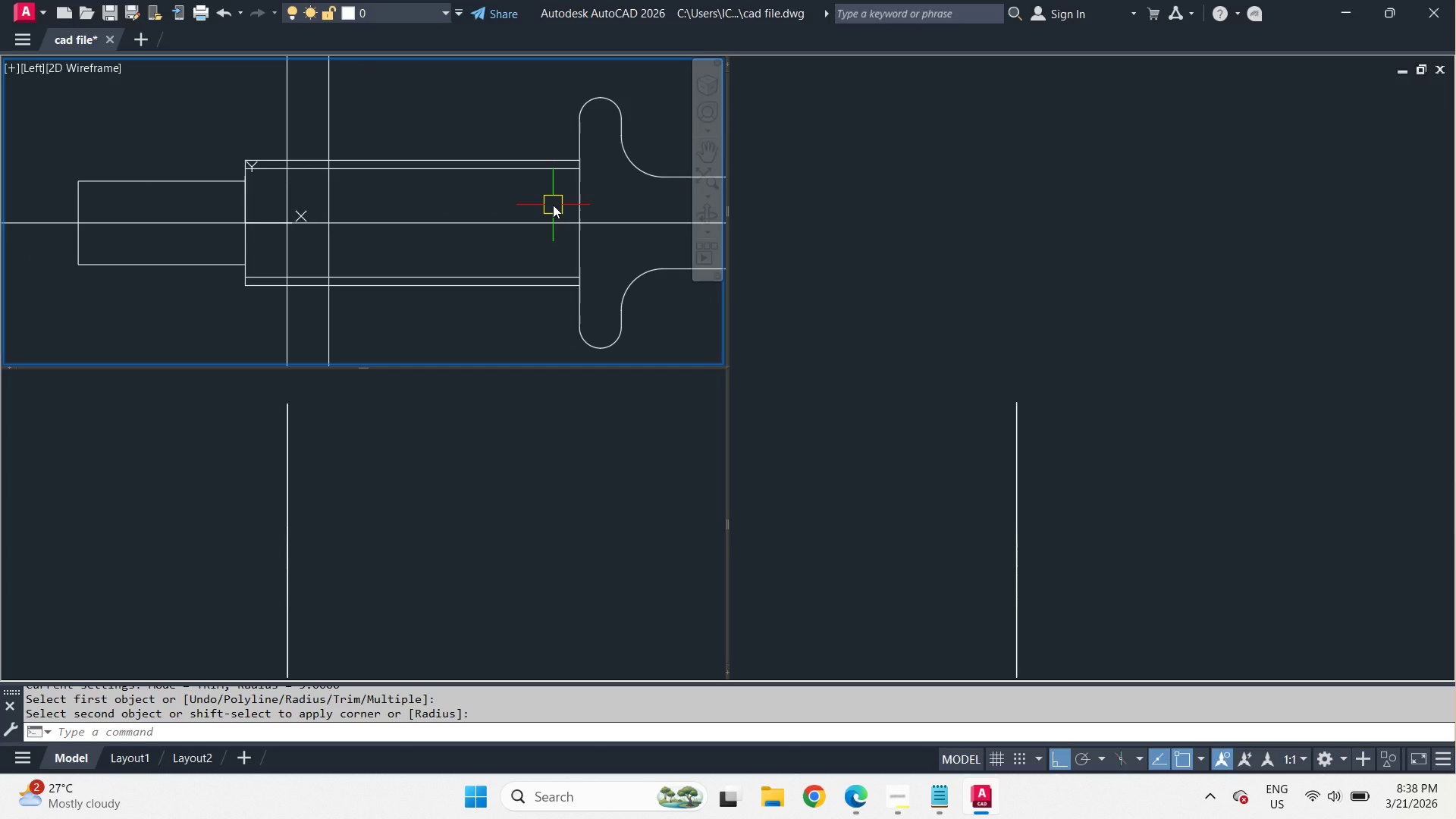 
left_click([863, 797])
 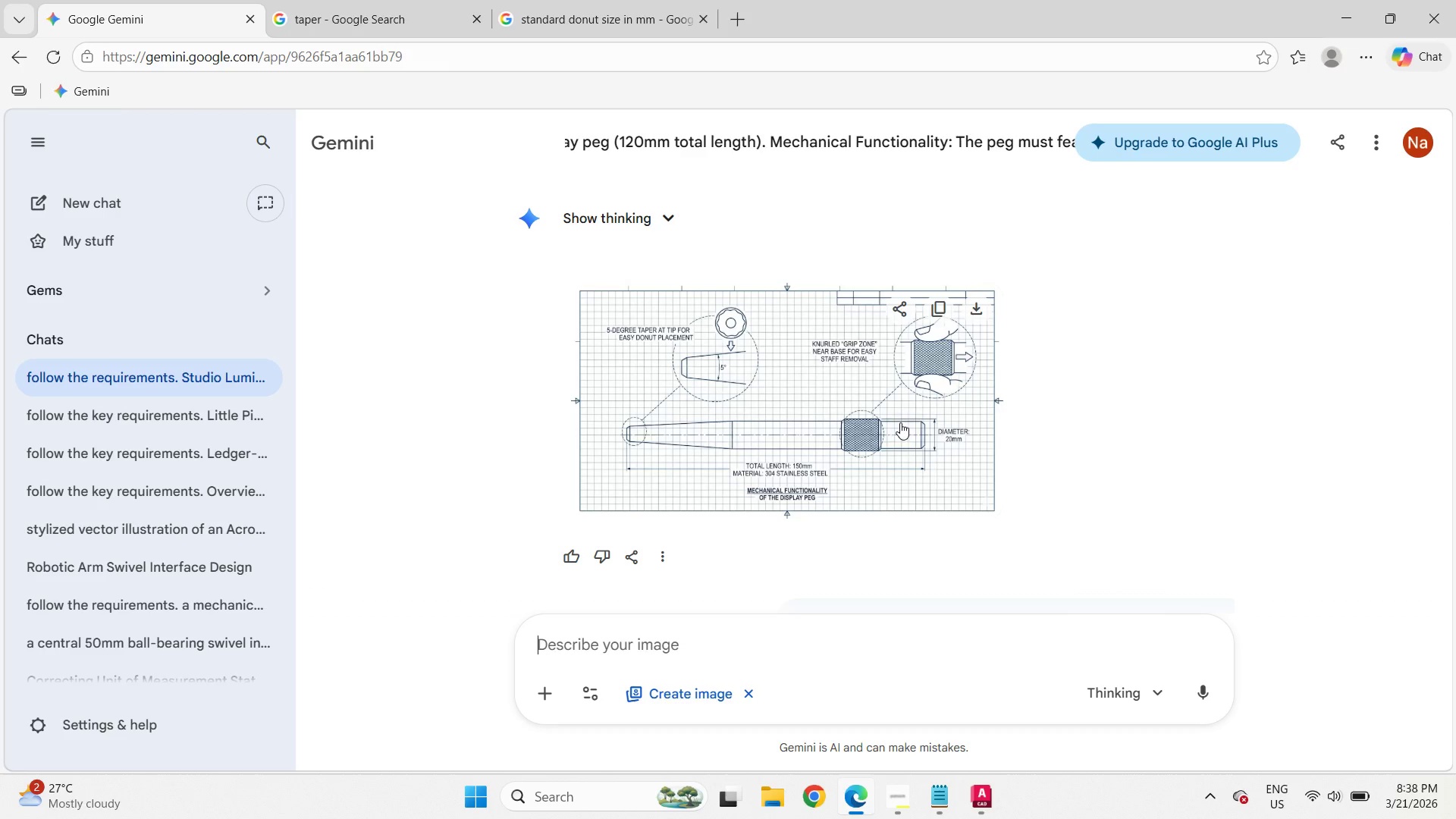 
left_click([908, 404])
 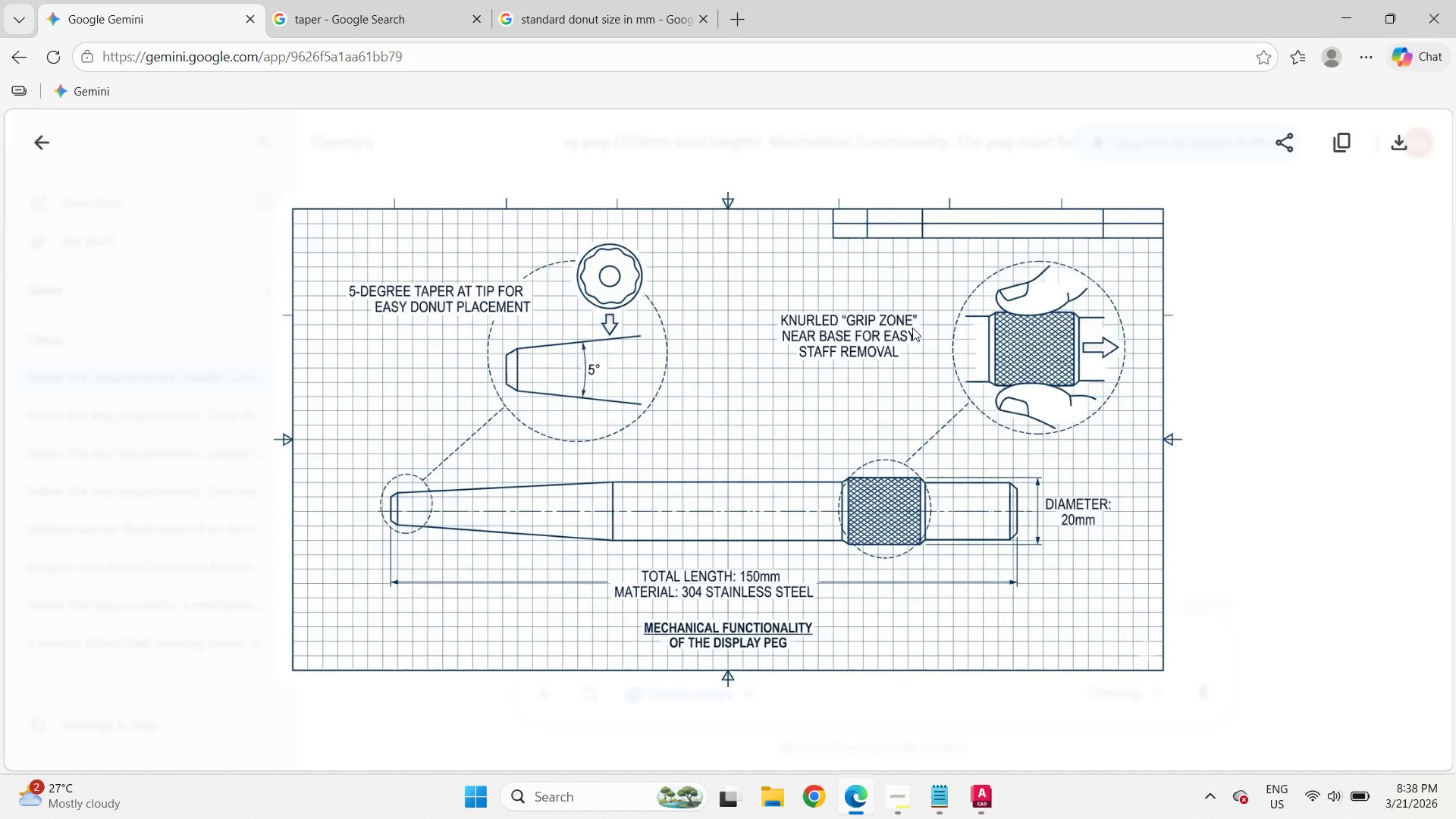 
wait(14.64)
 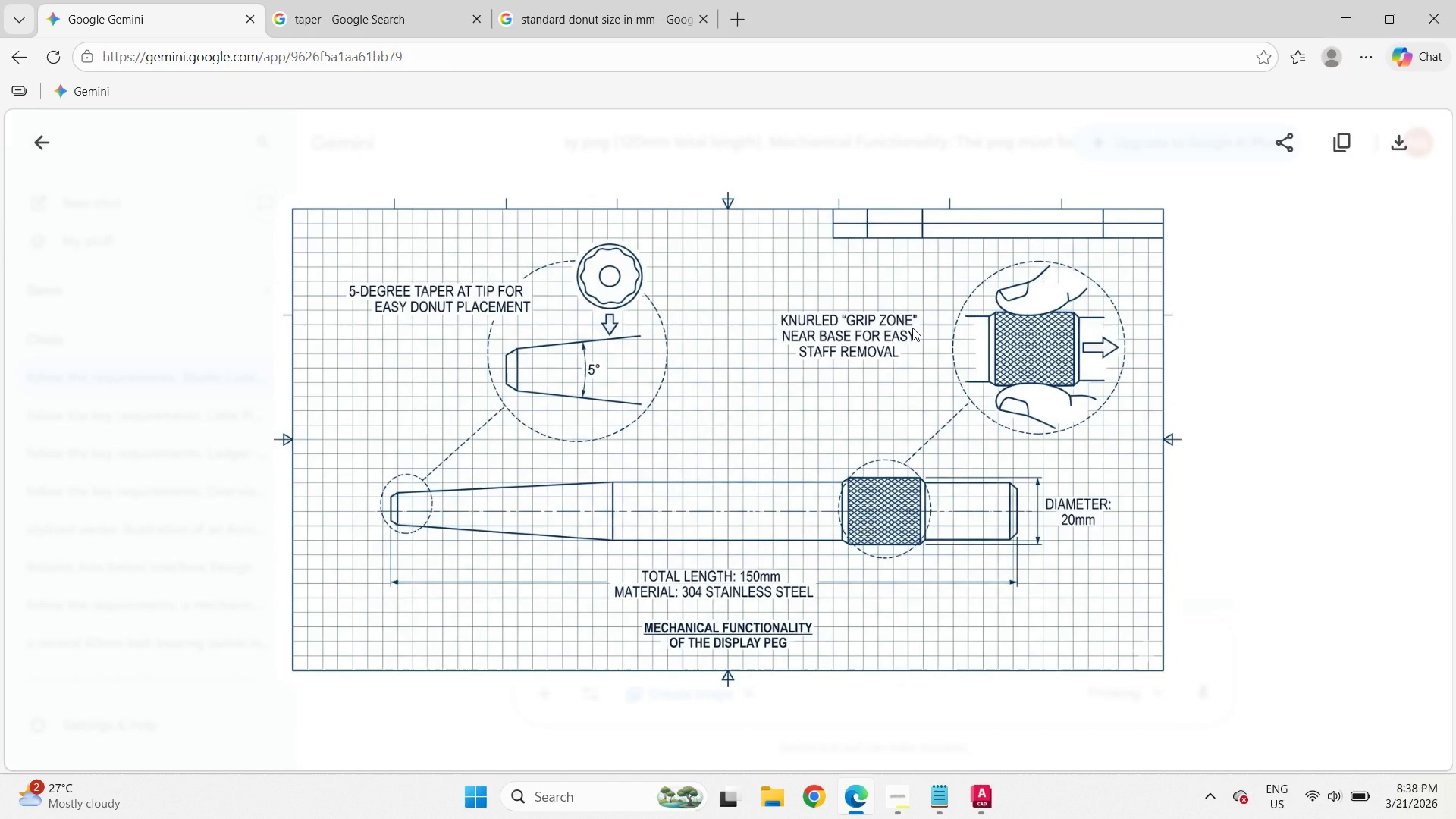 
left_click([1341, 20])
 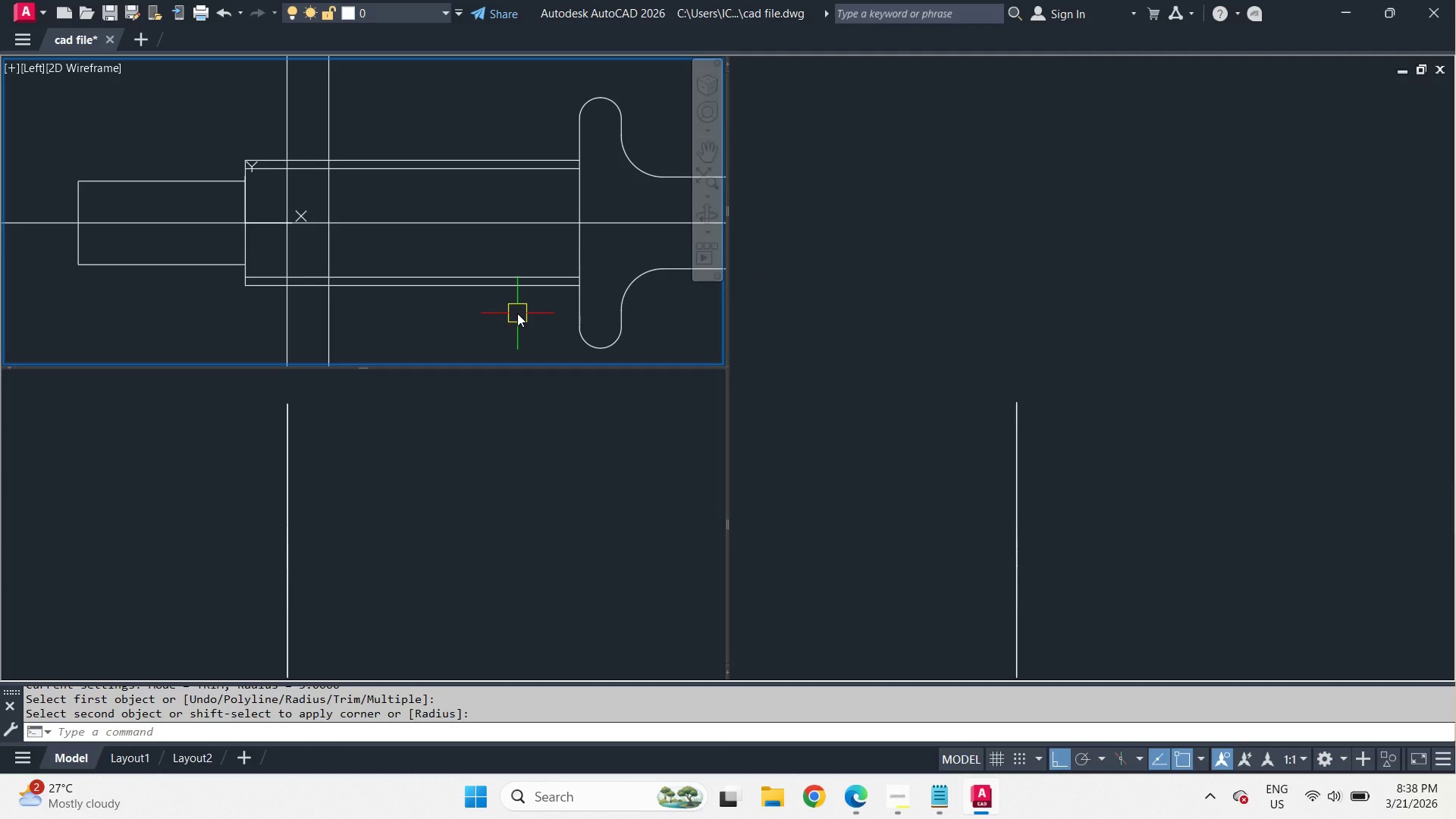 
wait(11.31)
 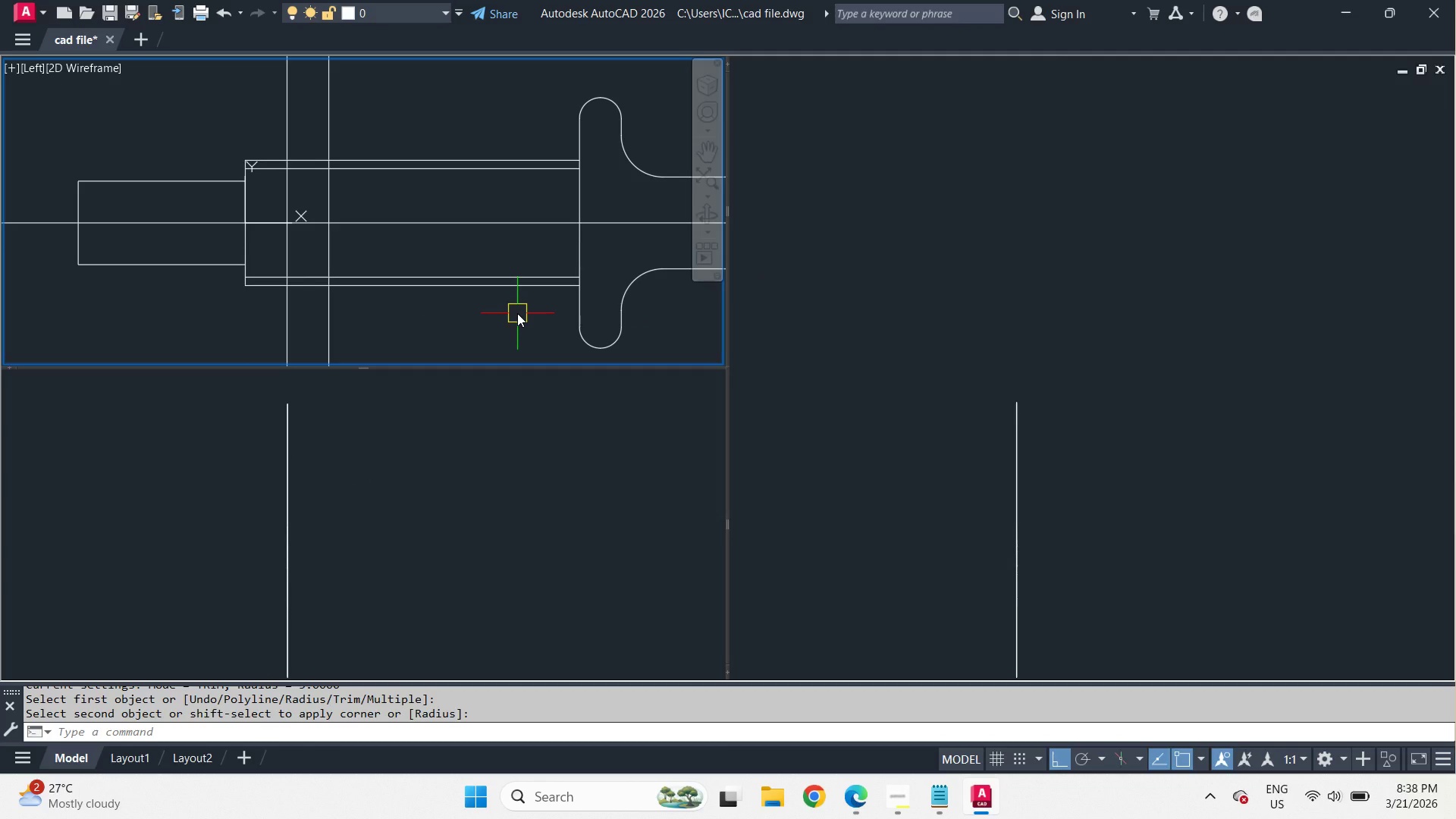 
key(L)
 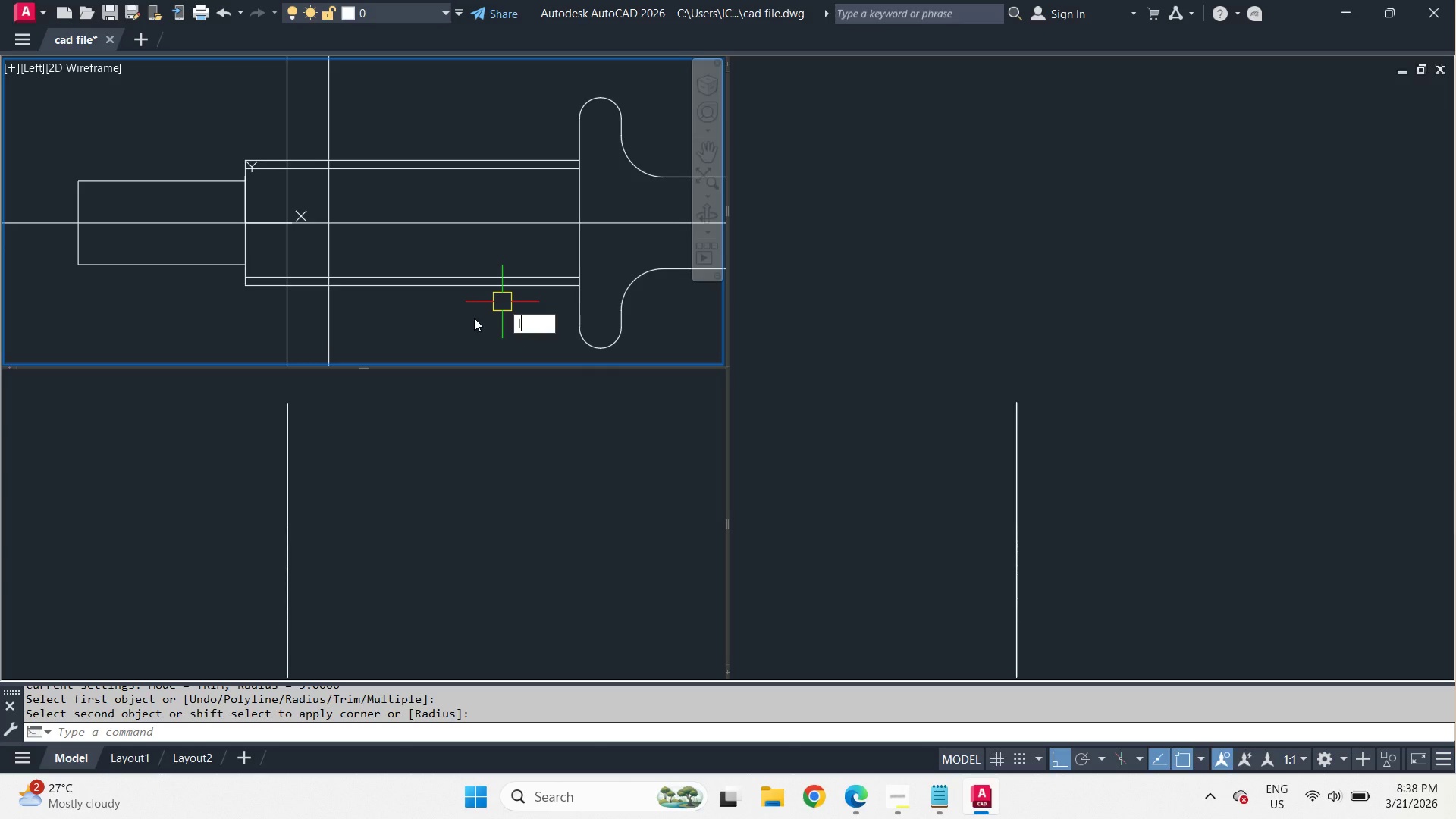 
key(Space)
 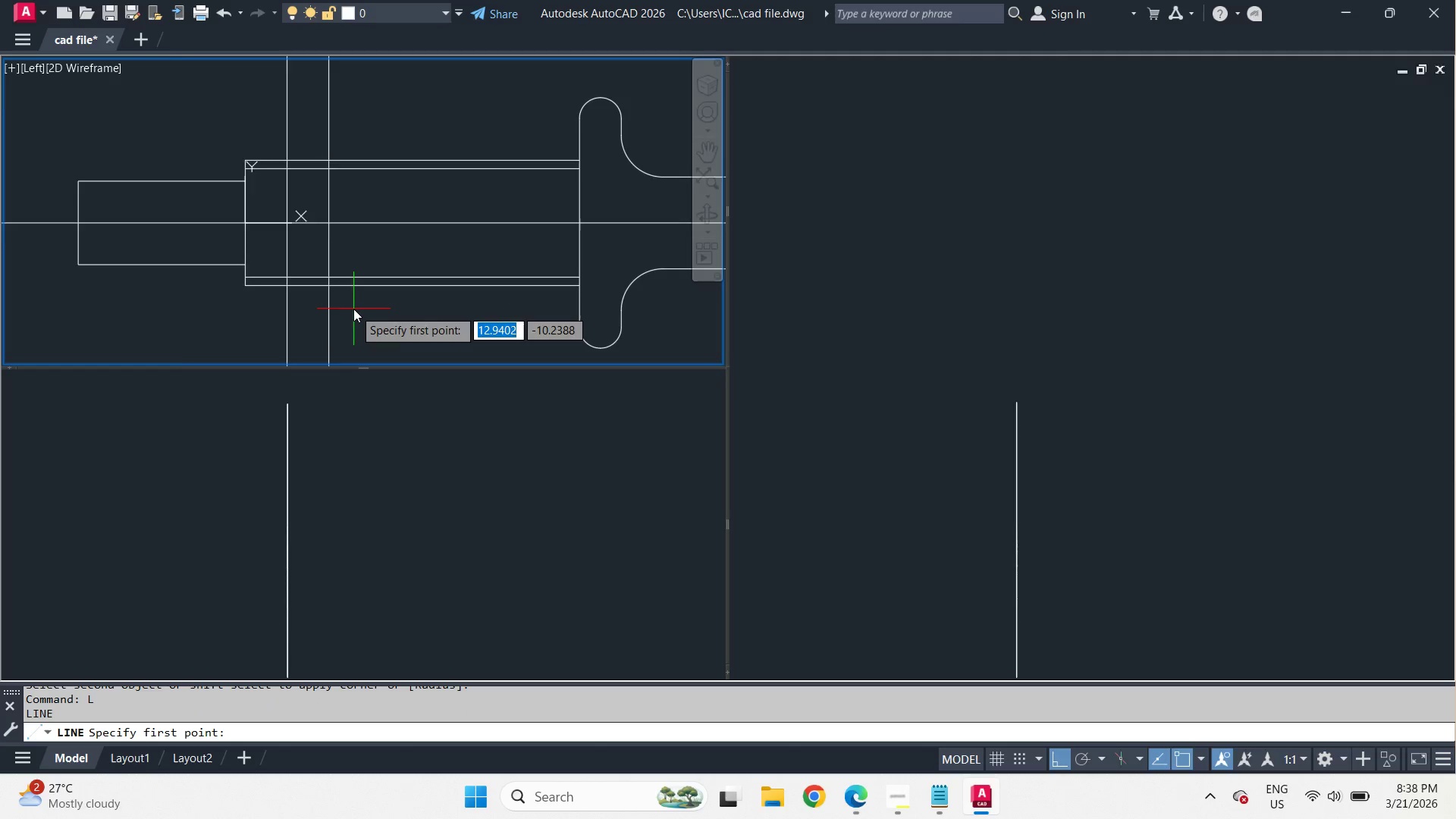 
scroll: coordinate [353, 309], scroll_direction: up, amount: 2.0
 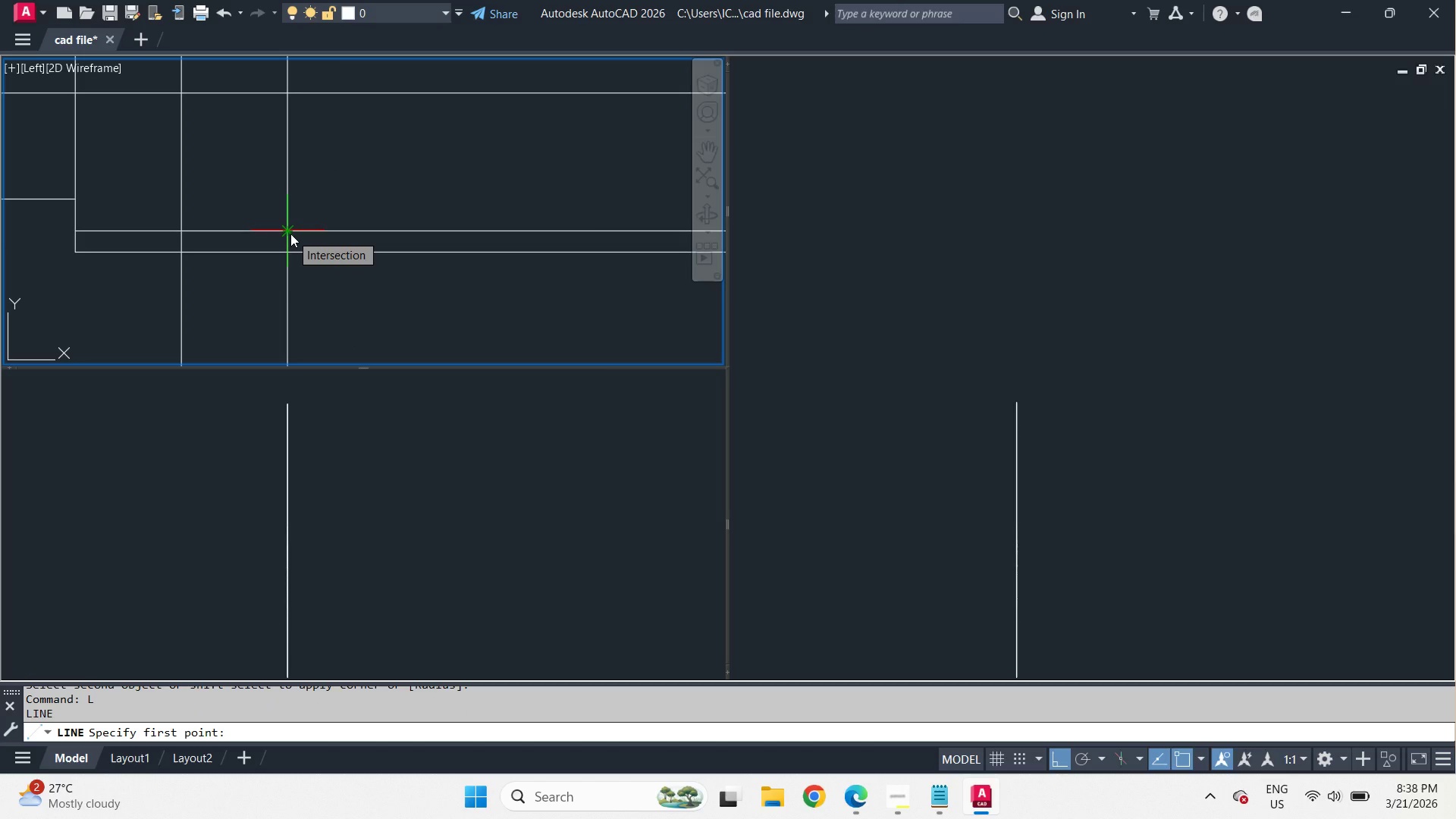 
left_click([290, 234])
 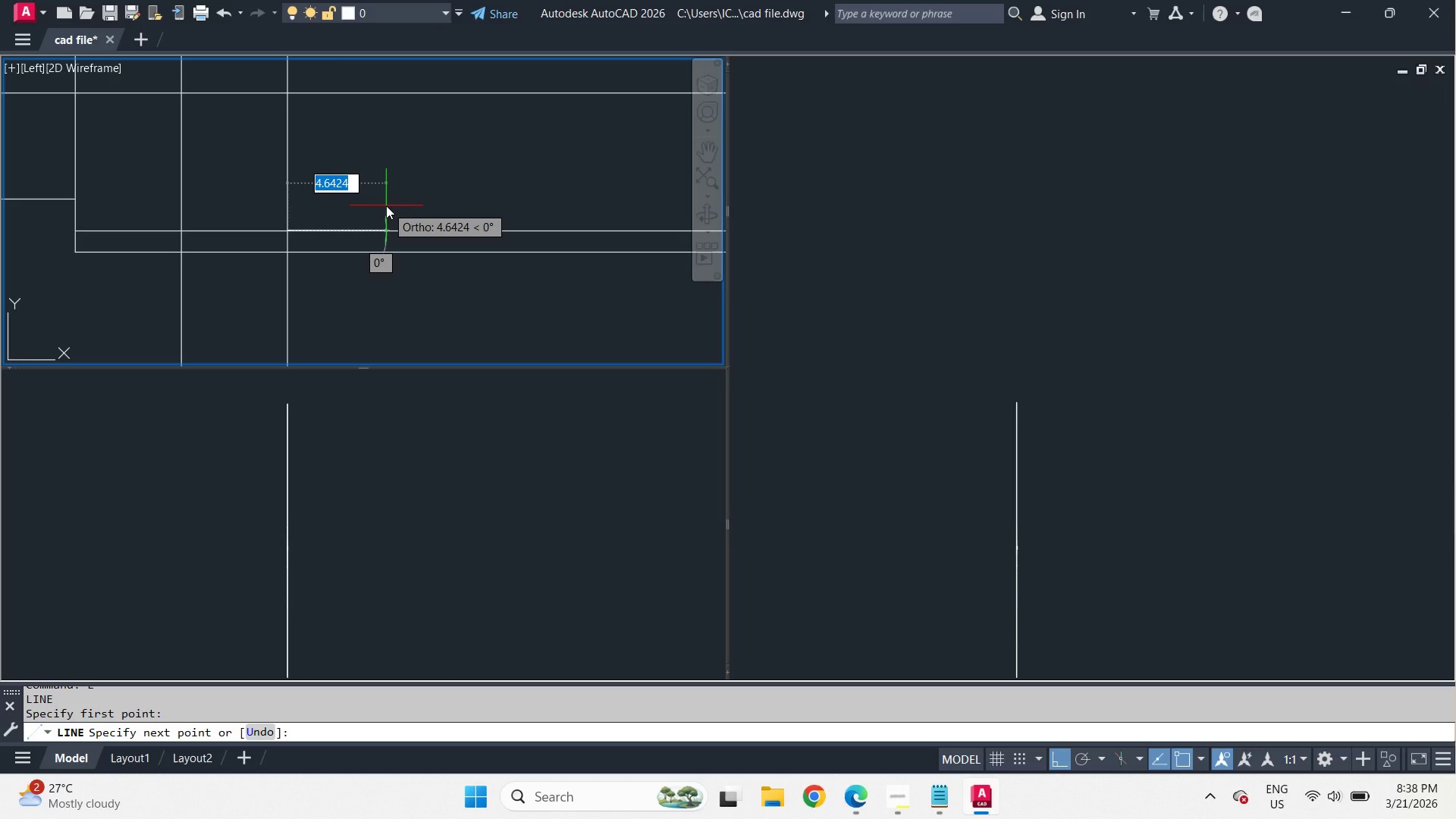 
key(Numpad4)
 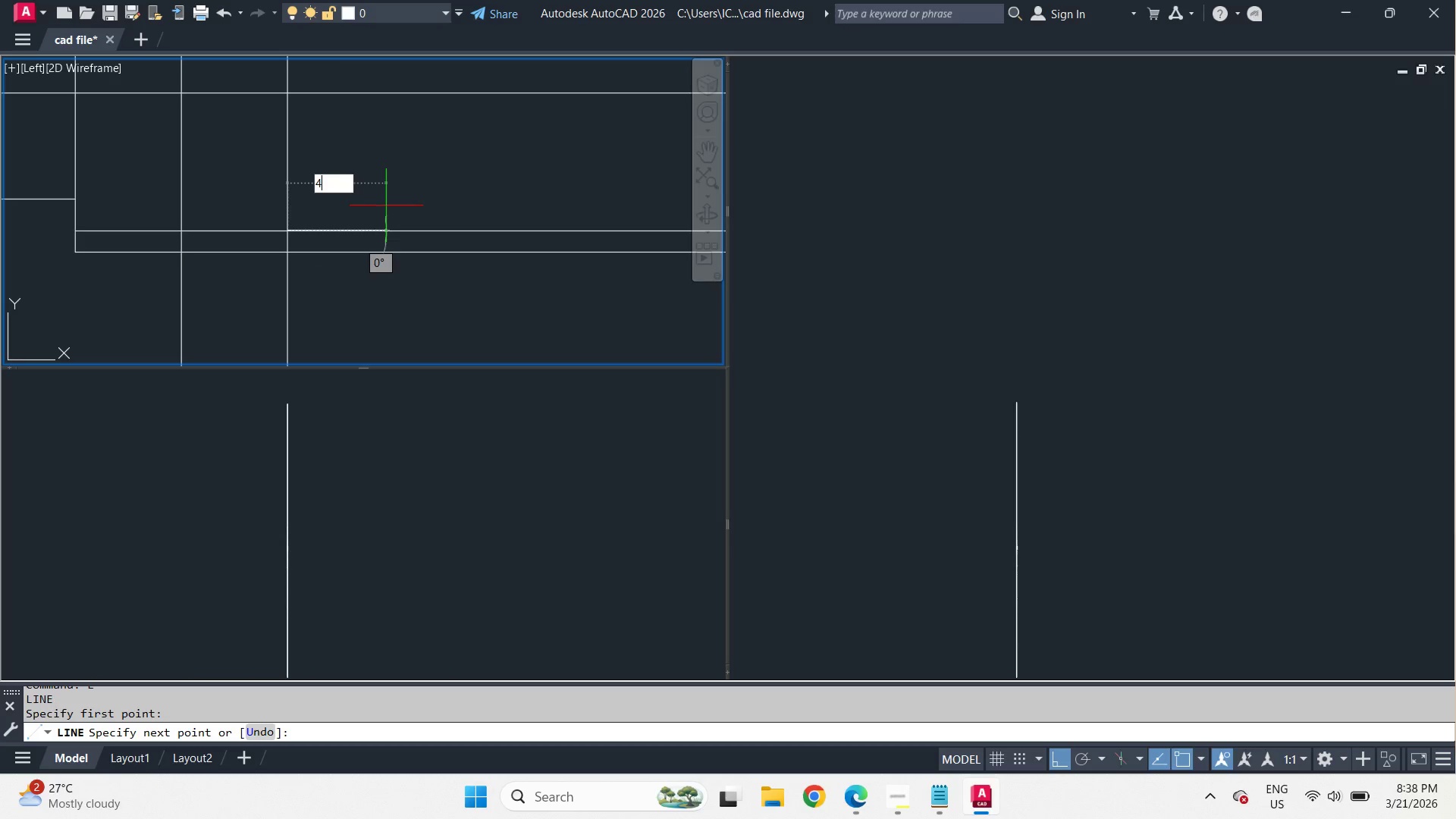 
key(Tab)
 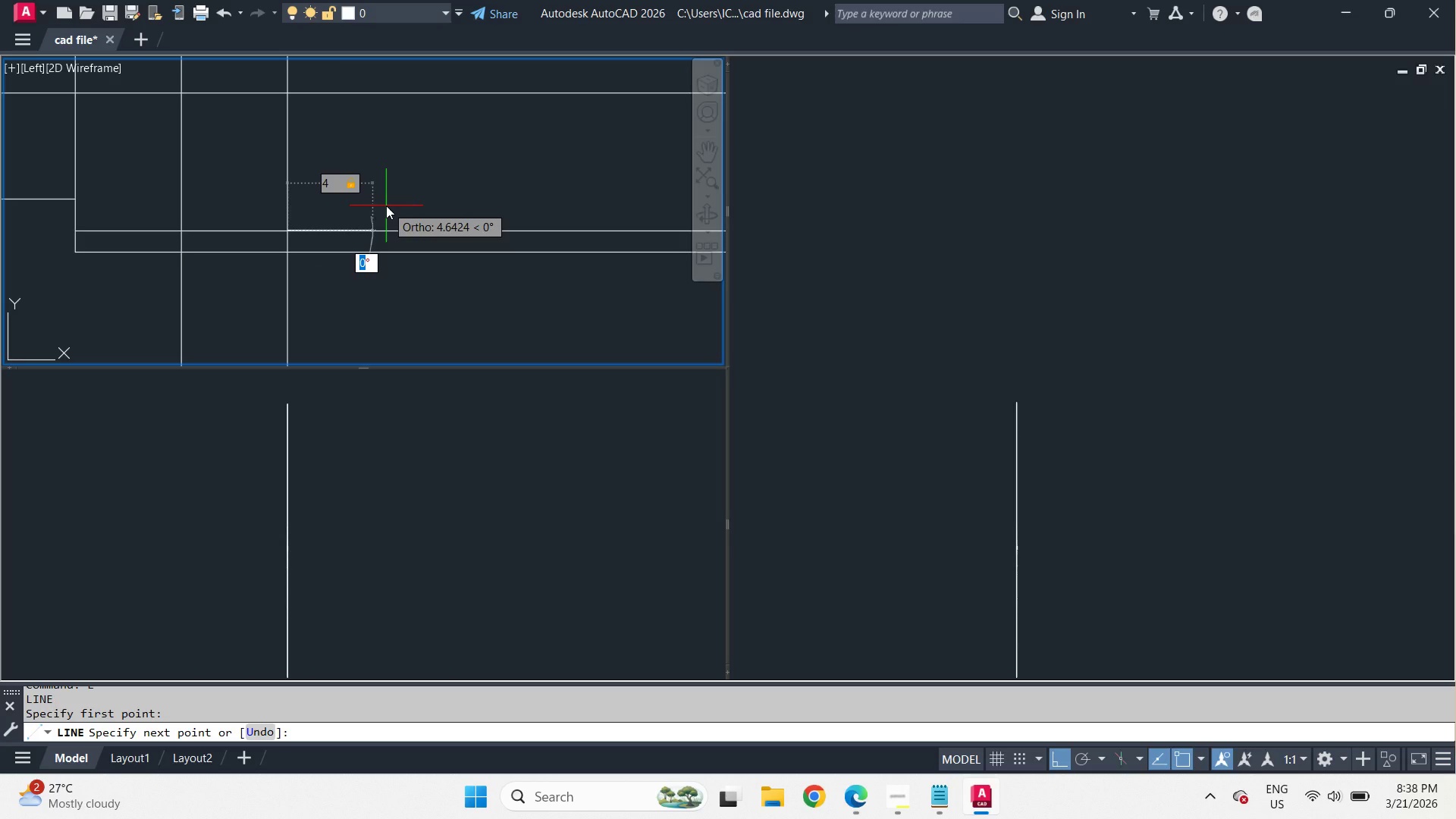 
key(Numpad4)
 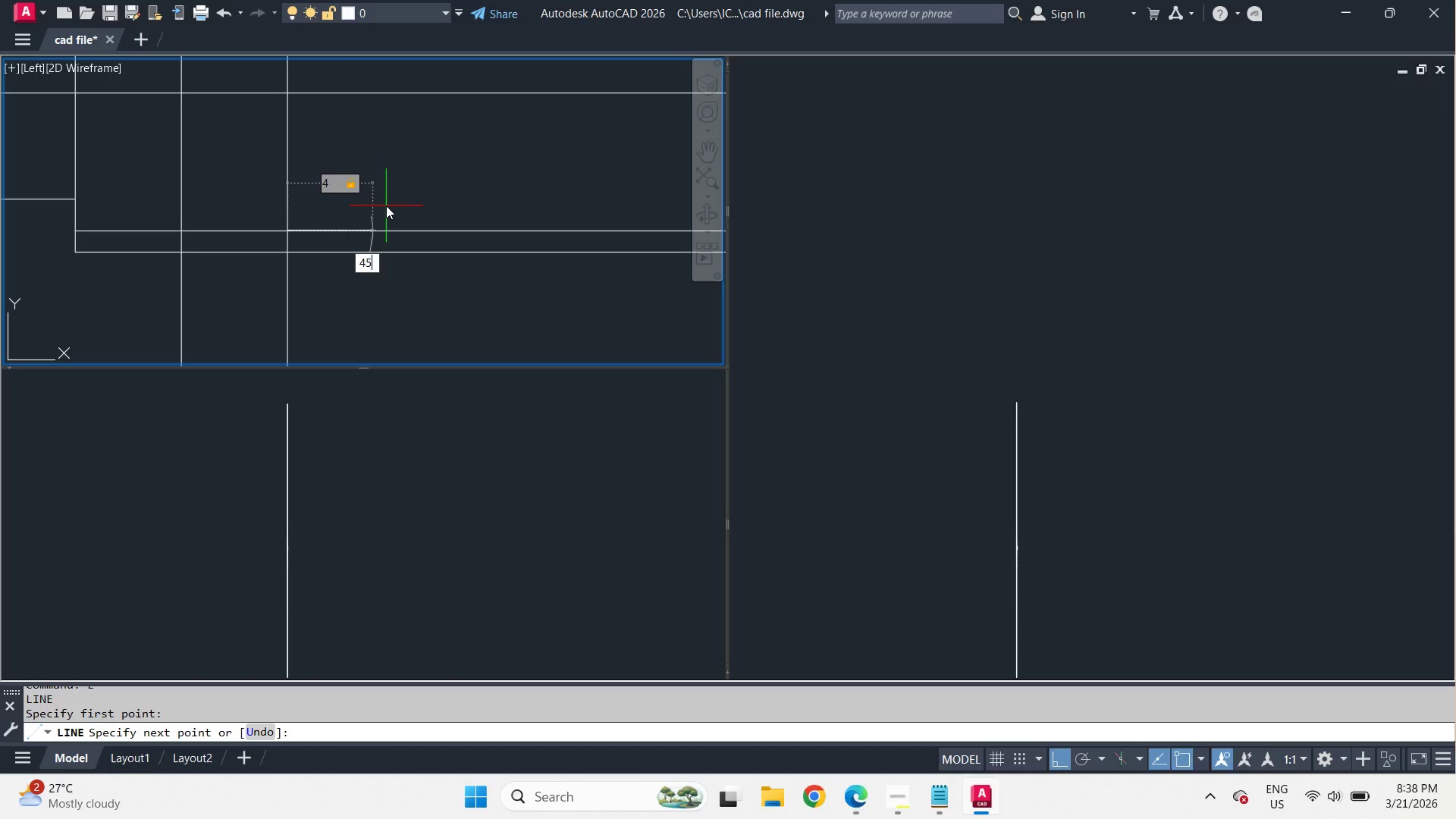 
key(Numpad5)
 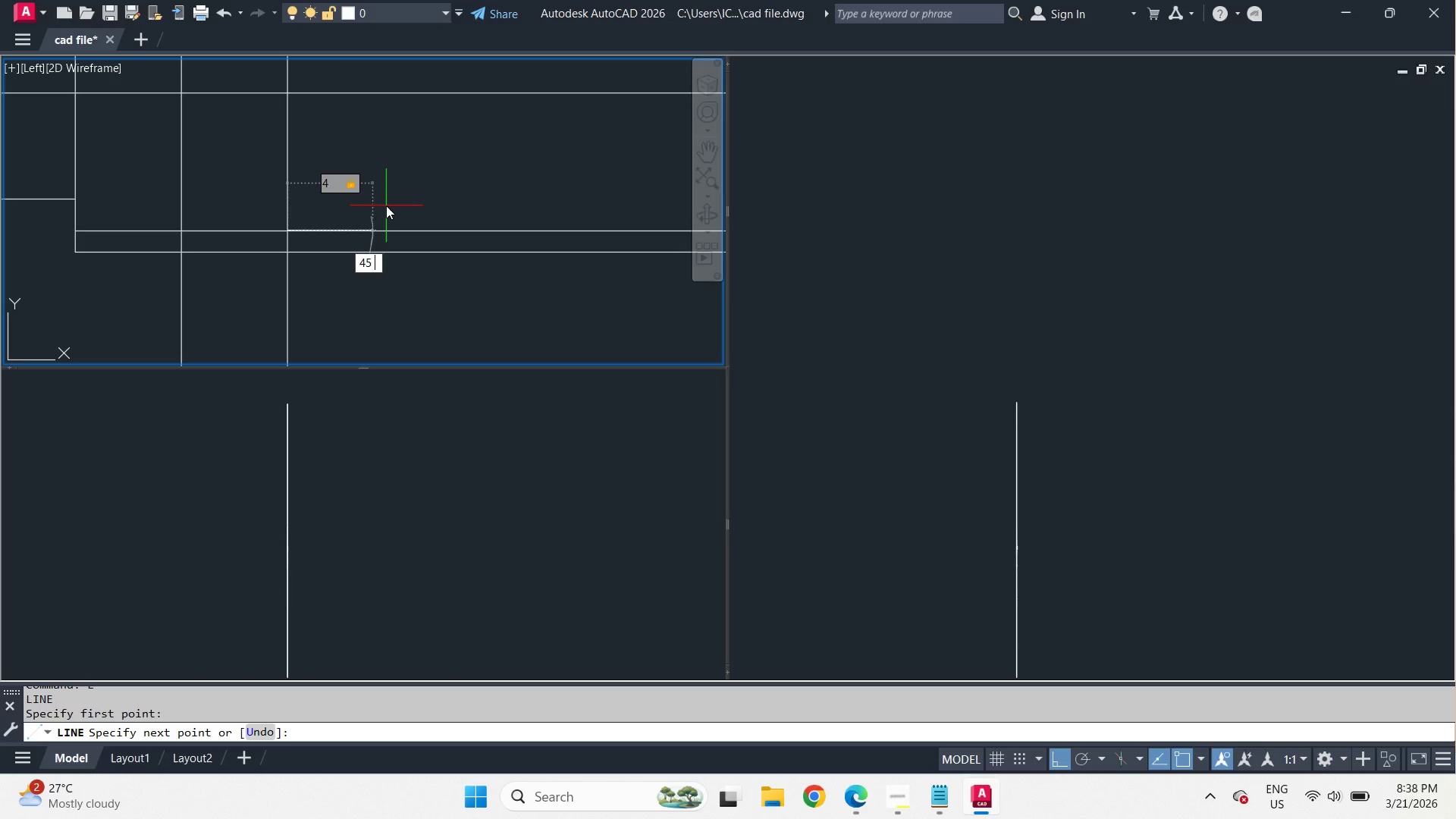 
key(Space)
 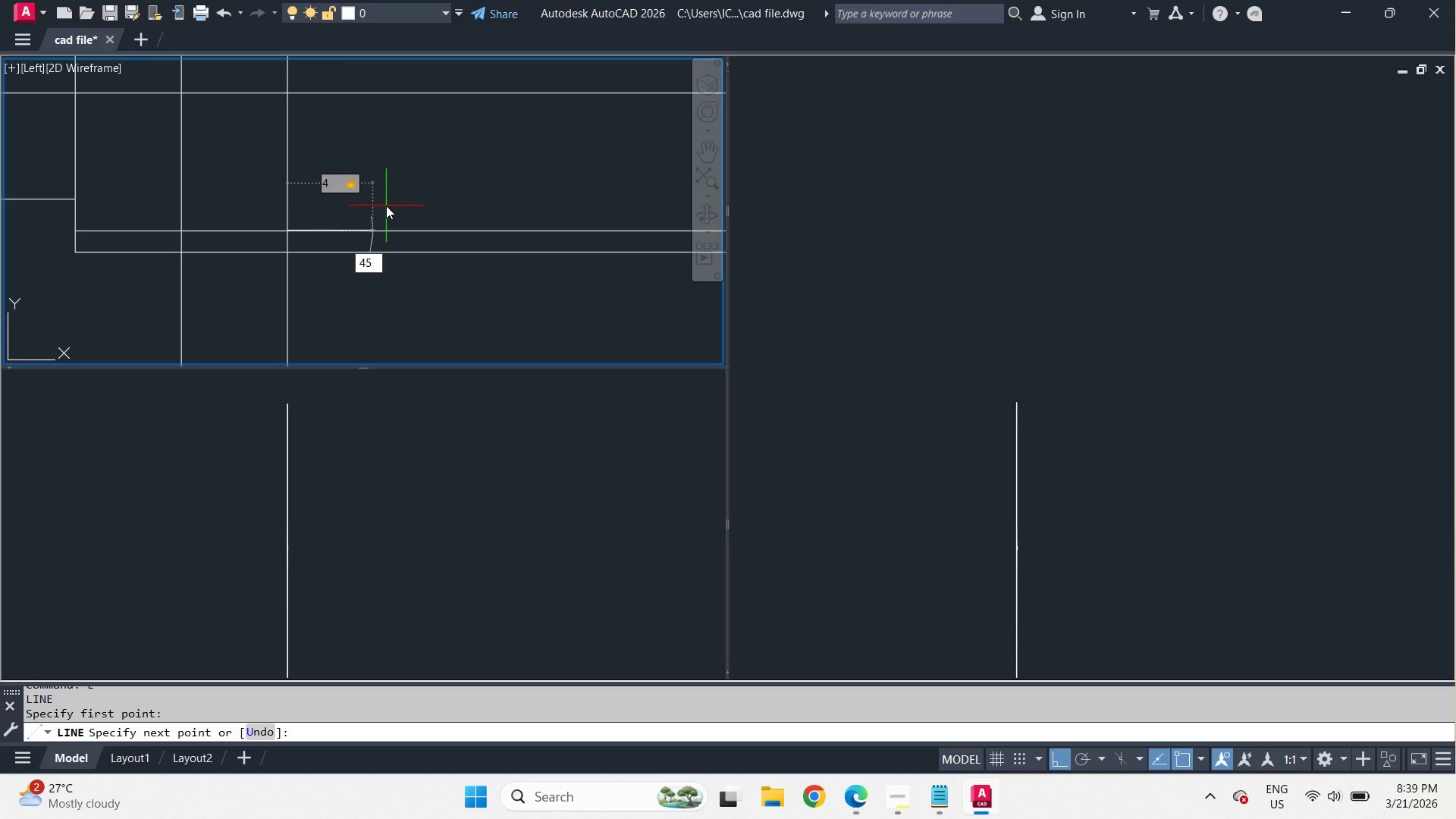 
key(Backspace)
 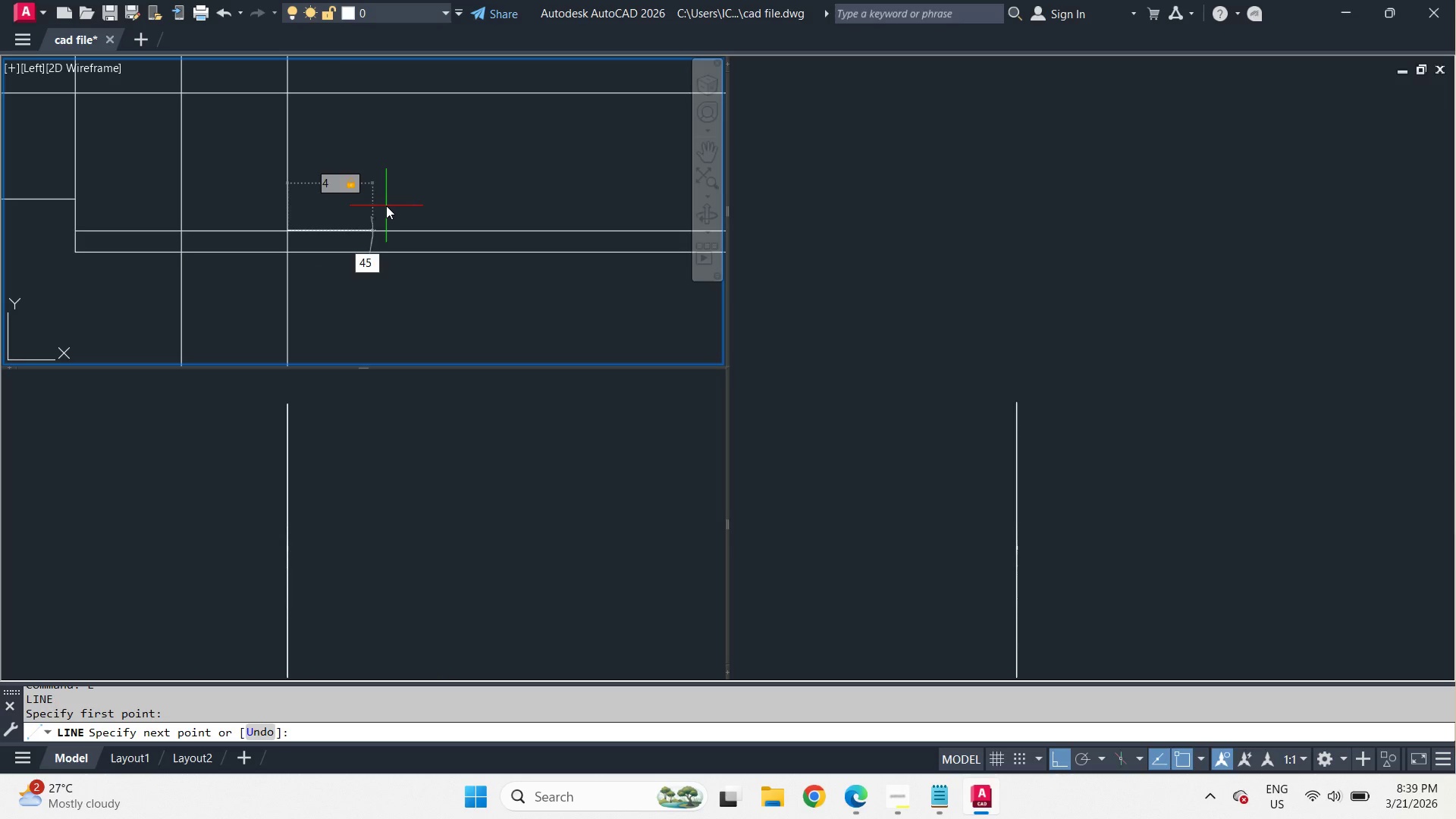 
key(Enter)
 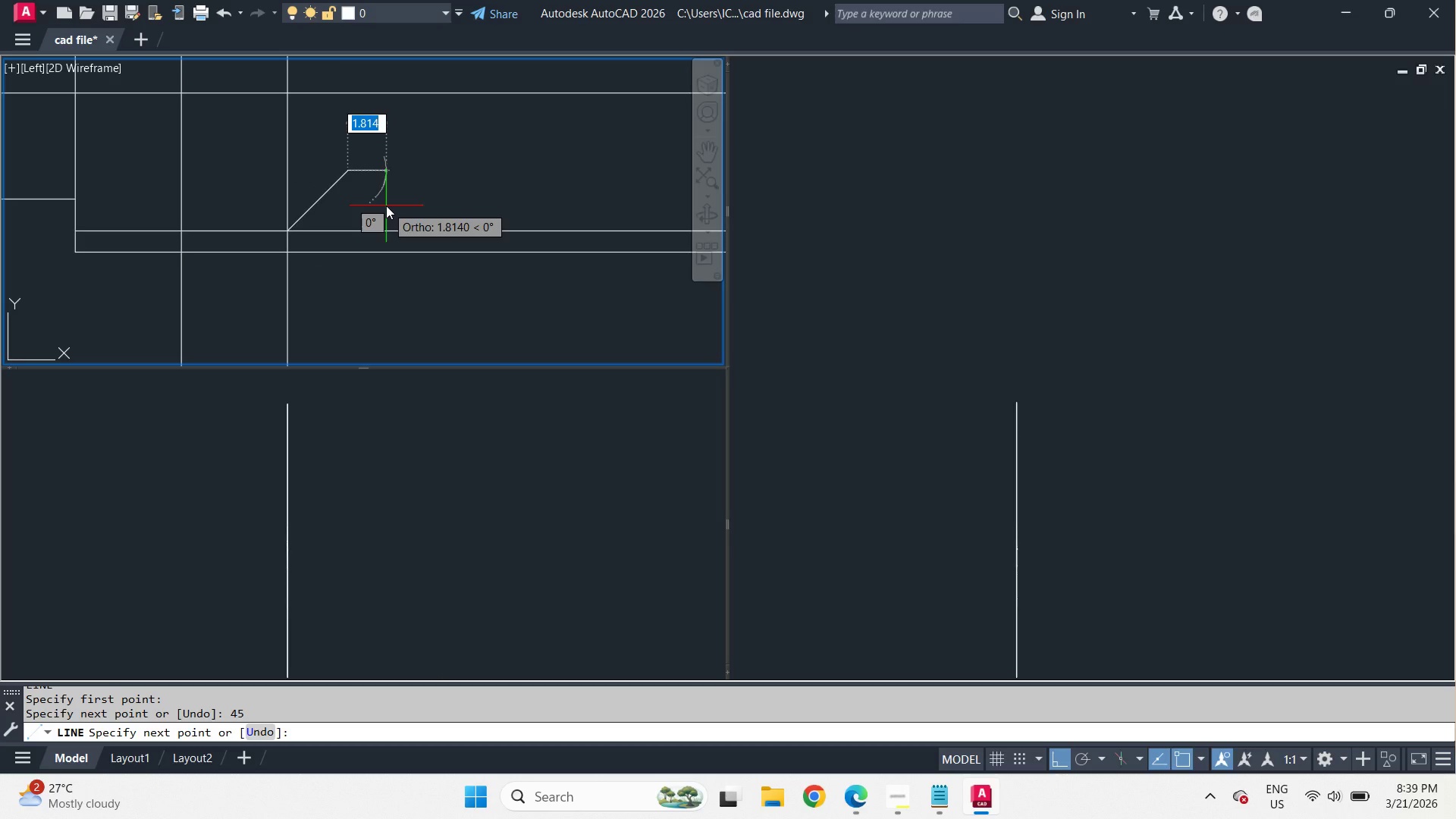 
key(Control+Z)
 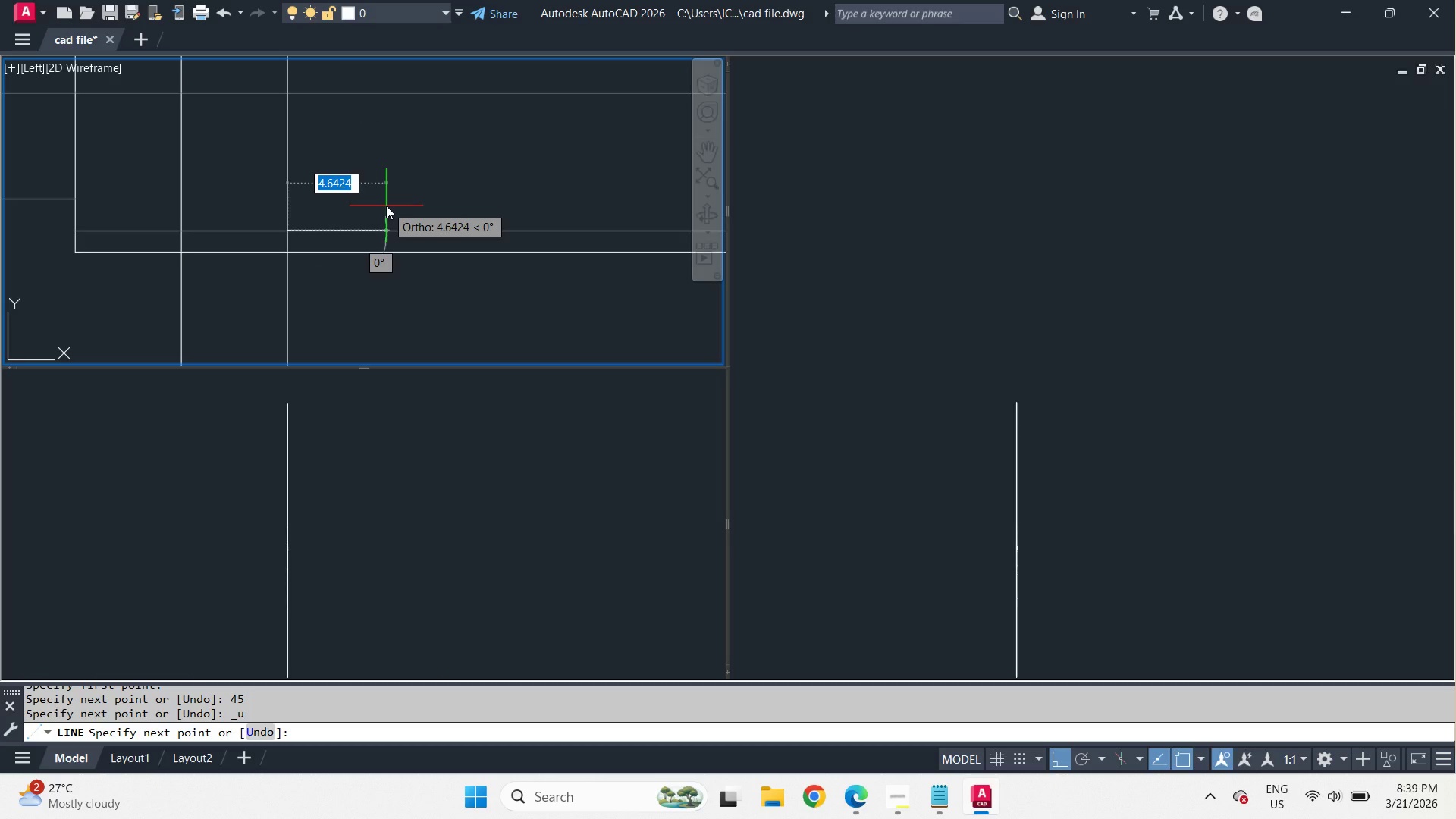 
key(Numpad5)
 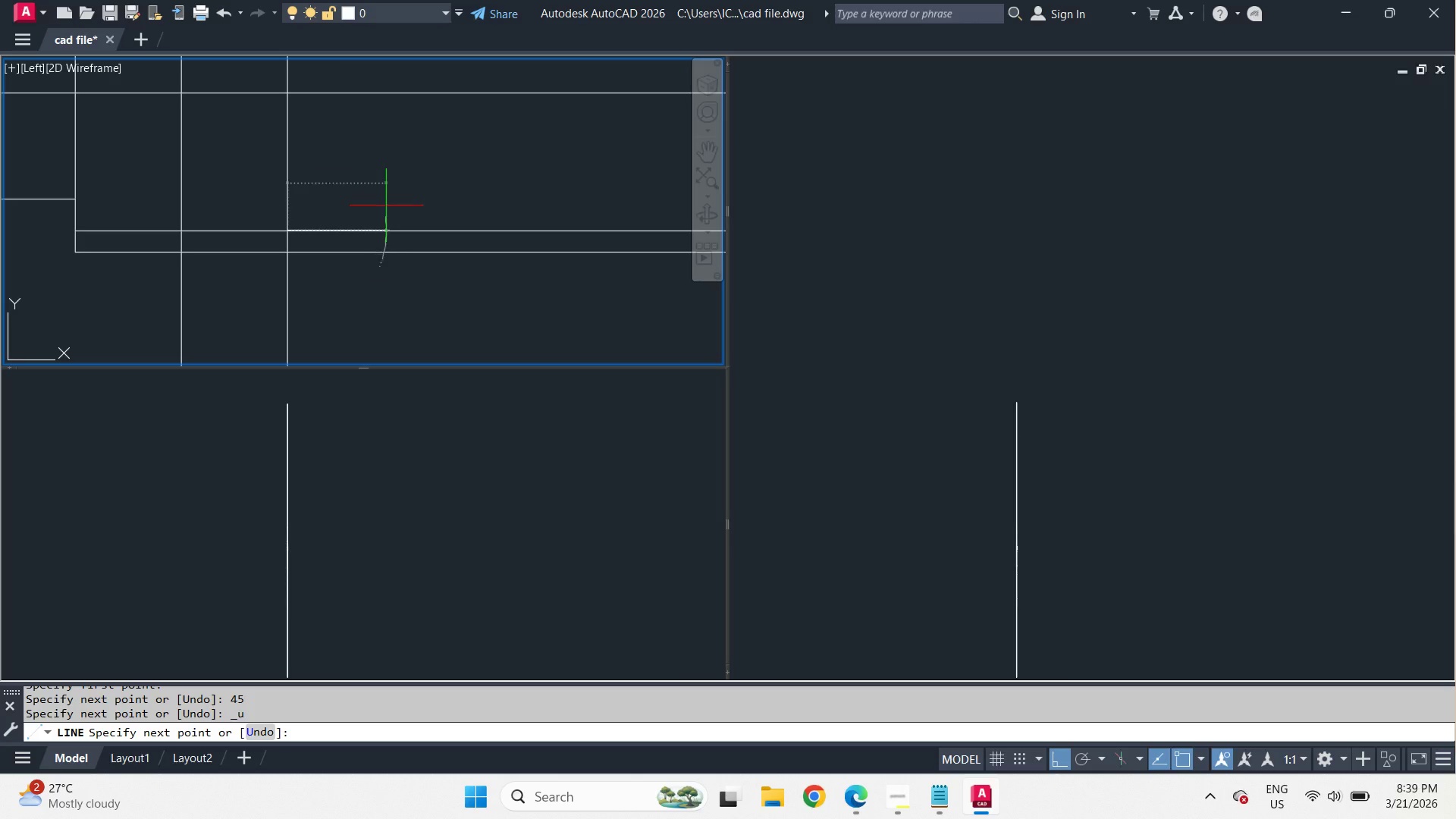 
key(Tab)
 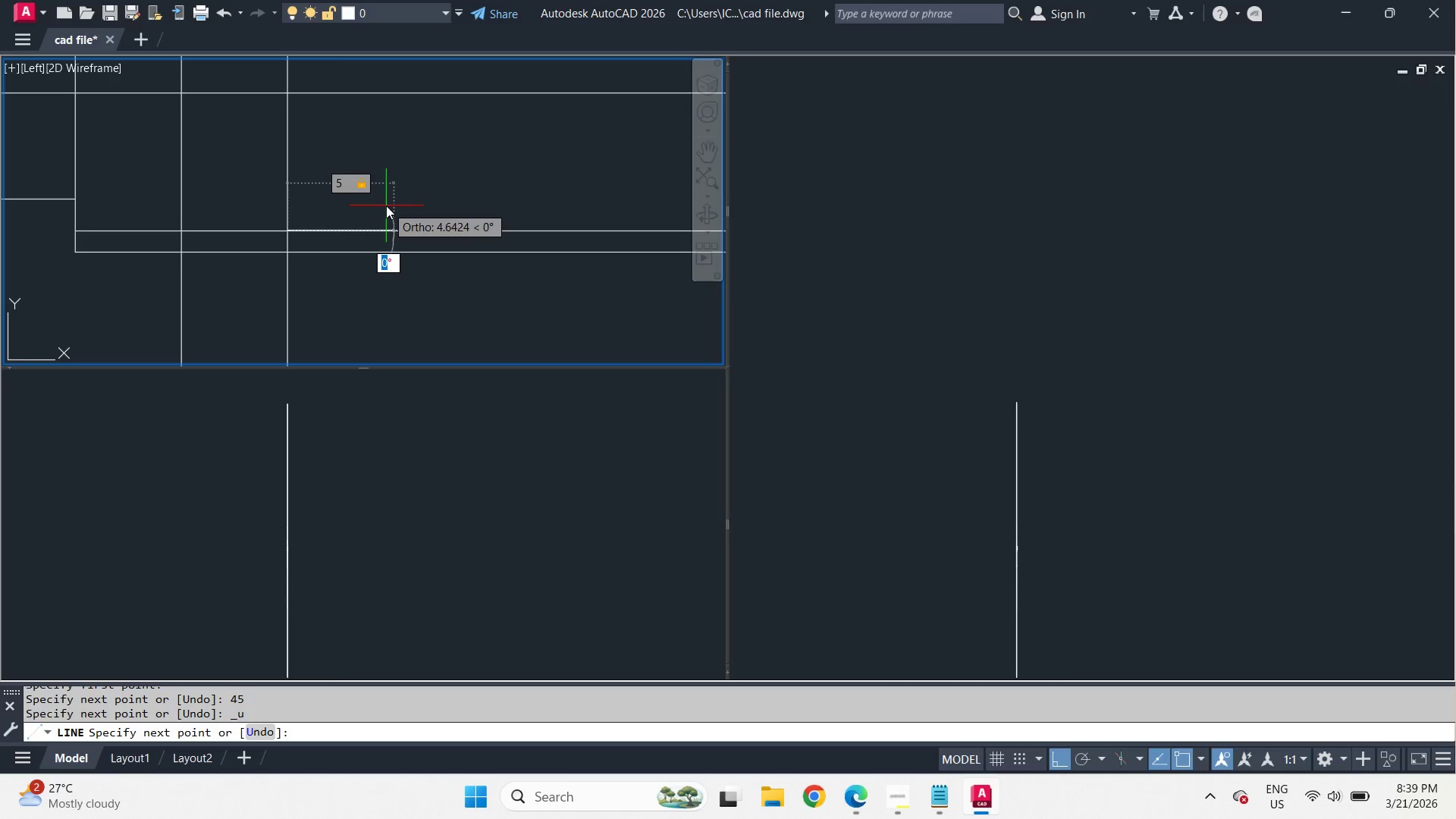 
key(NumpadSubtract)
 